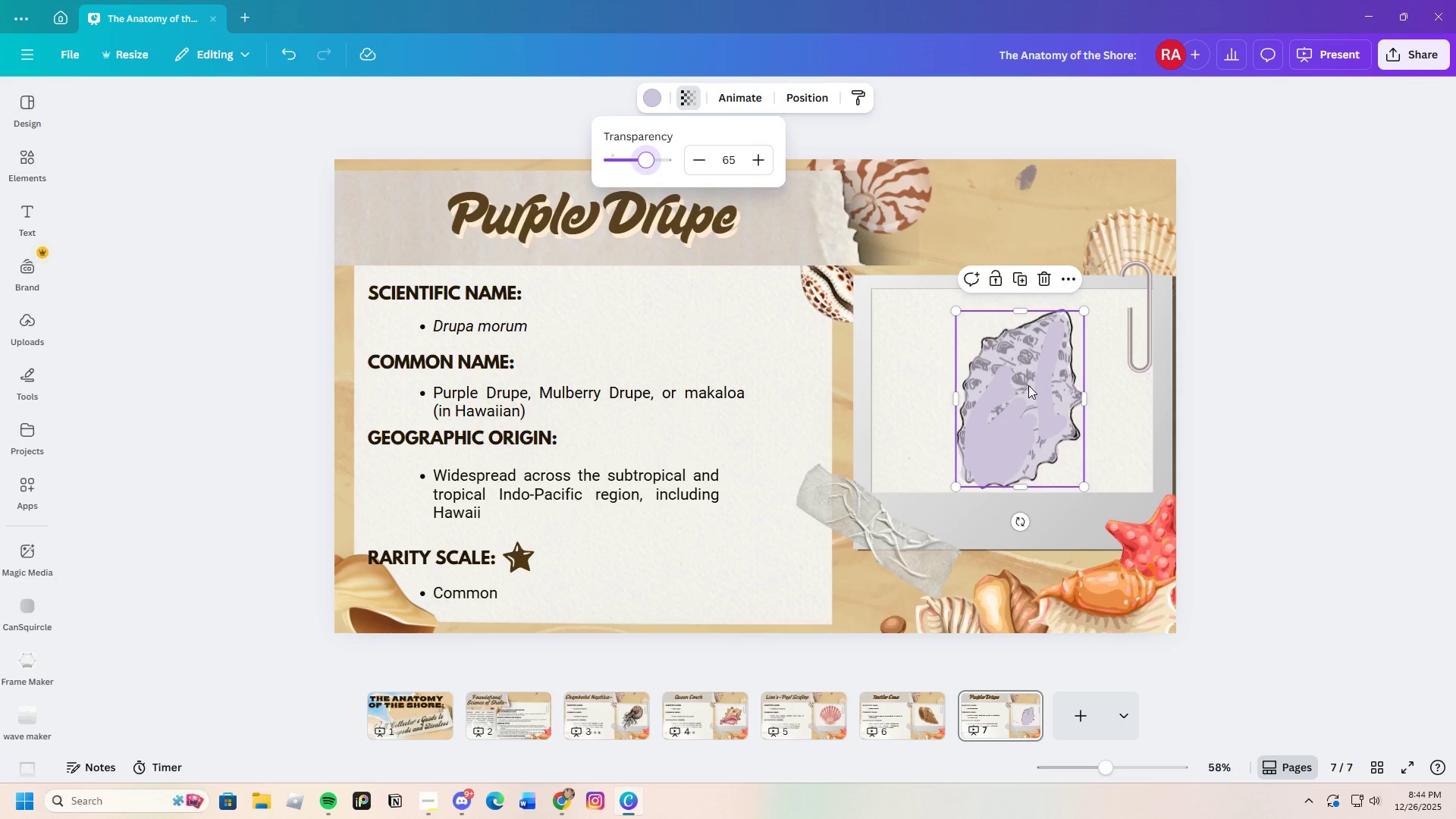 
left_click_drag(start_coordinate=[1030, 386], to_coordinate=[943, 362])
 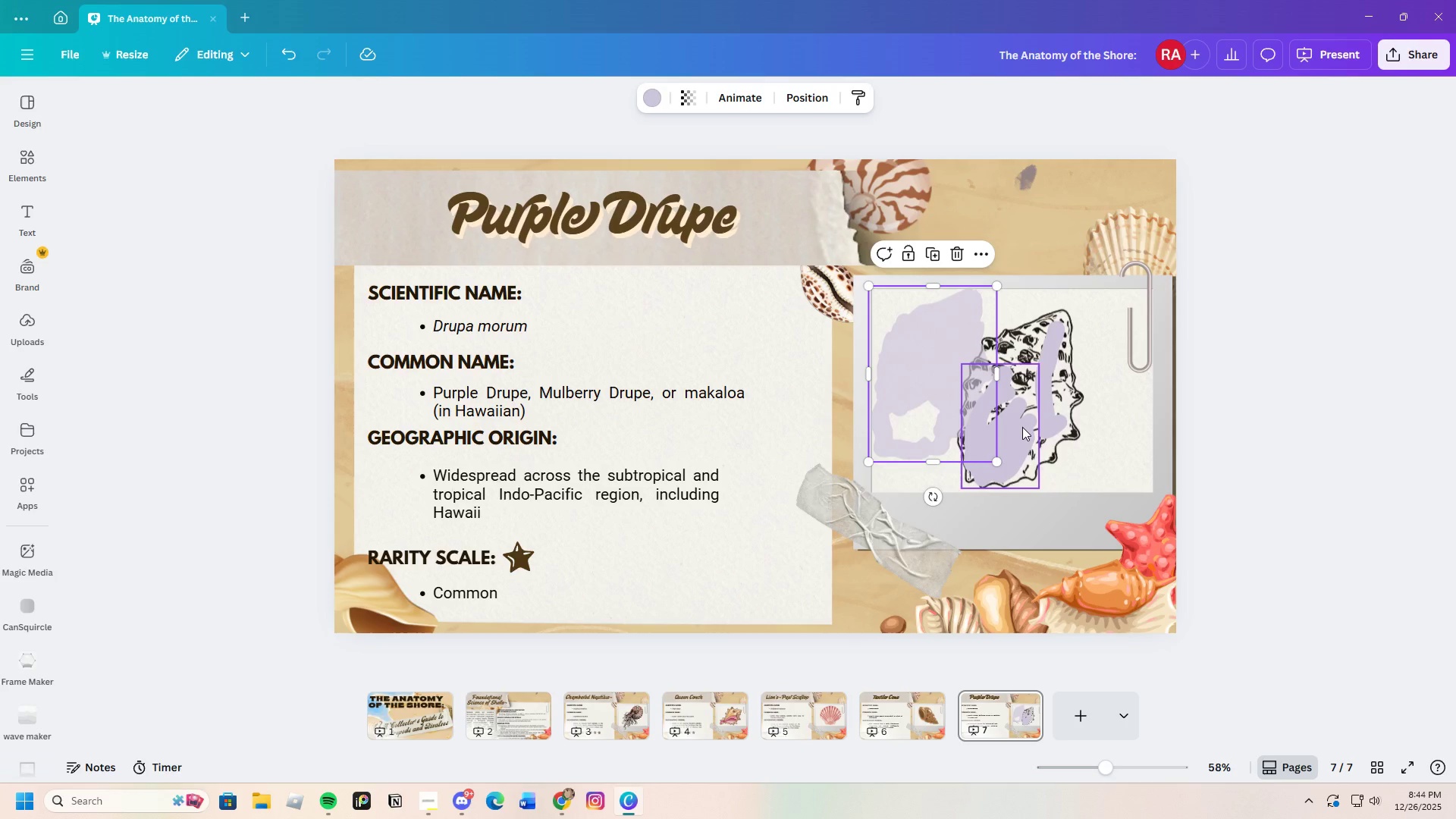 
left_click([1022, 427])
 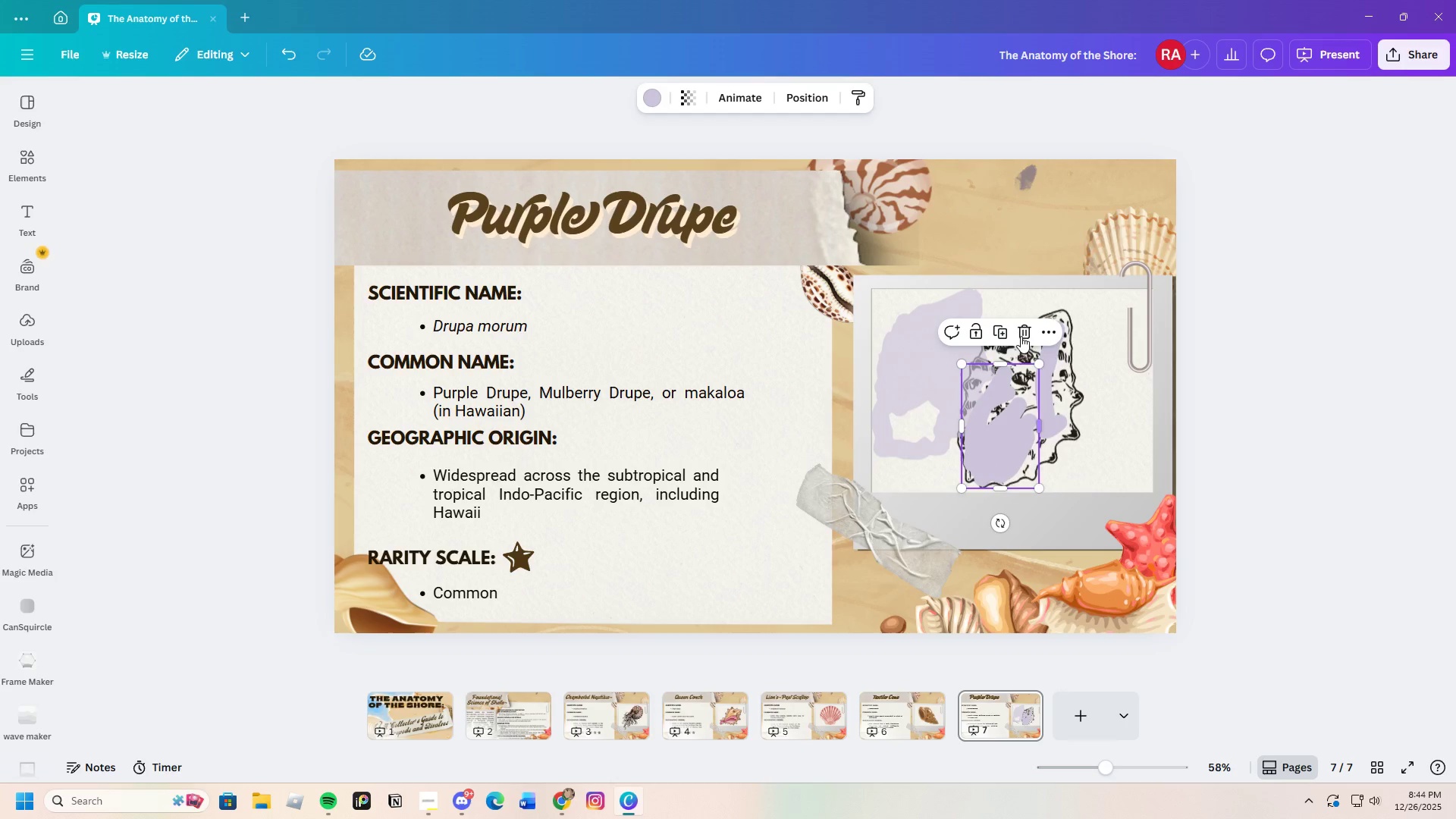 
left_click([1021, 332])
 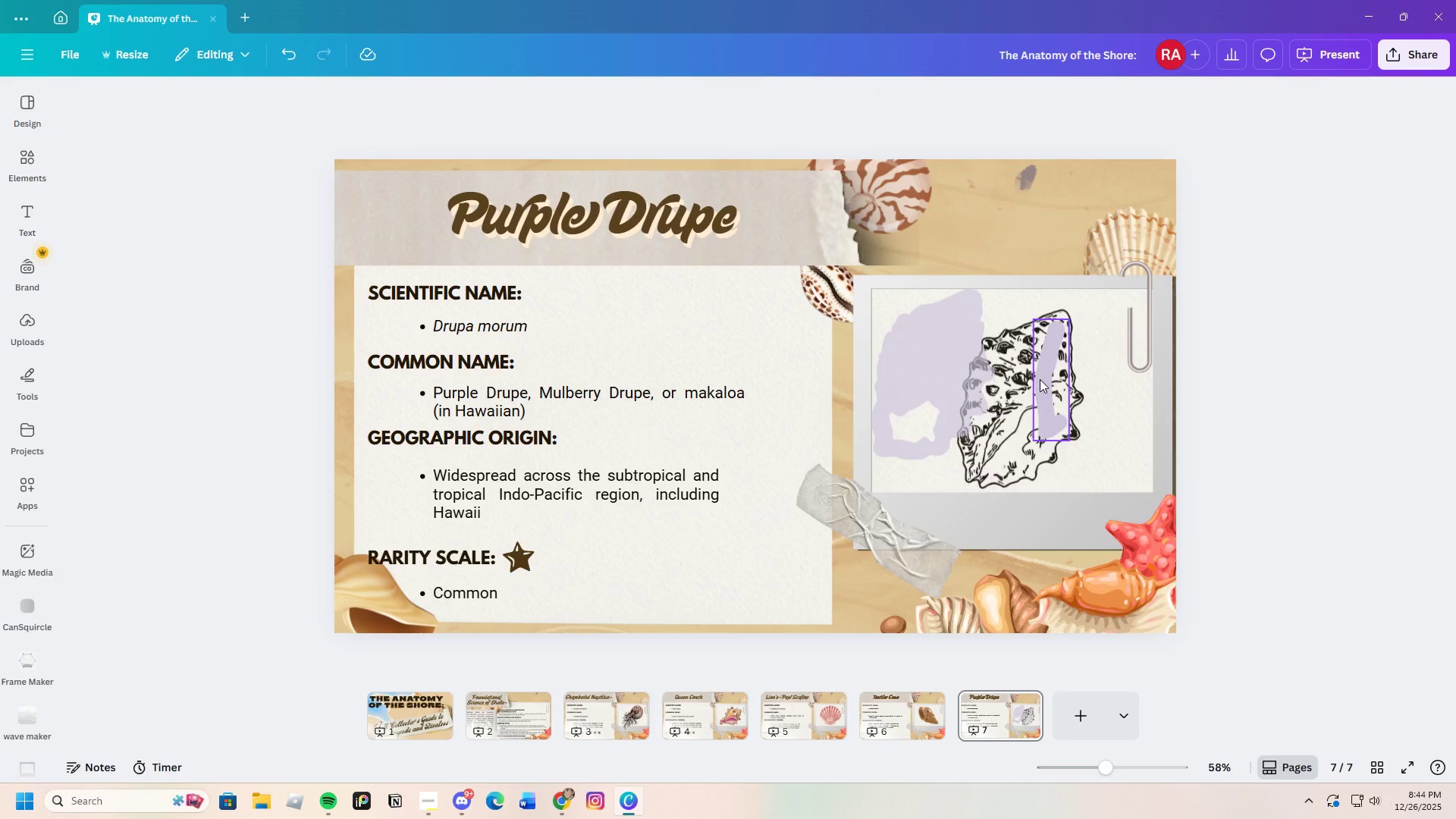 
left_click([1040, 379])
 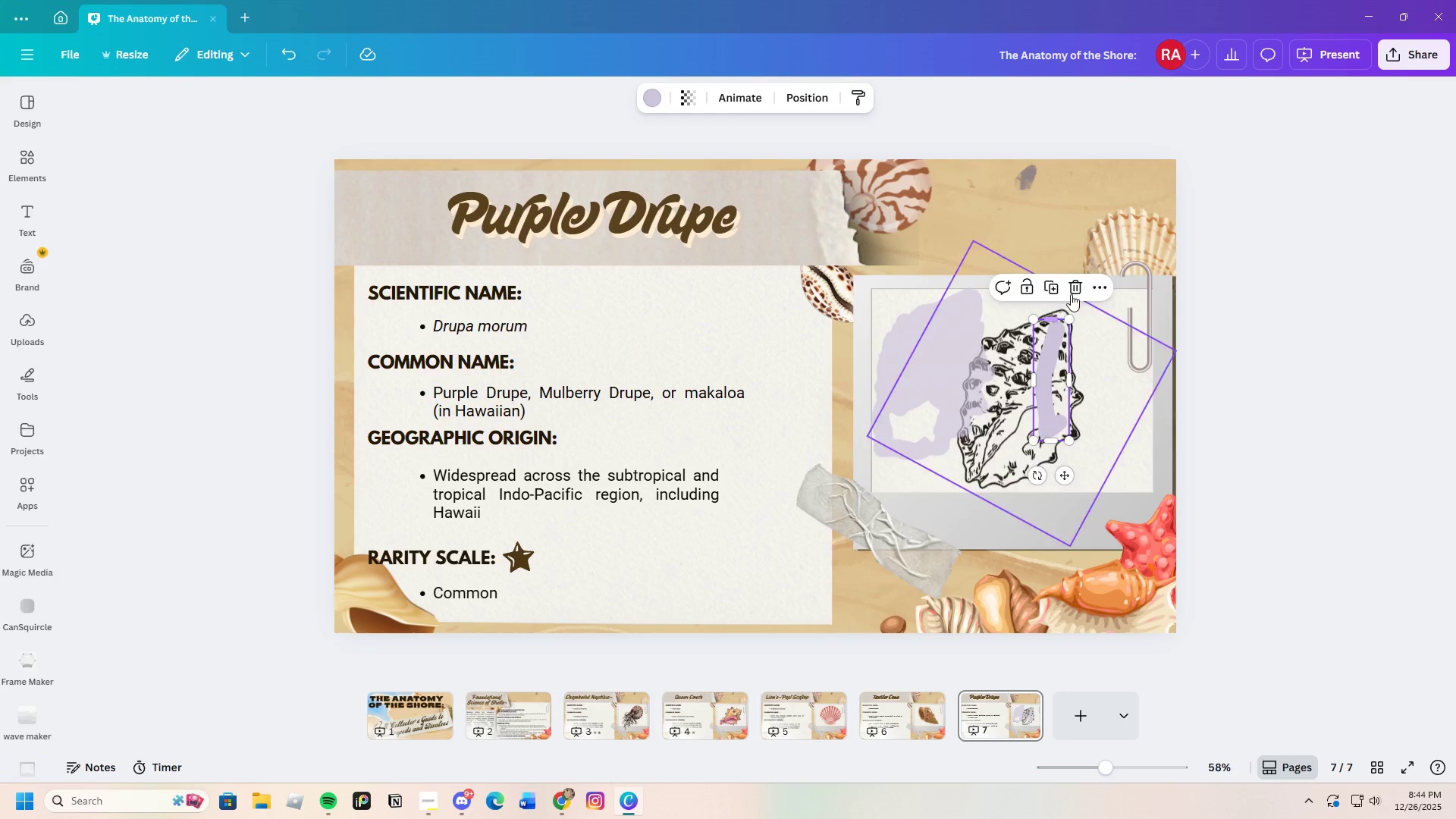 
left_click([1072, 290])
 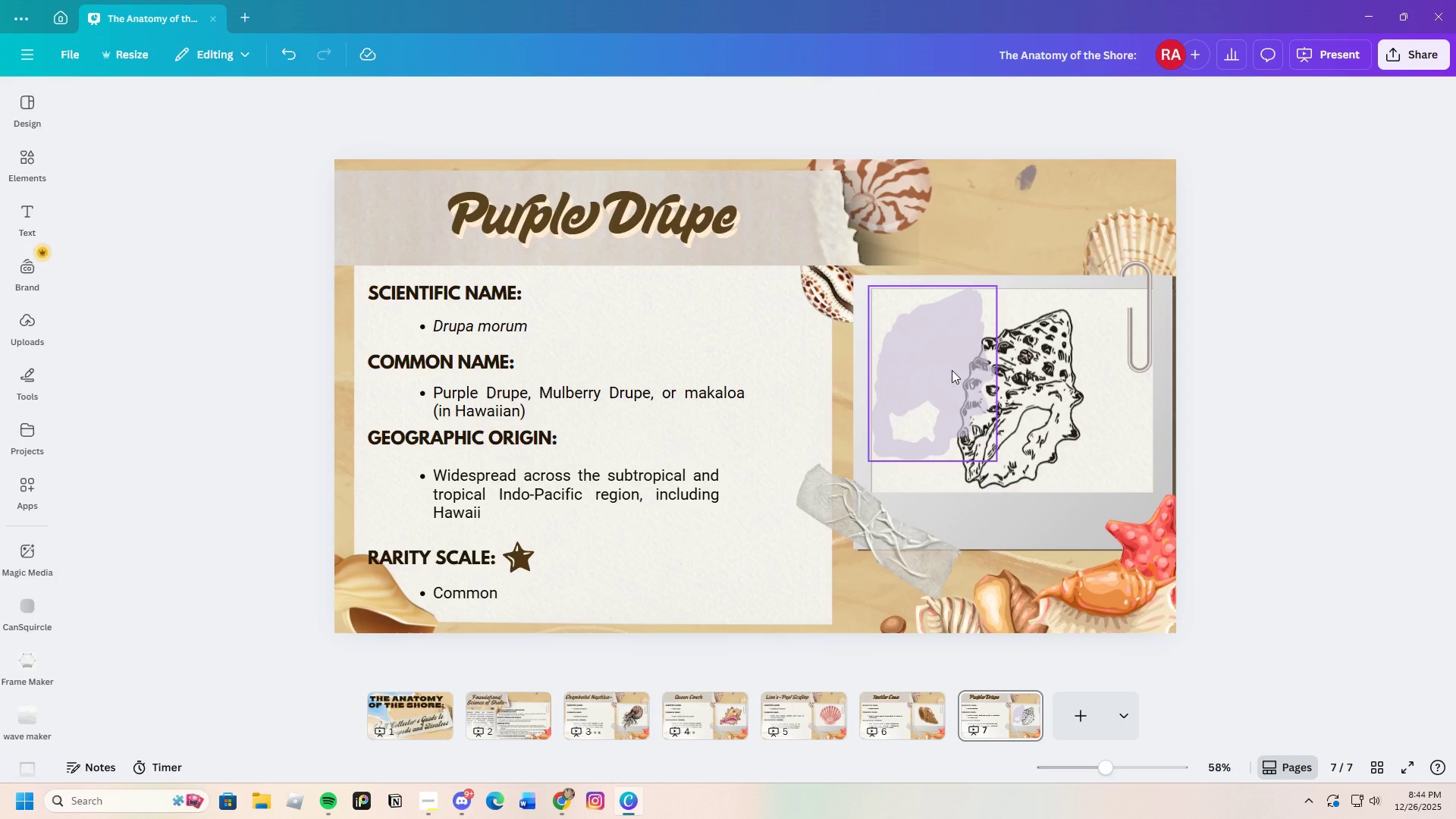 
left_click_drag(start_coordinate=[952, 370], to_coordinate=[1039, 390])
 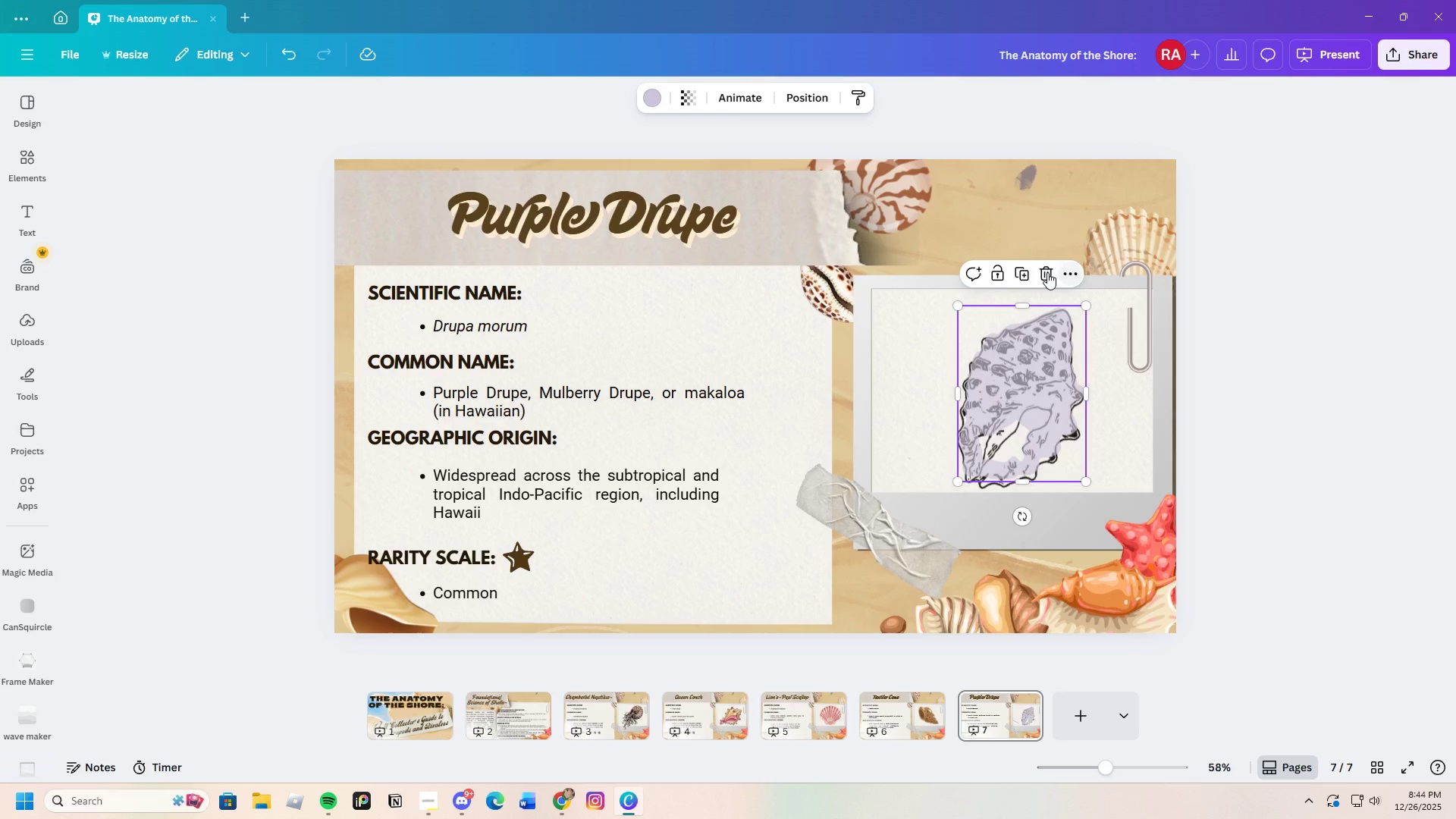 
left_click([1047, 272])
 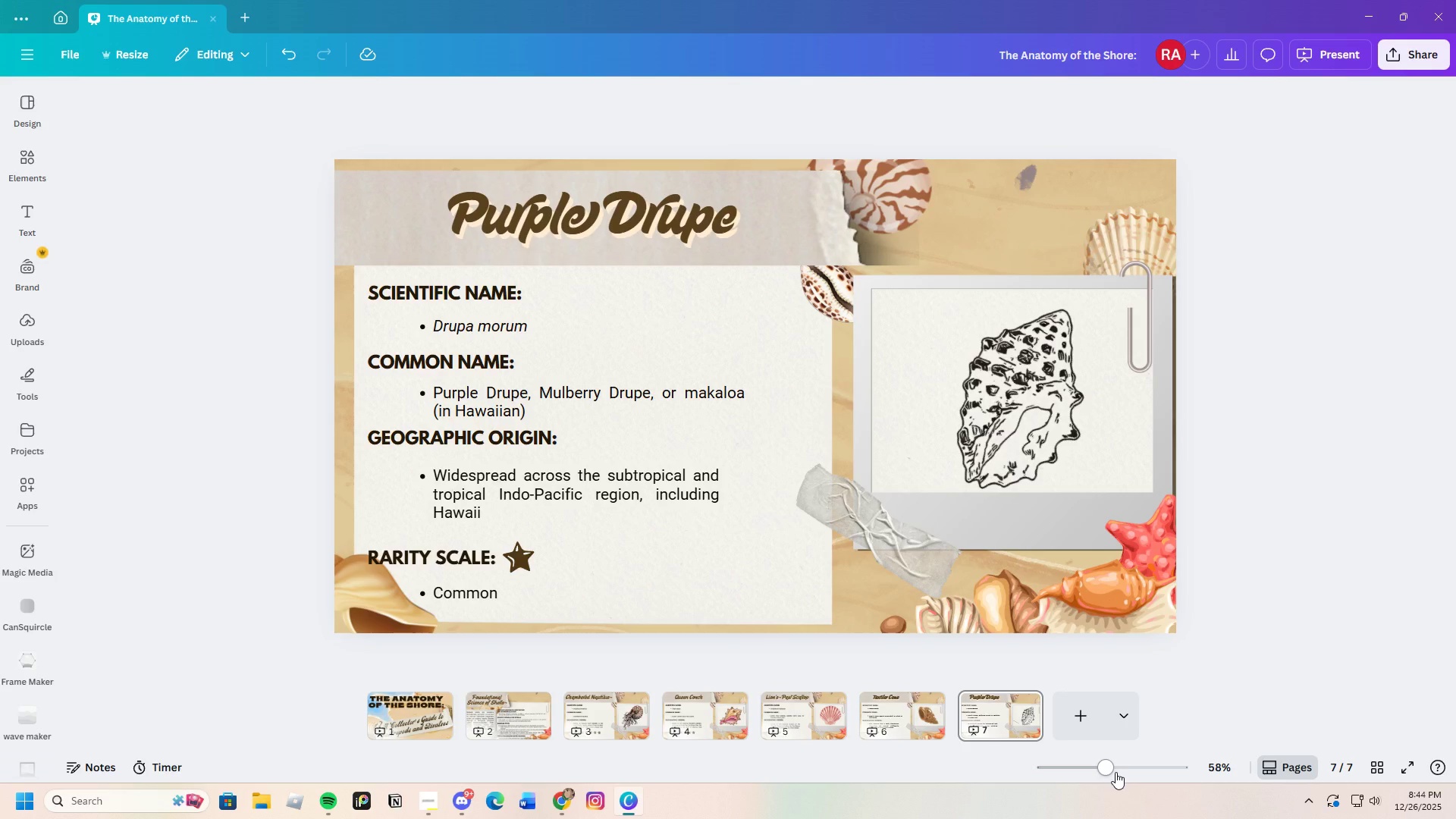 
left_click_drag(start_coordinate=[1115, 772], to_coordinate=[1131, 774])
 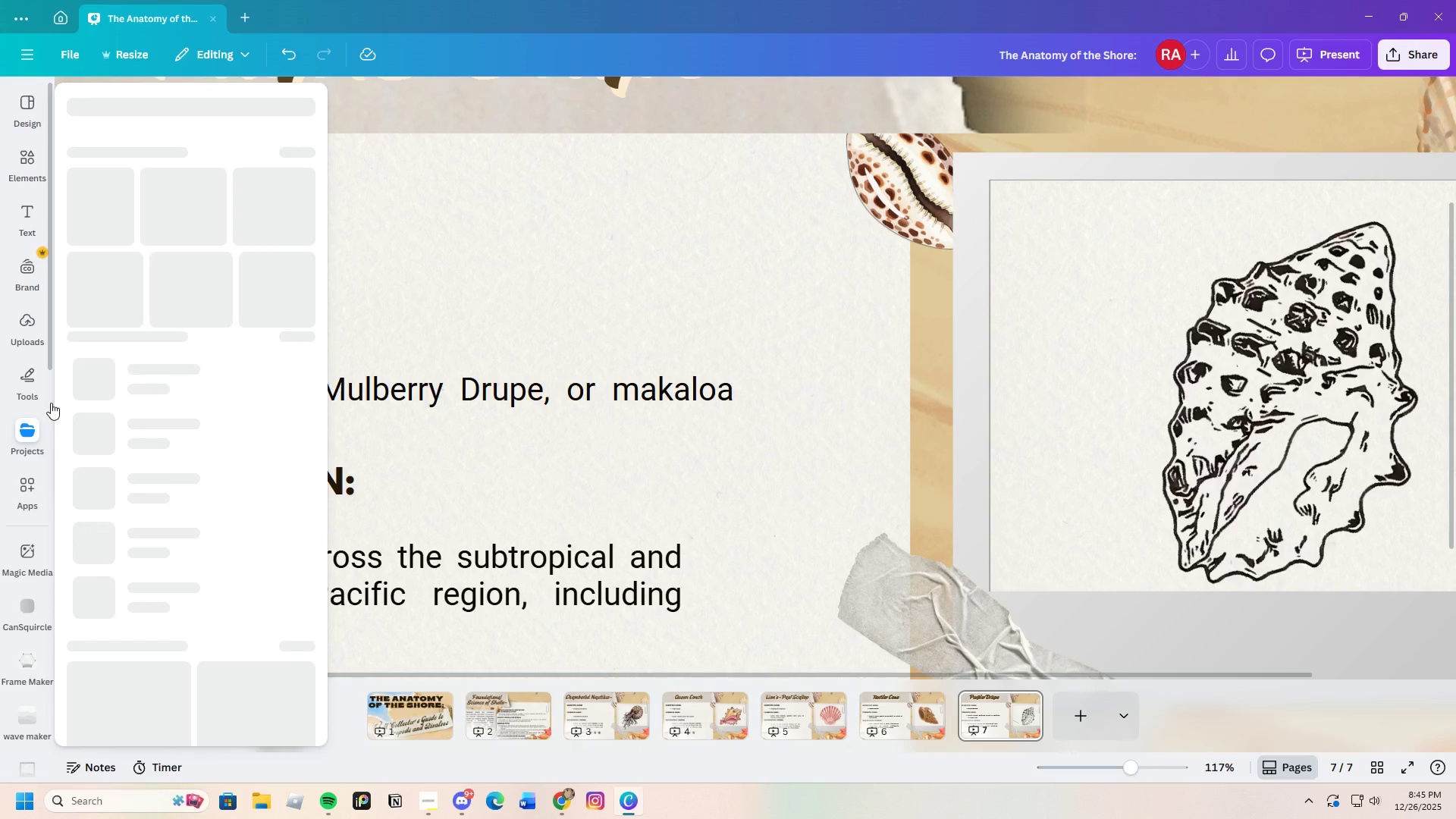 
left_click([26, 385])
 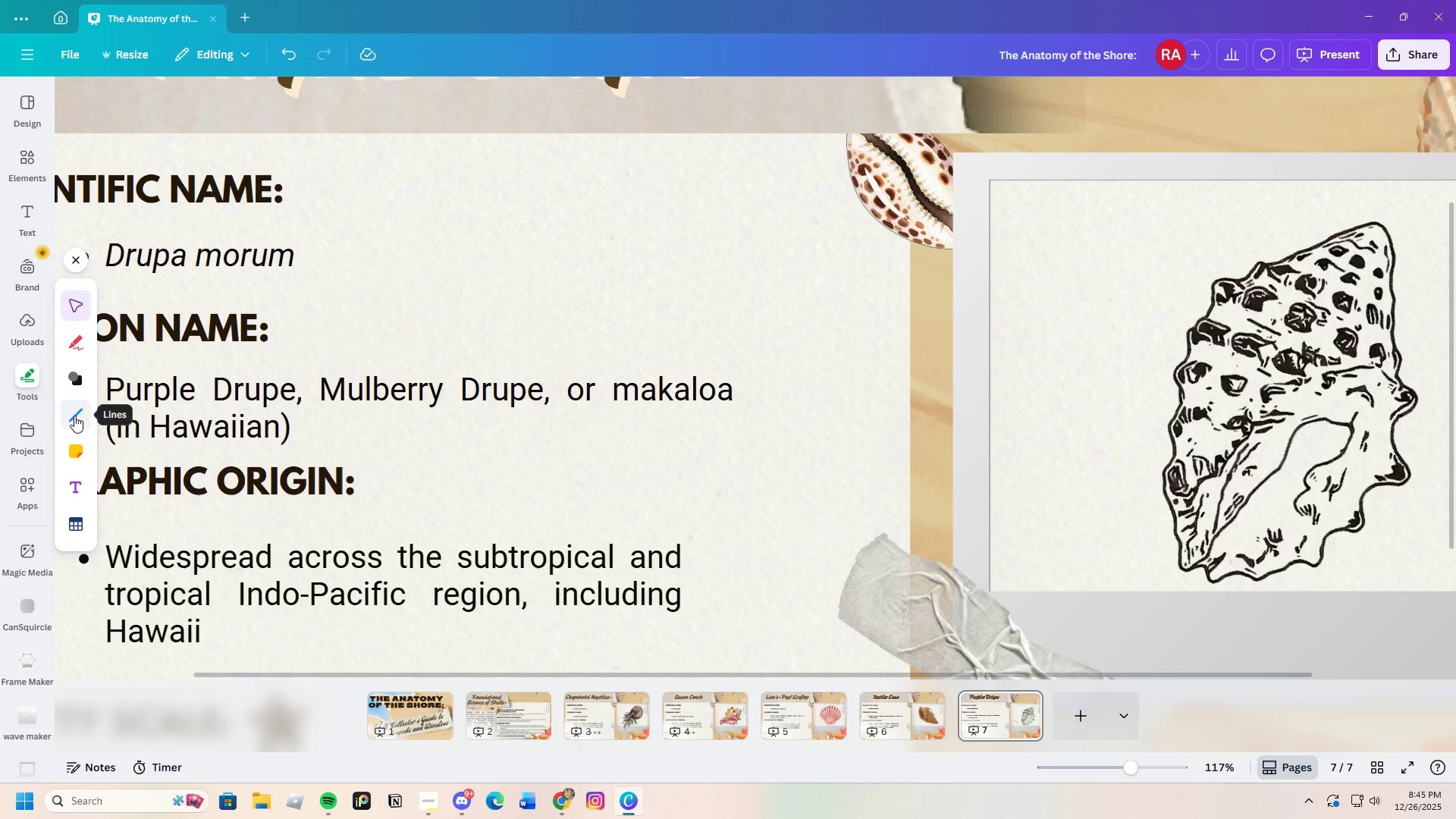 
left_click([64, 341])
 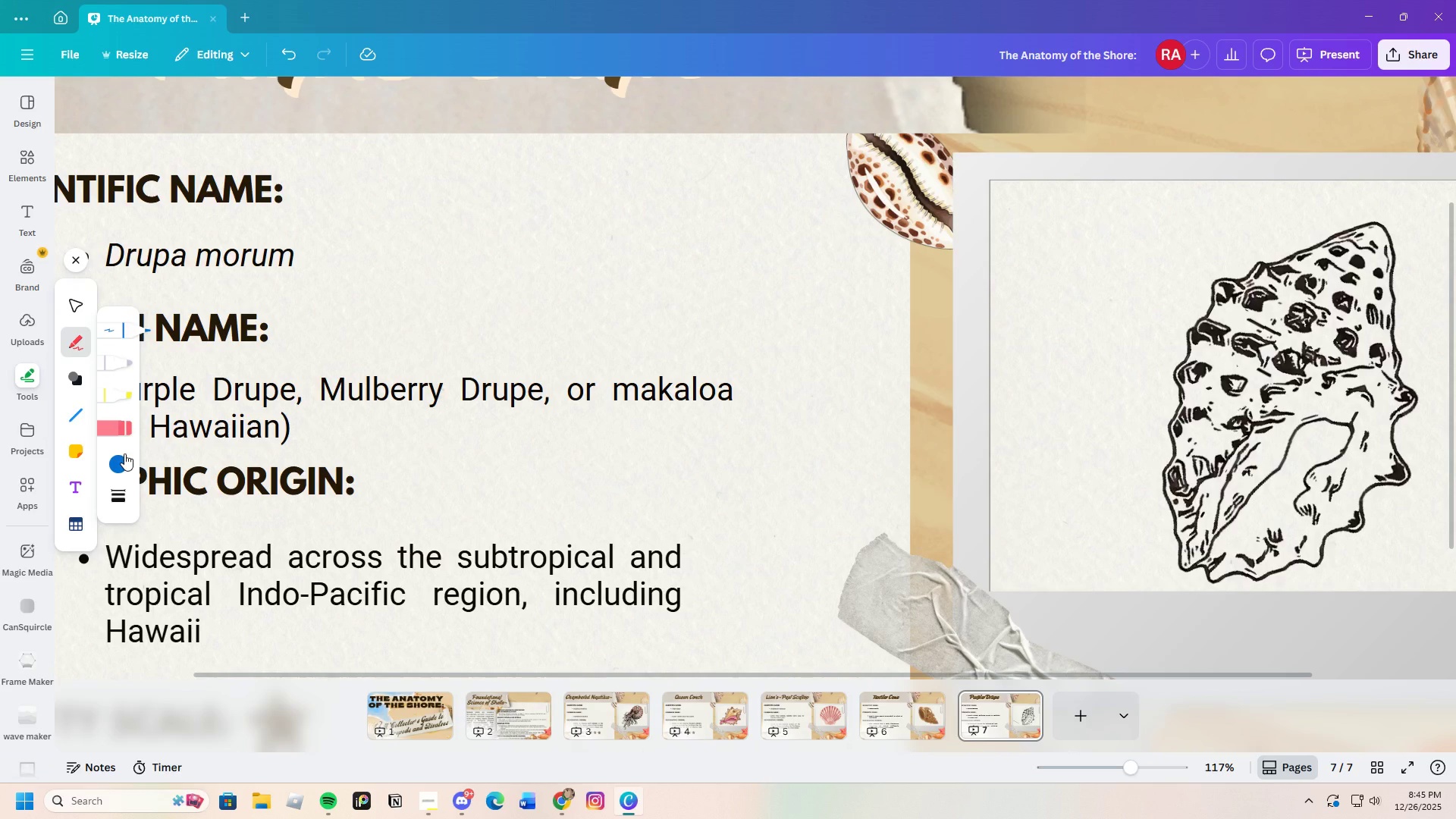 
left_click([124, 459])
 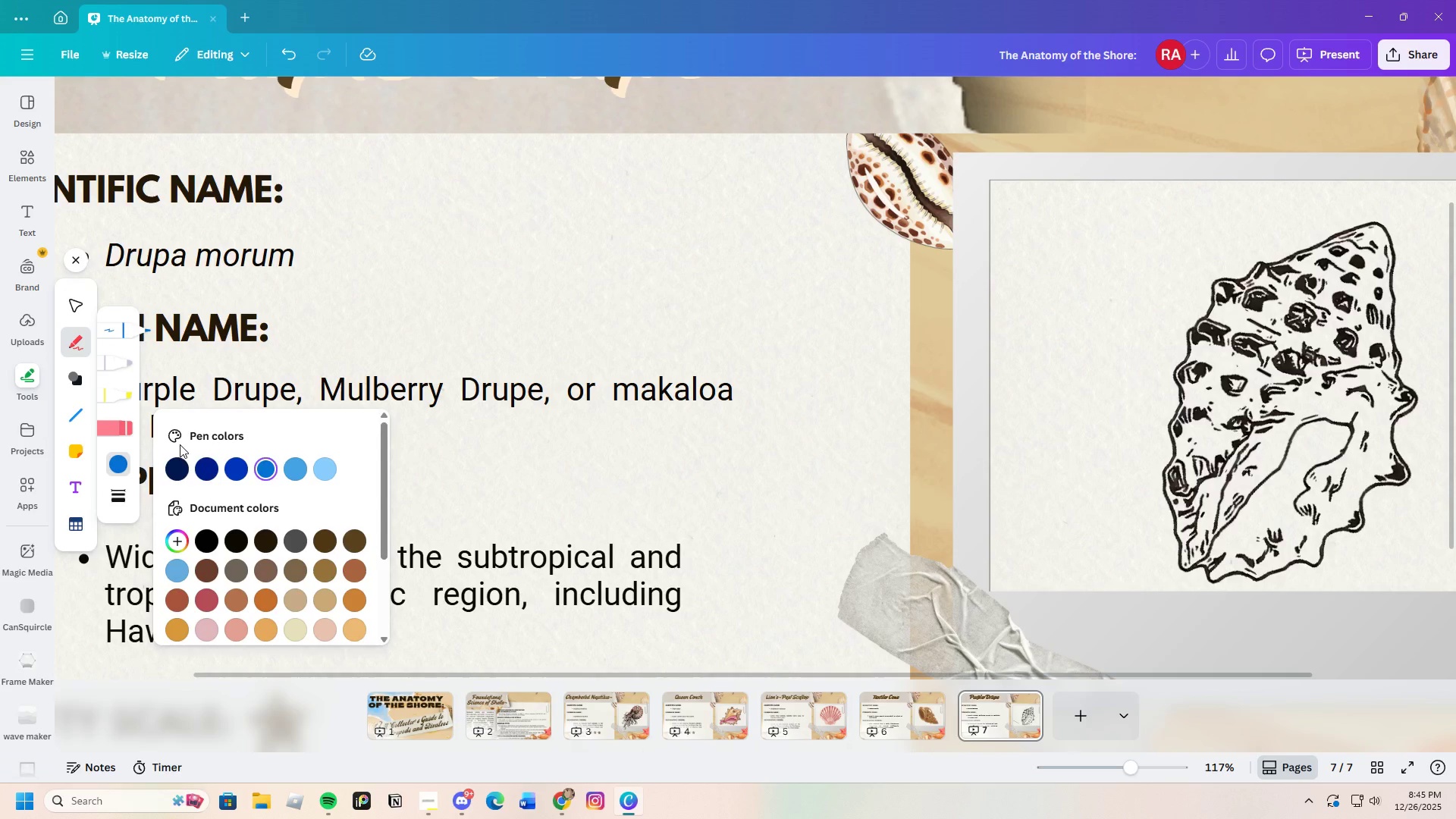 
left_click([181, 540])
 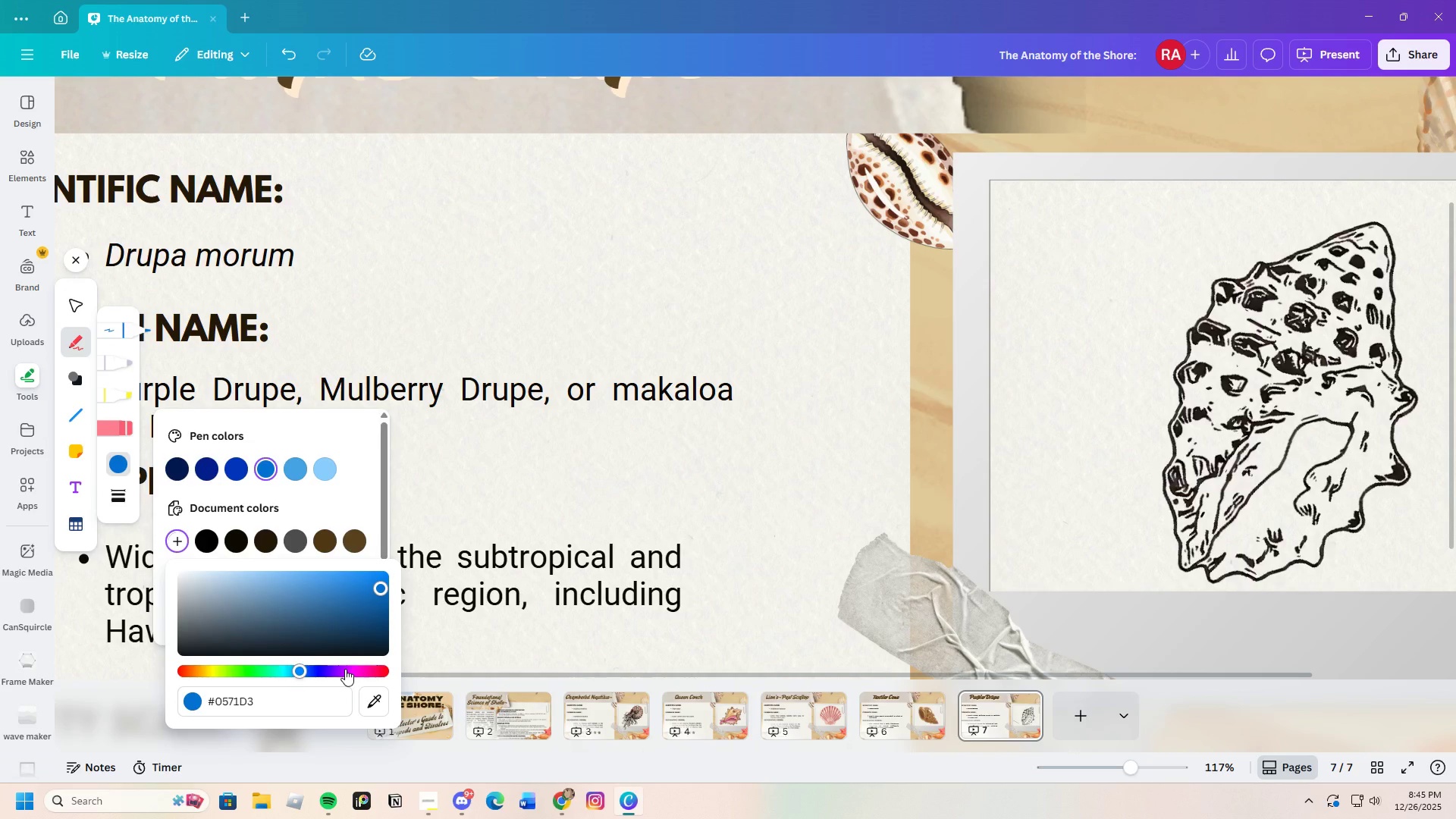 
left_click([344, 670])
 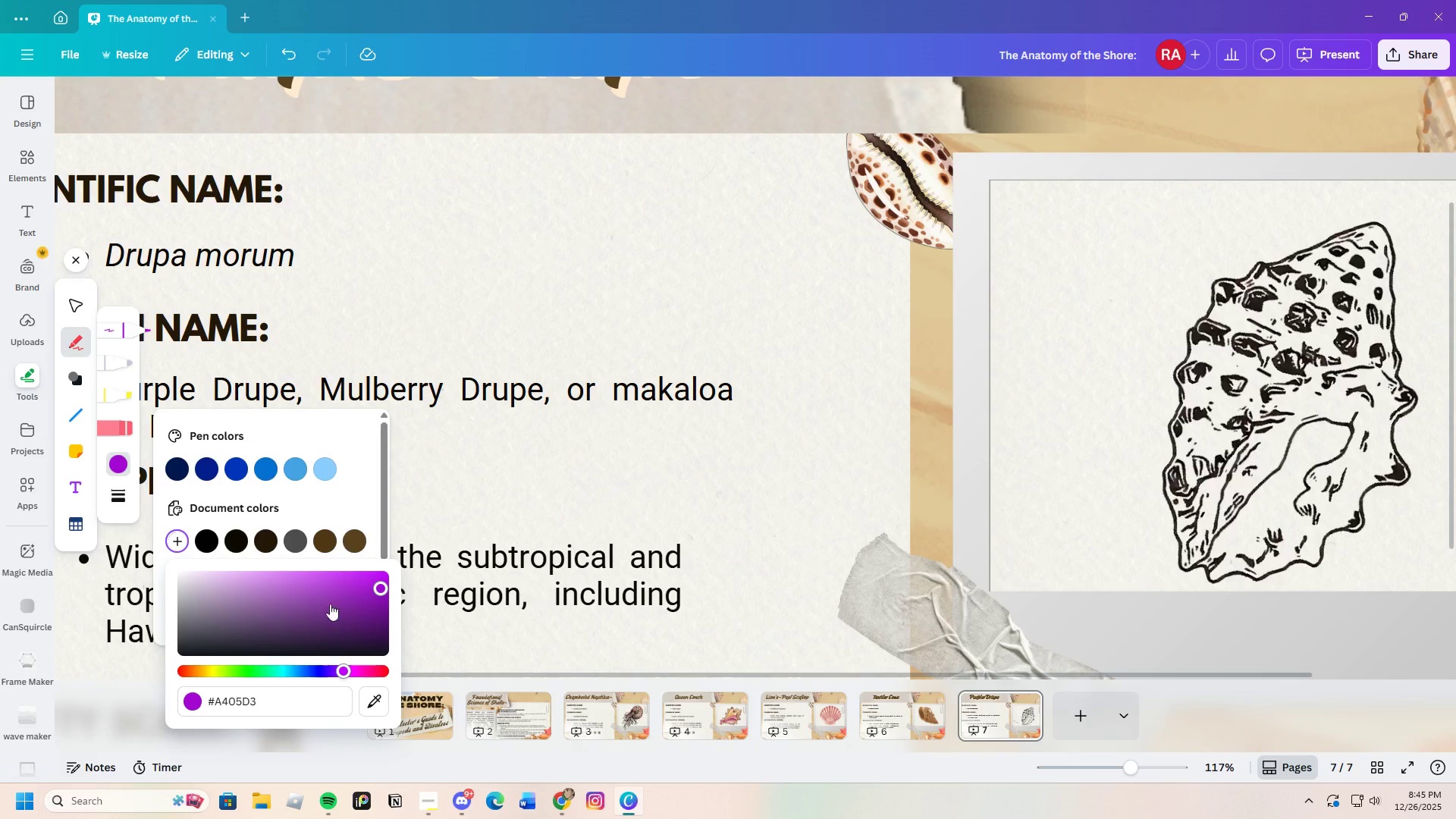 
left_click_drag(start_coordinate=[319, 600], to_coordinate=[202, 582])
 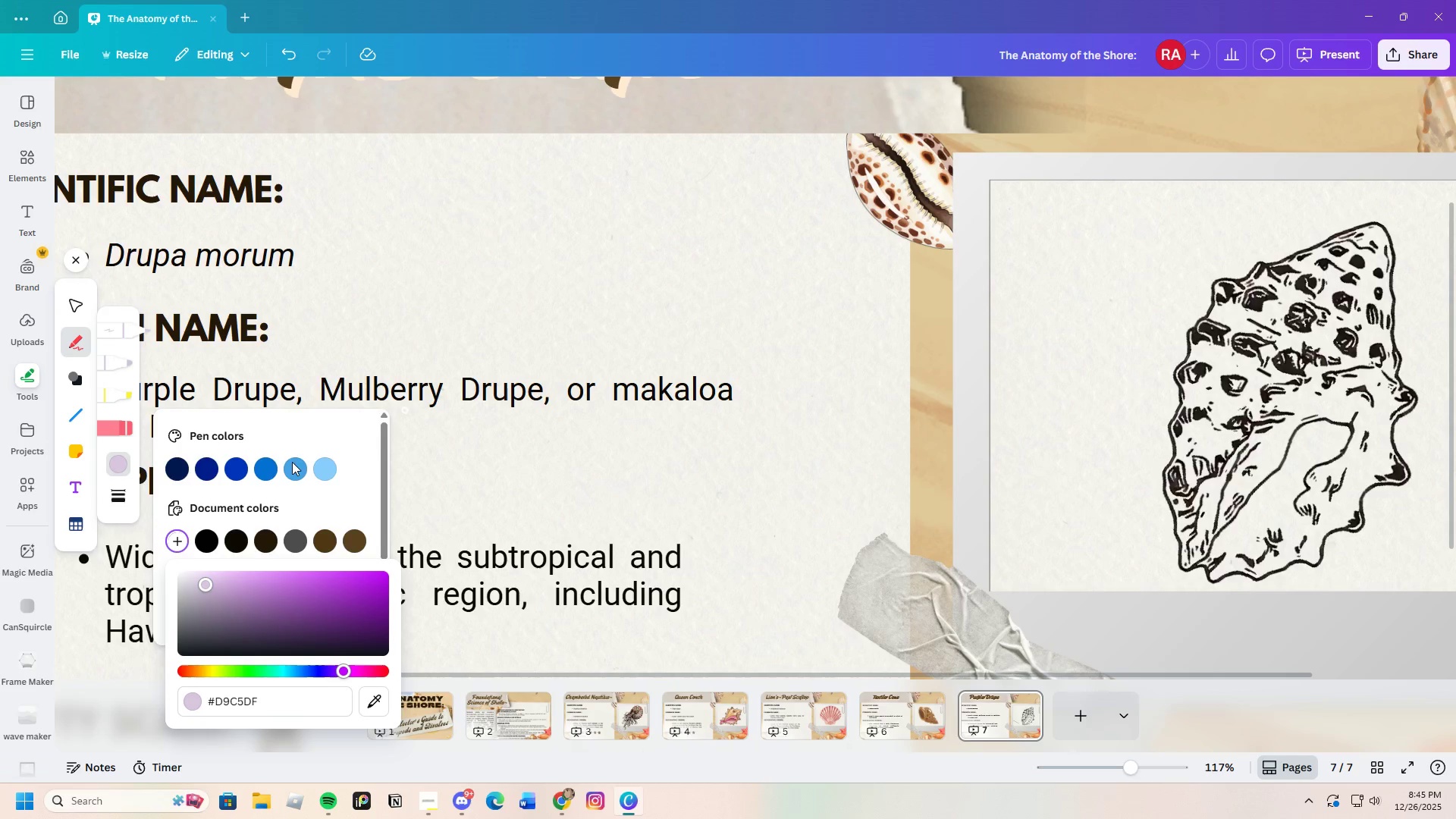 
left_click([109, 490])
 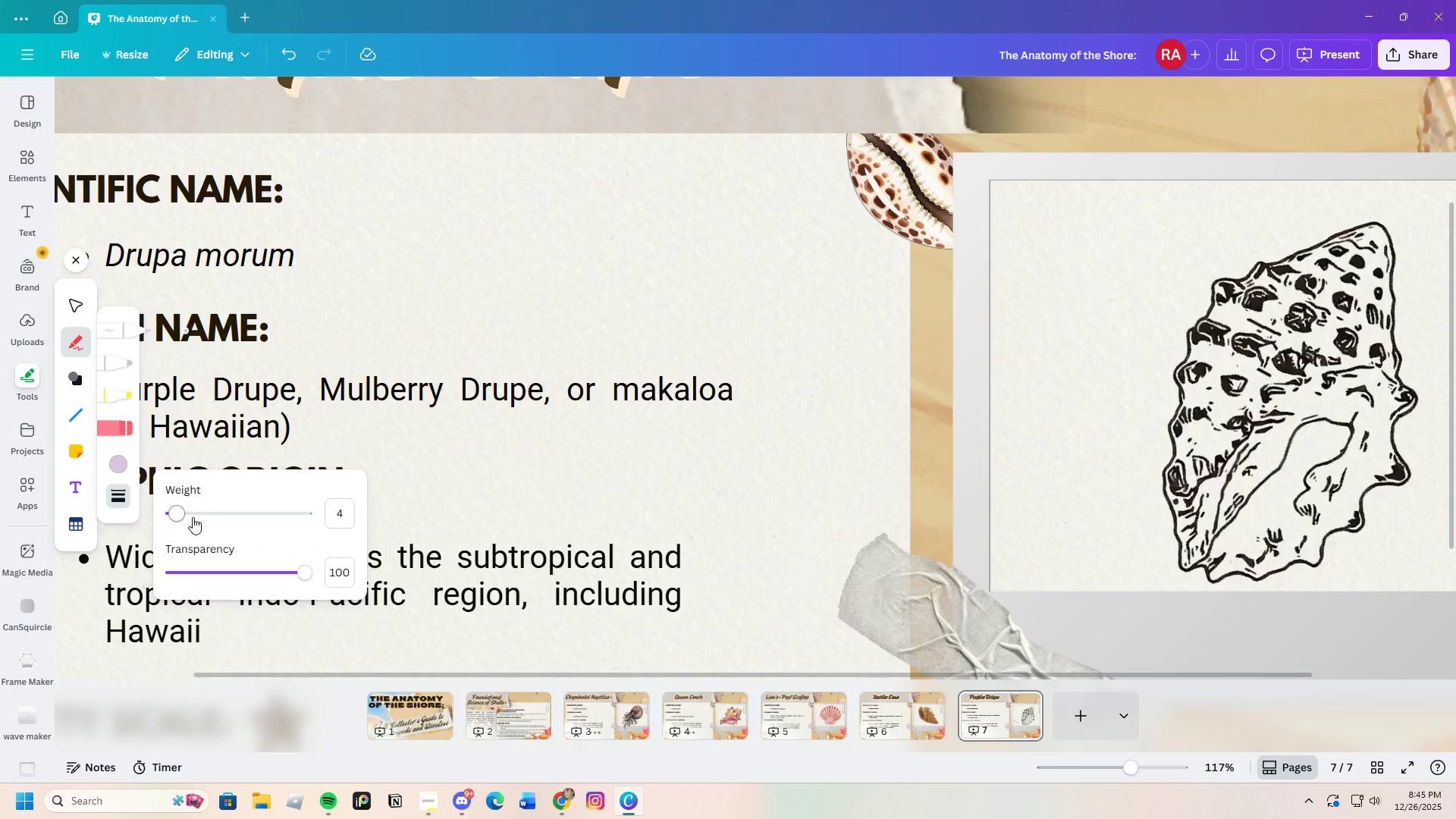 
left_click_drag(start_coordinate=[192, 516], to_coordinate=[207, 518])
 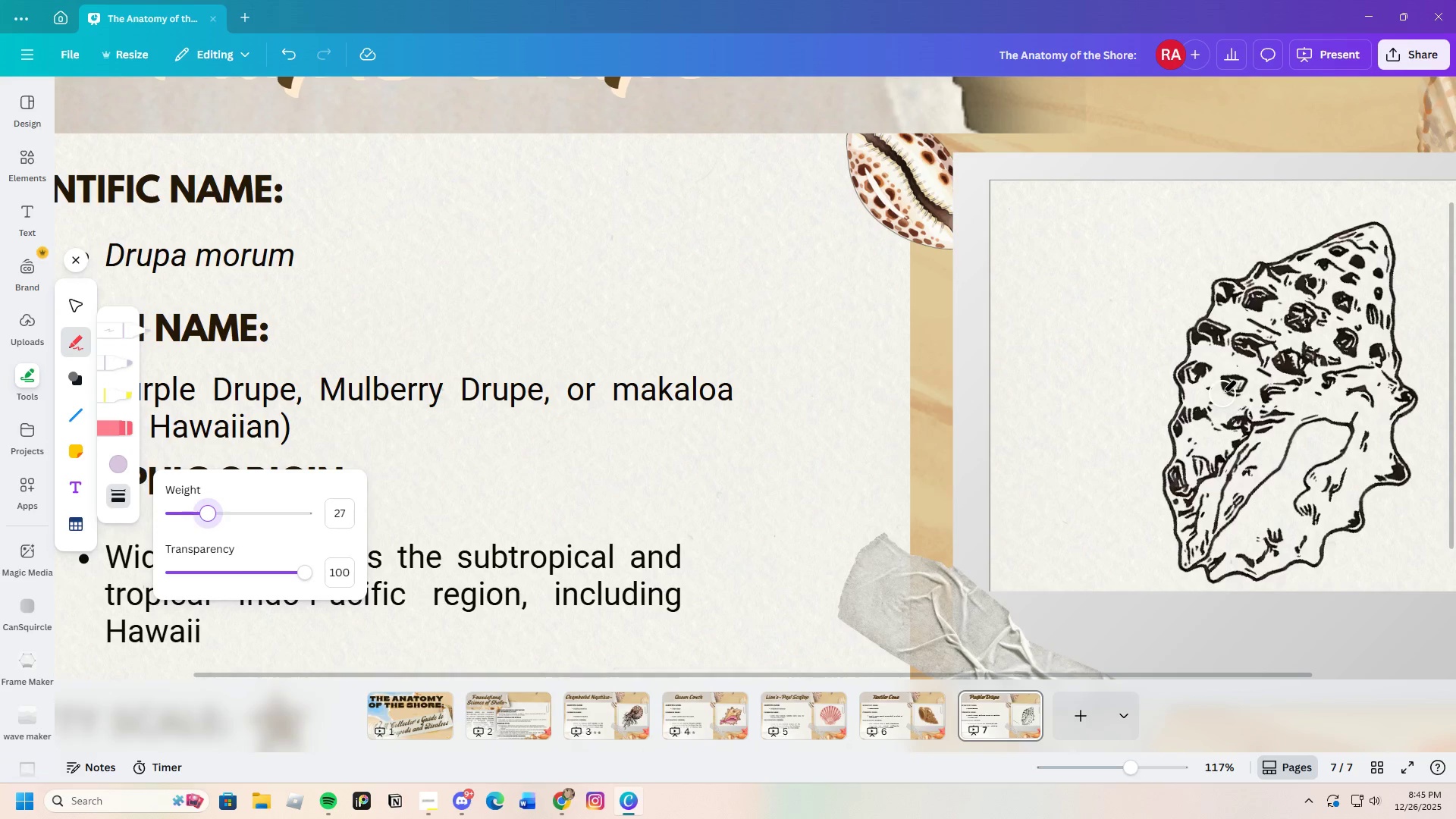 
left_click_drag(start_coordinate=[1227, 412], to_coordinate=[1308, 552])
 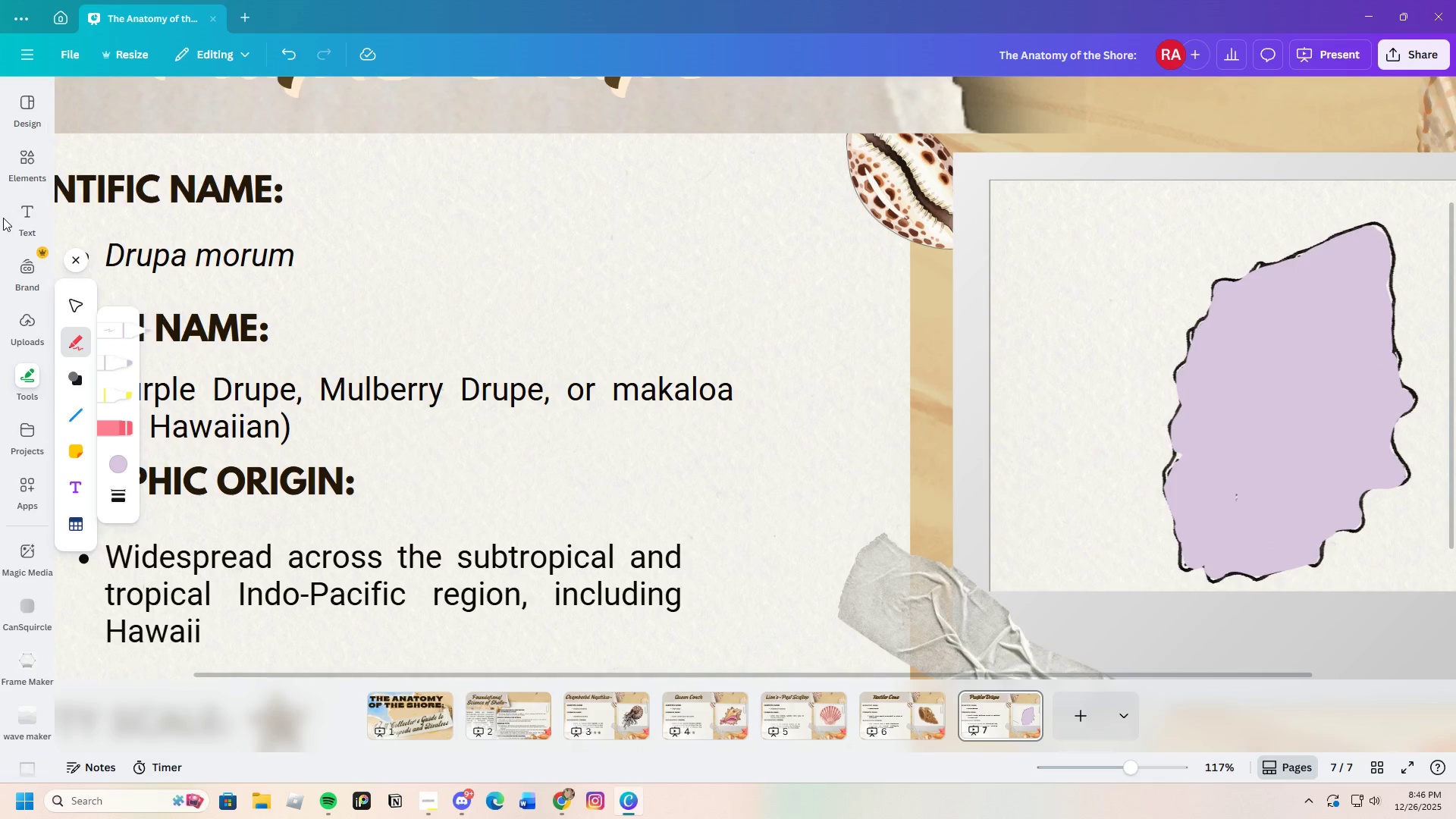 
wait(9.55)
 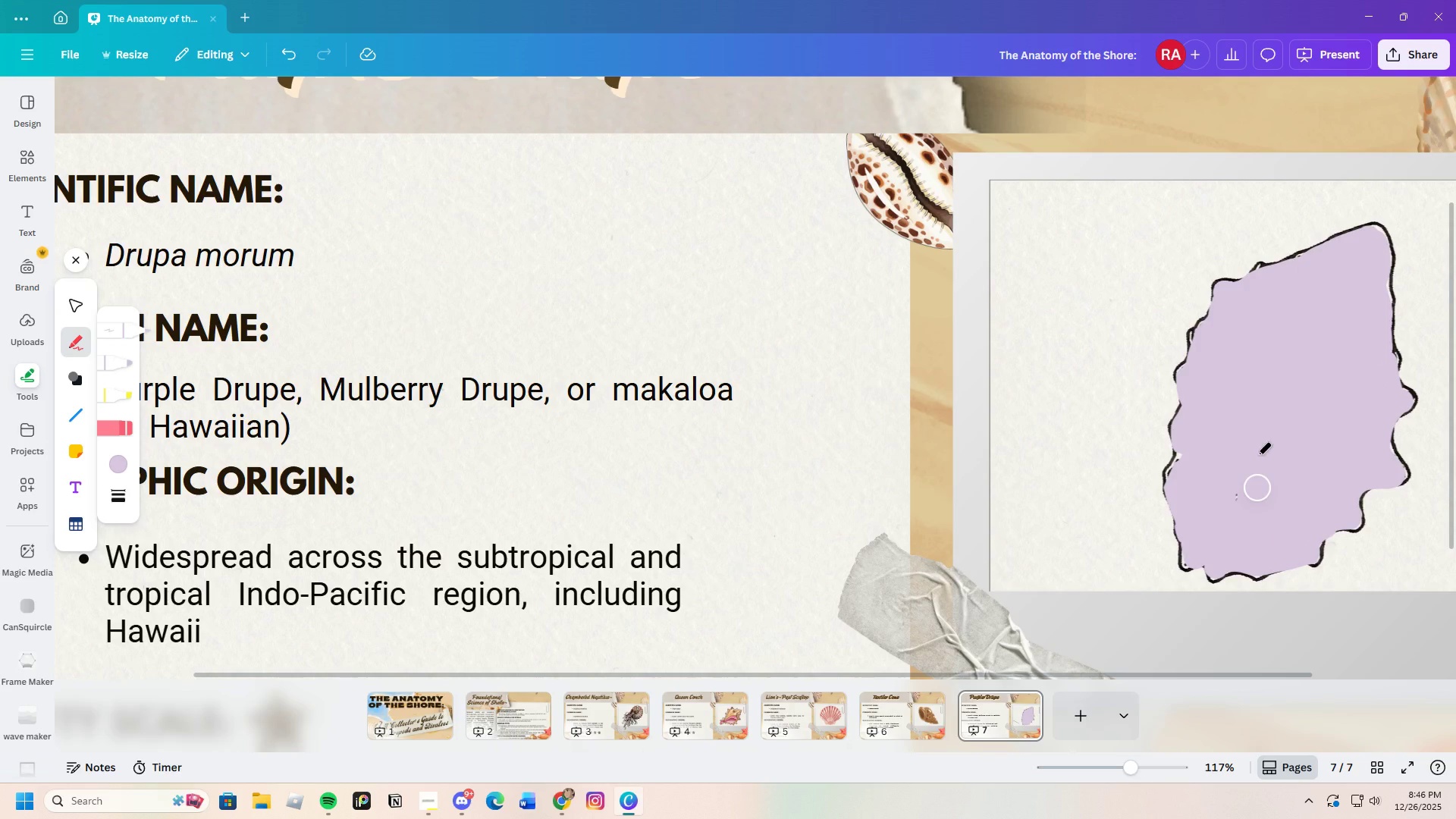 
left_click([27, 157])
 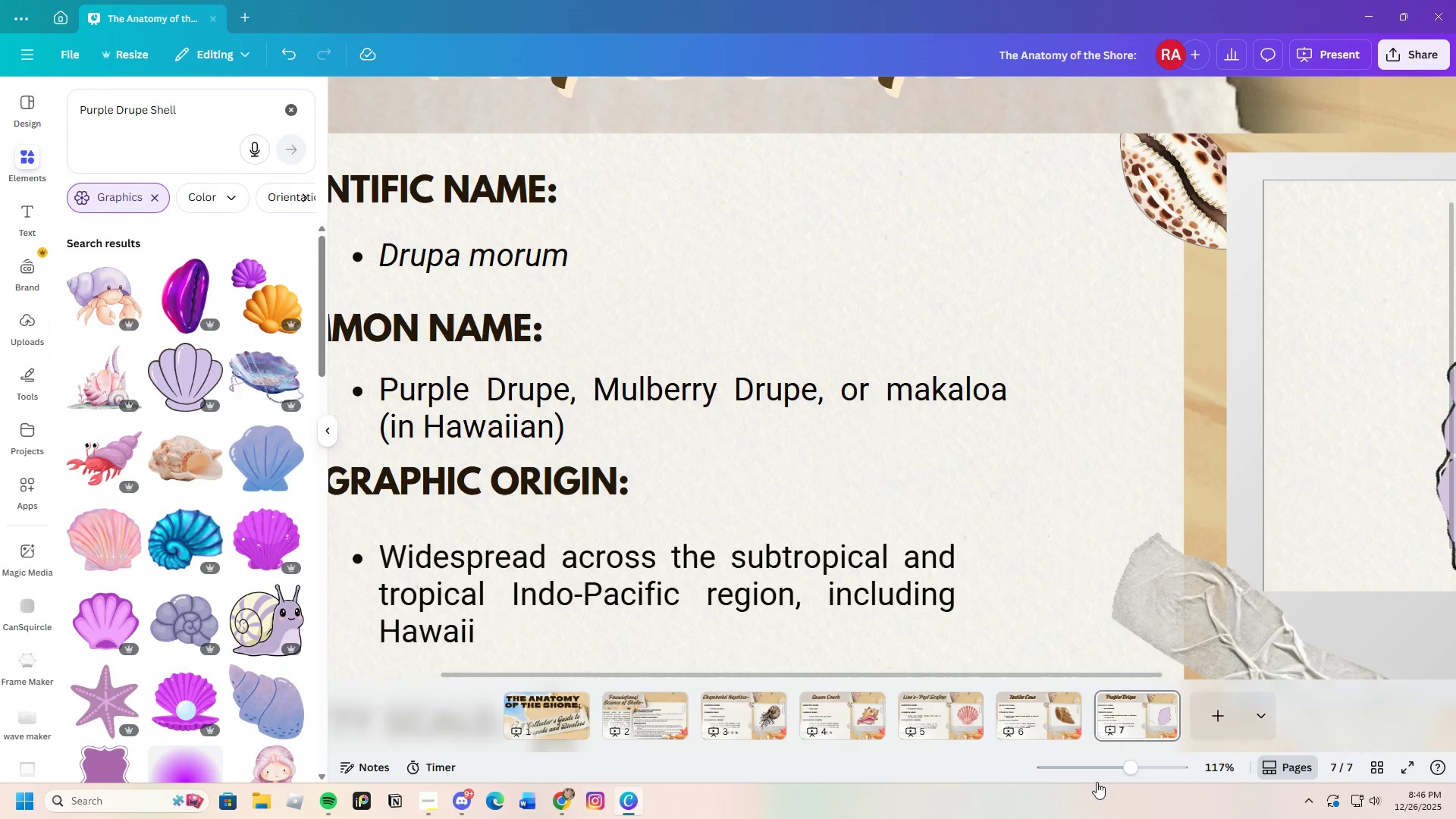 
left_click_drag(start_coordinate=[1118, 769], to_coordinate=[1112, 764])
 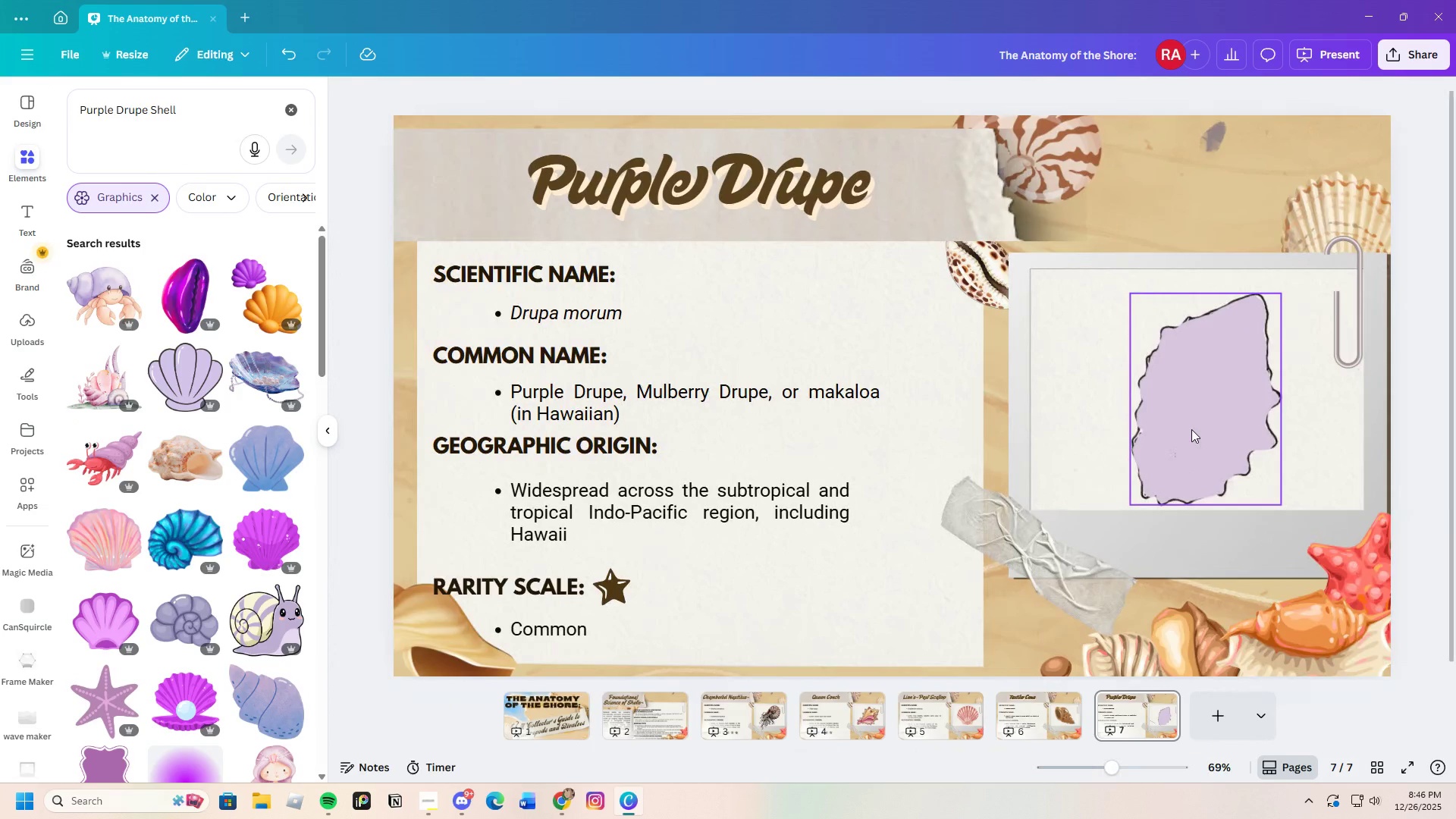 
left_click([1191, 429])
 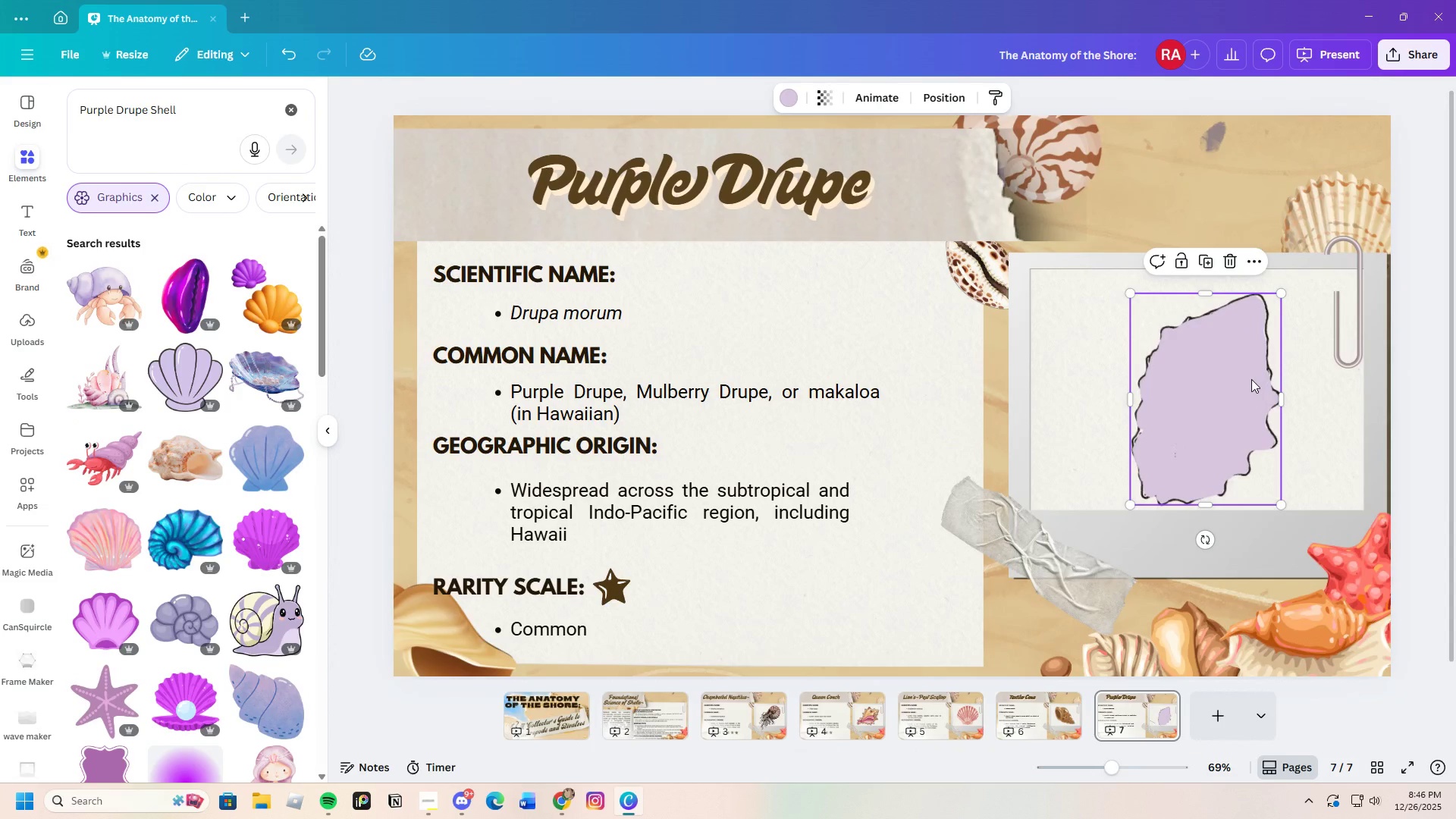 
right_click([1248, 381])
 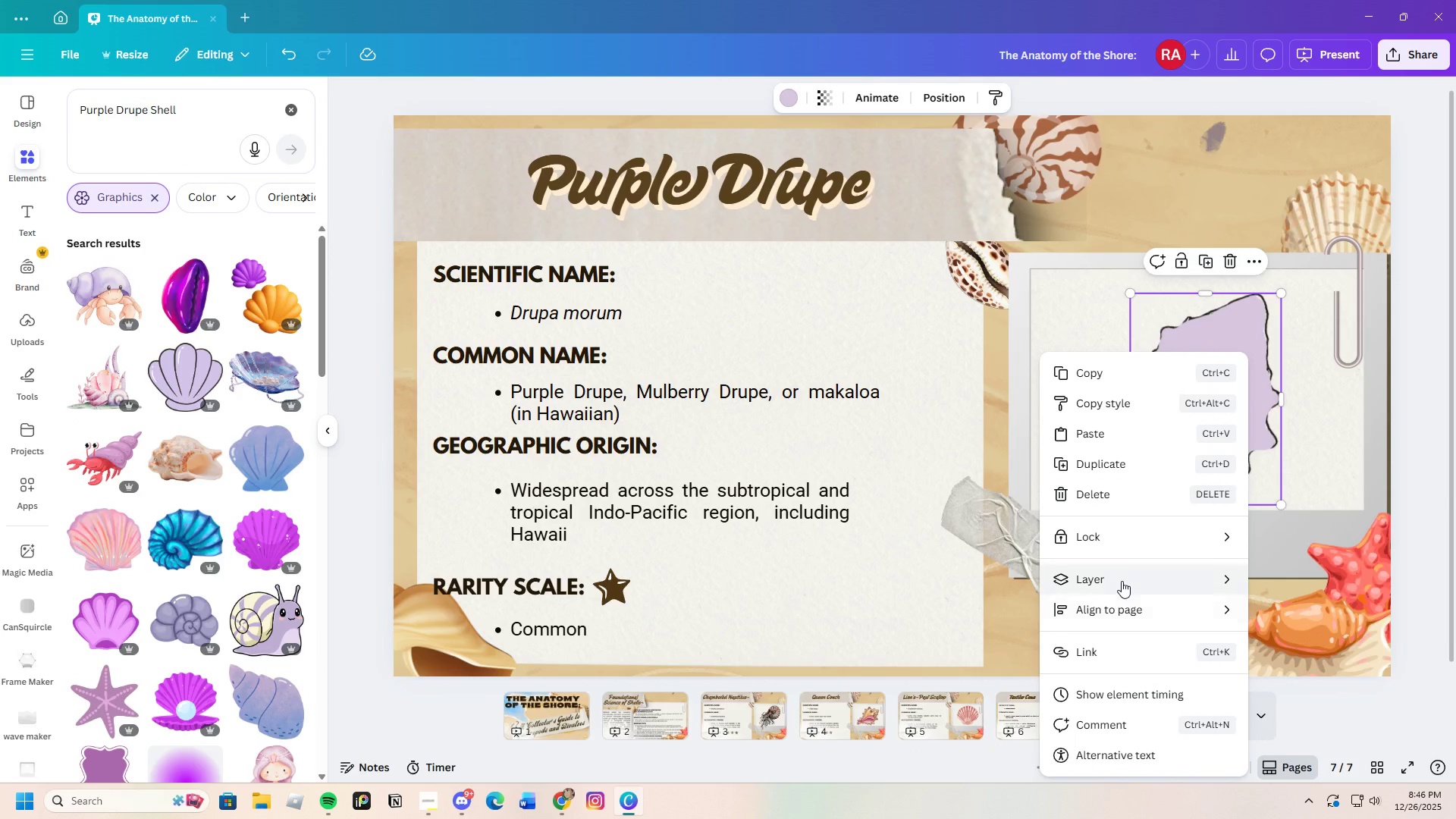 
left_click([934, 641])
 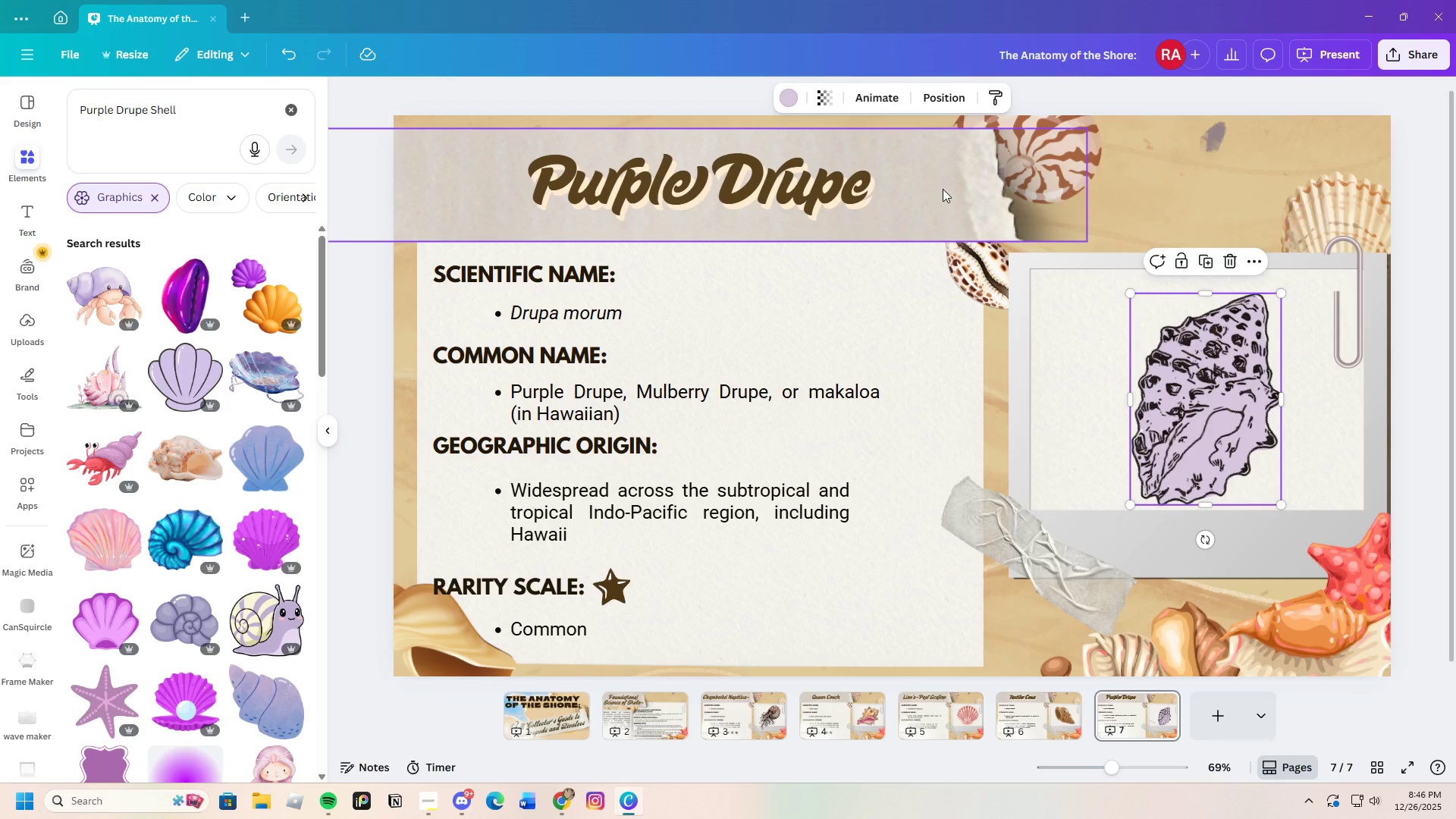 
left_click([1181, 199])
 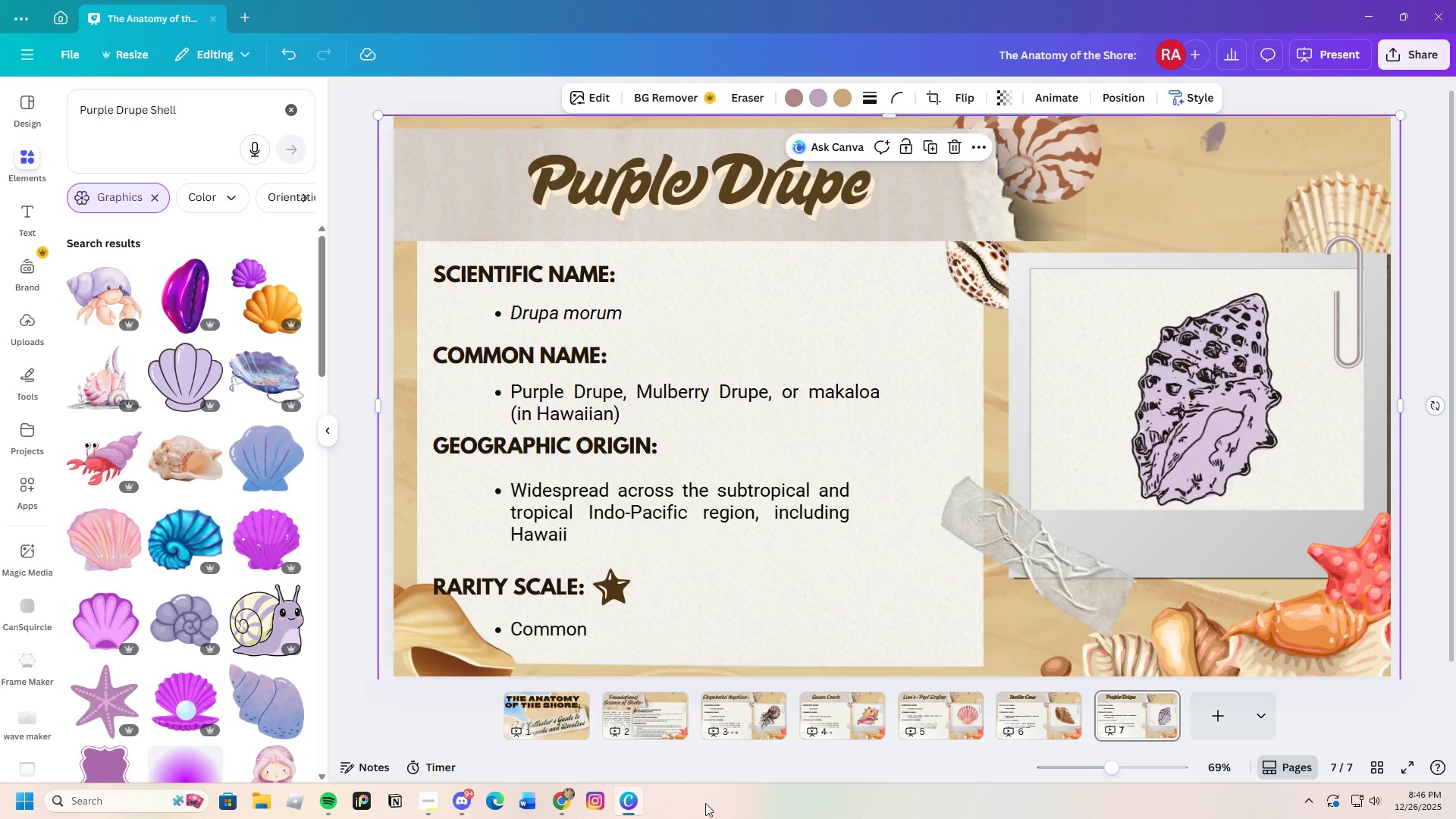 
left_click([556, 807])
 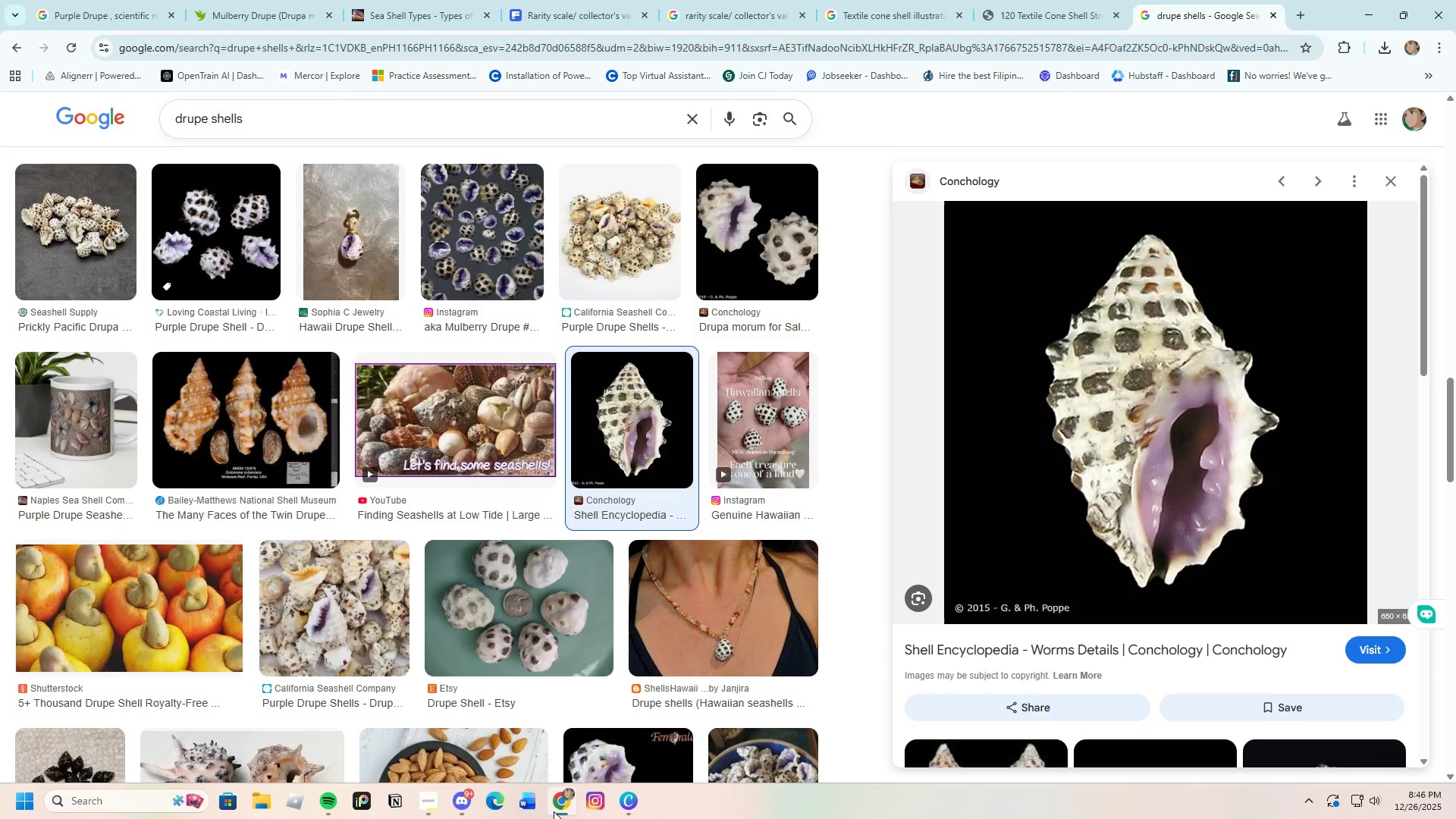 
left_click([554, 811])
 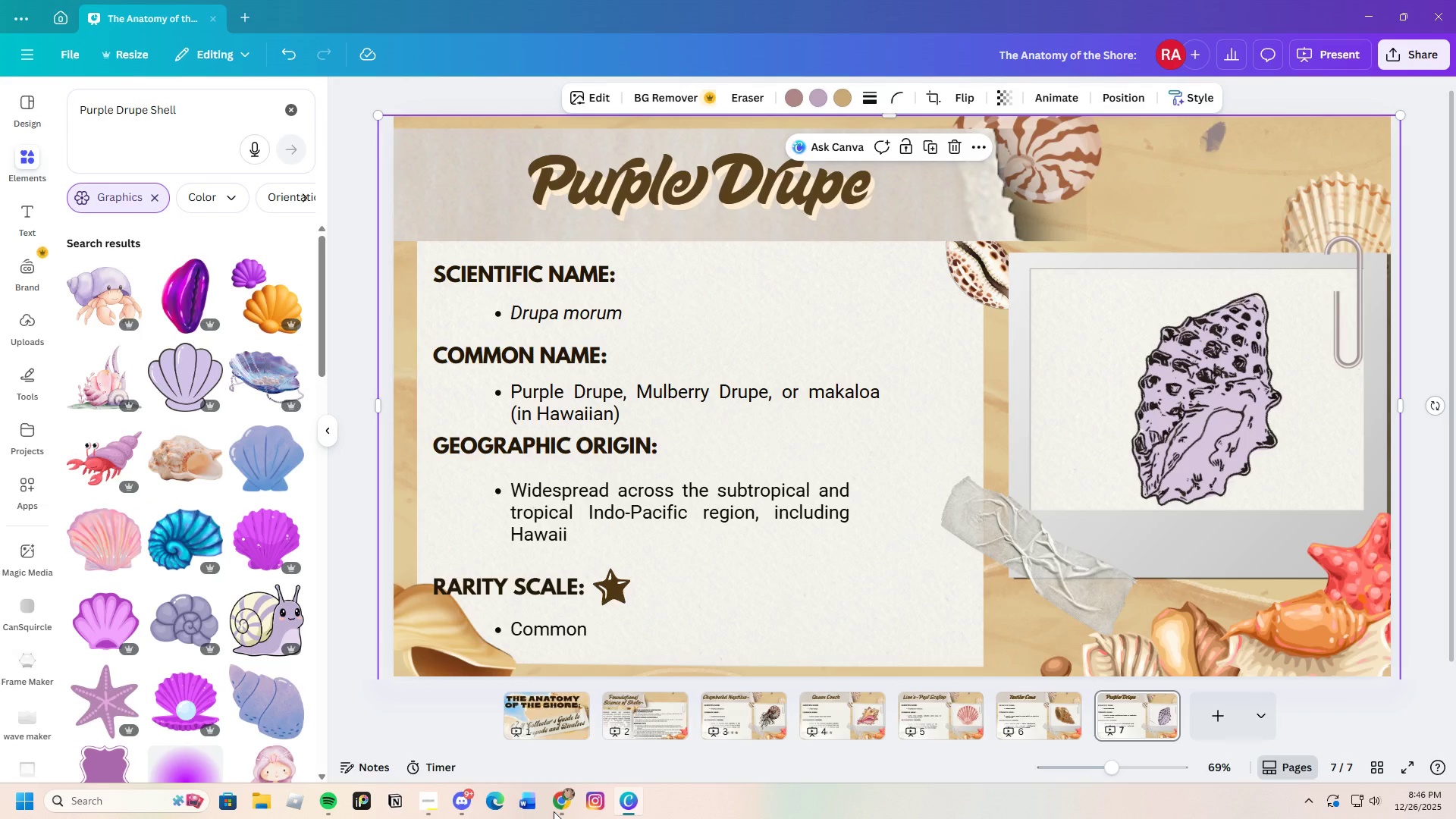 
left_click([554, 811])
 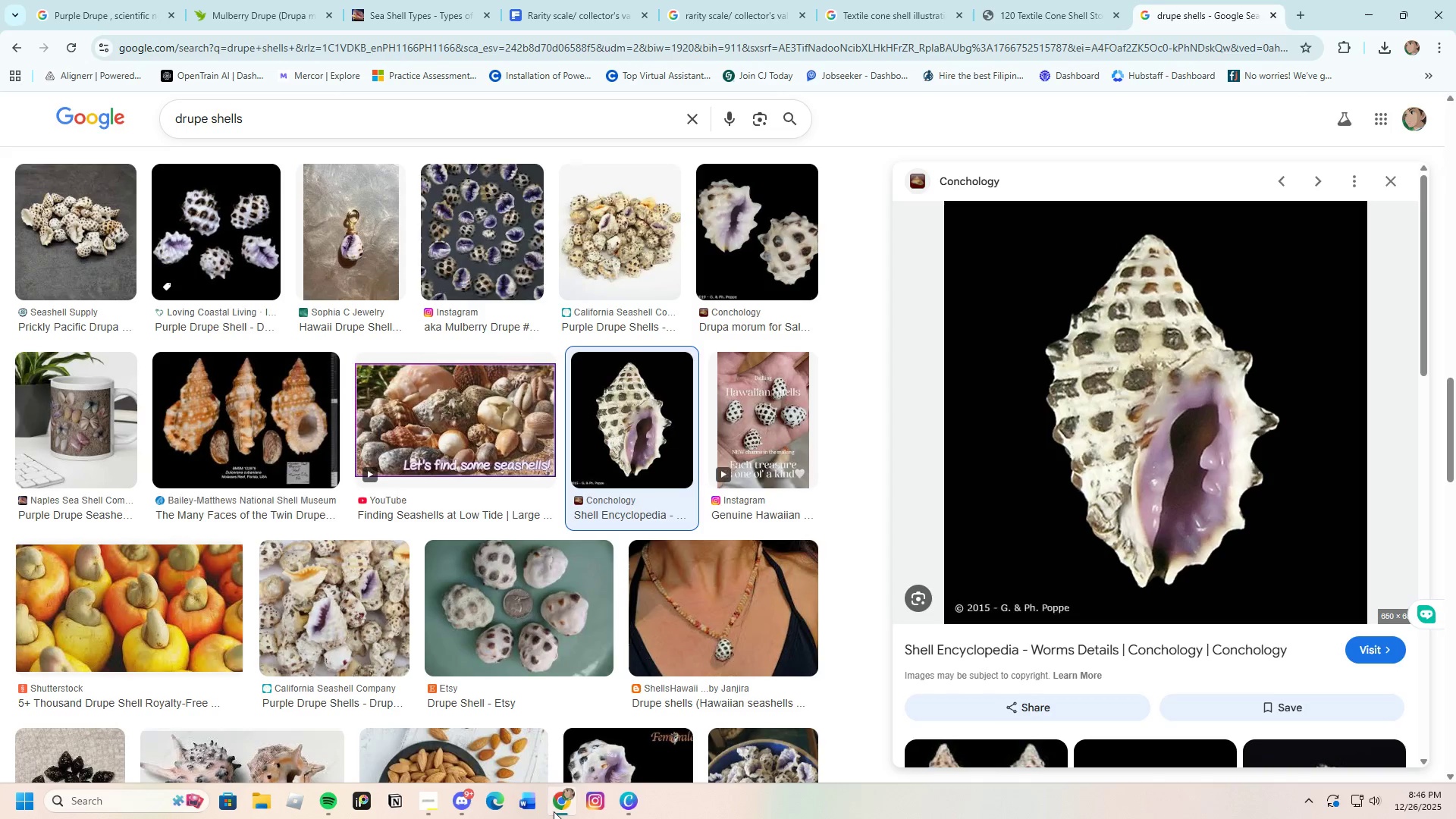 
left_click([554, 811])
 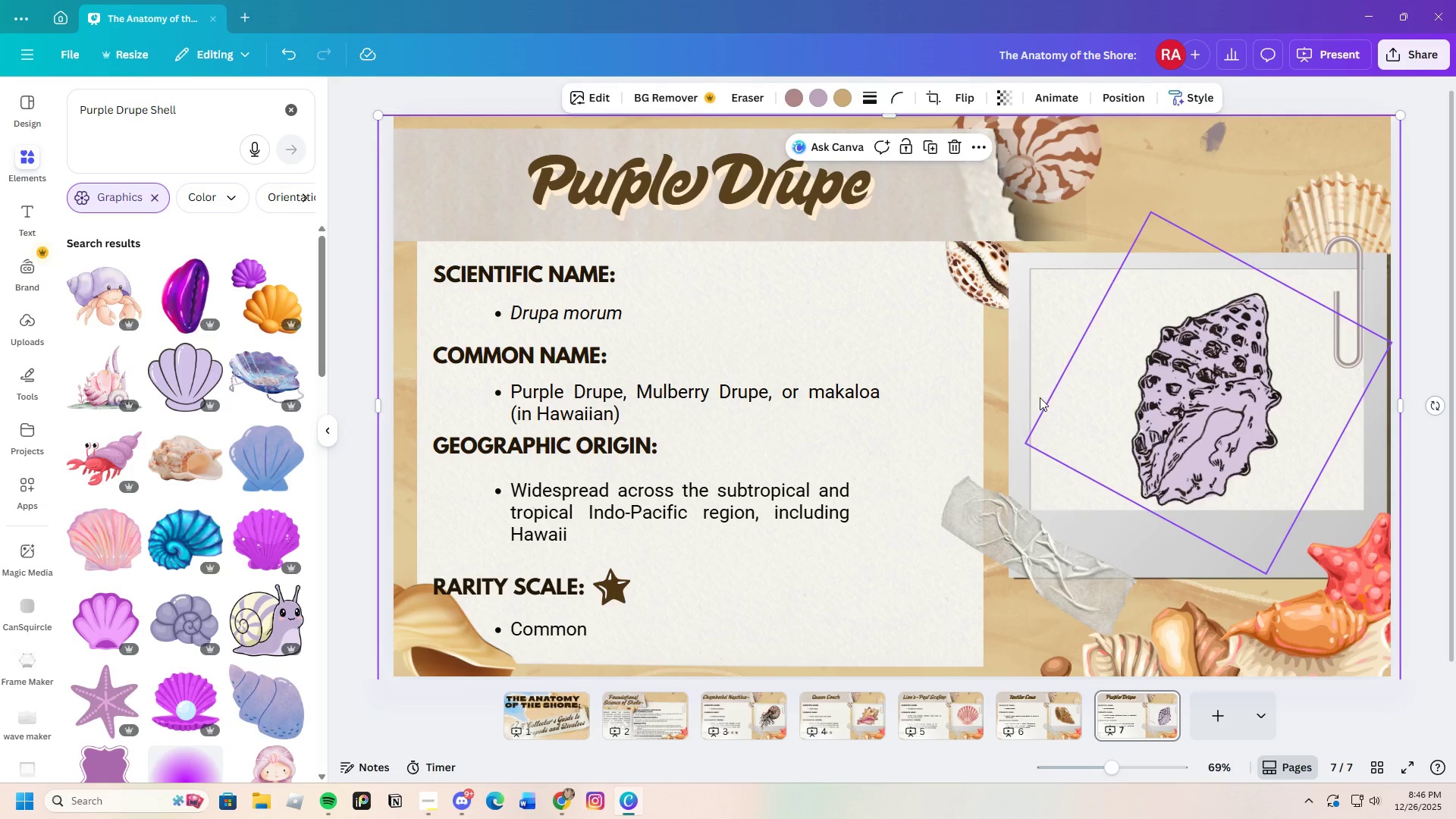 
left_click([12, 375])
 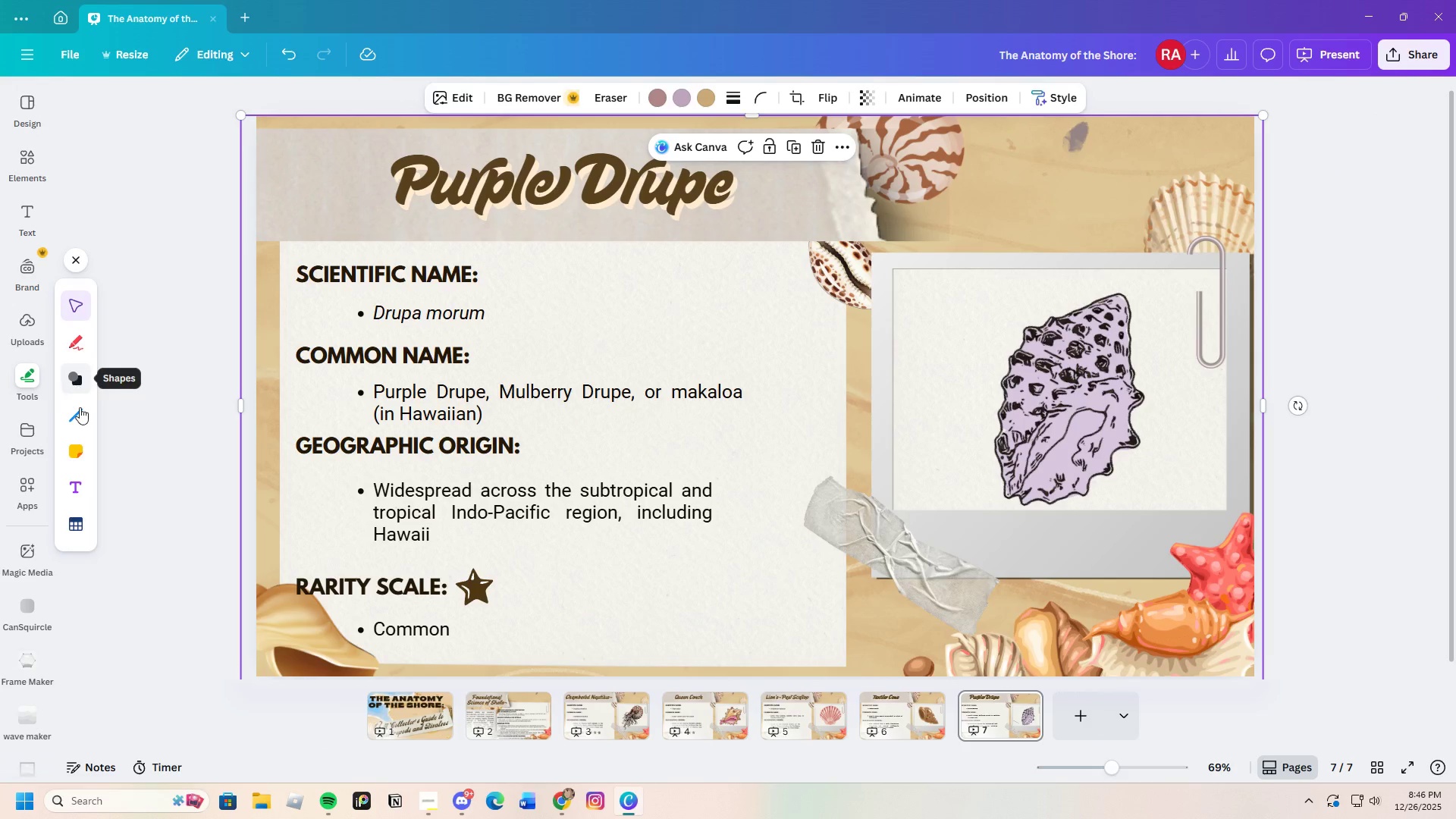 
left_click([64, 375])
 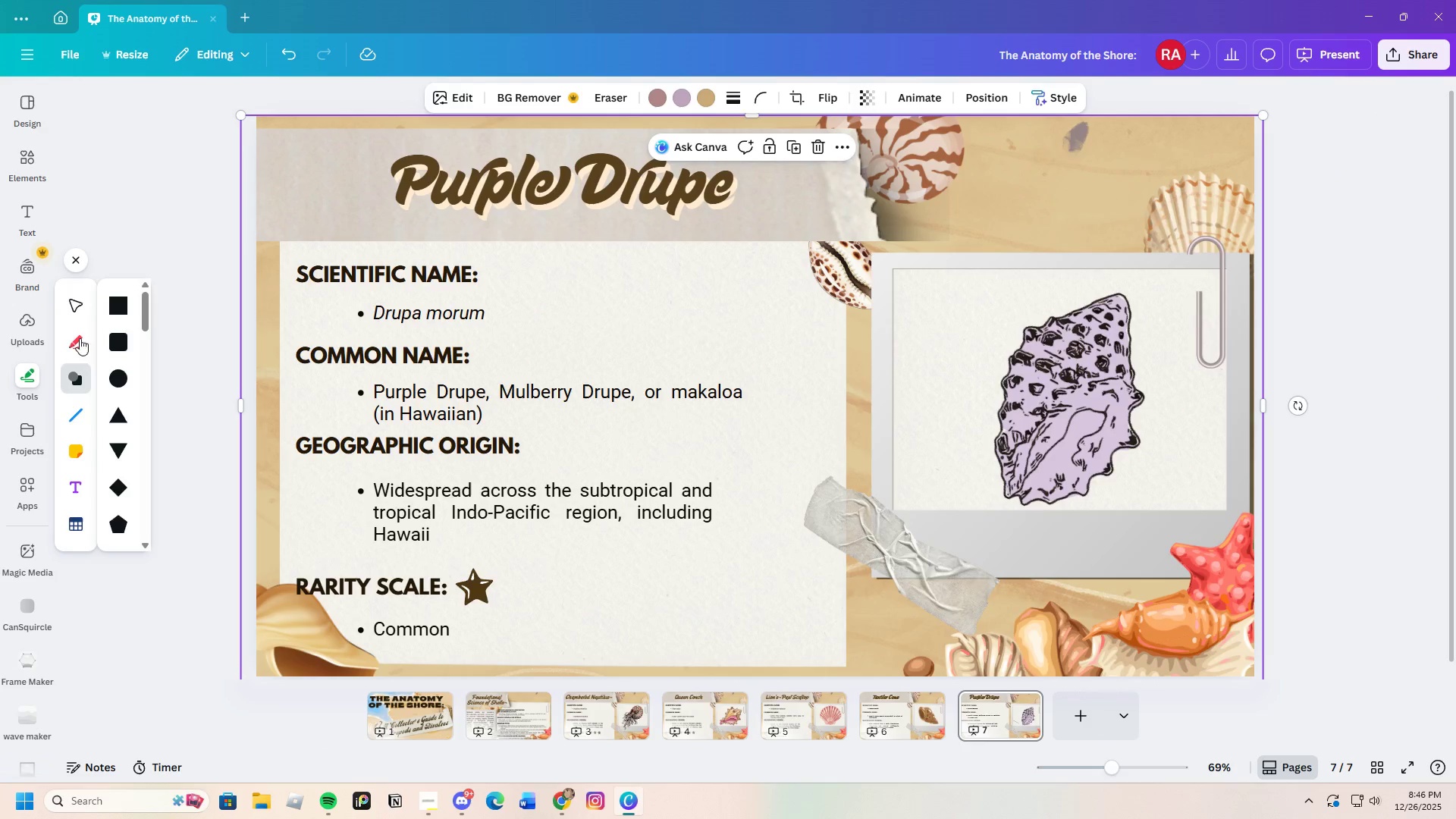 
left_click([80, 333])
 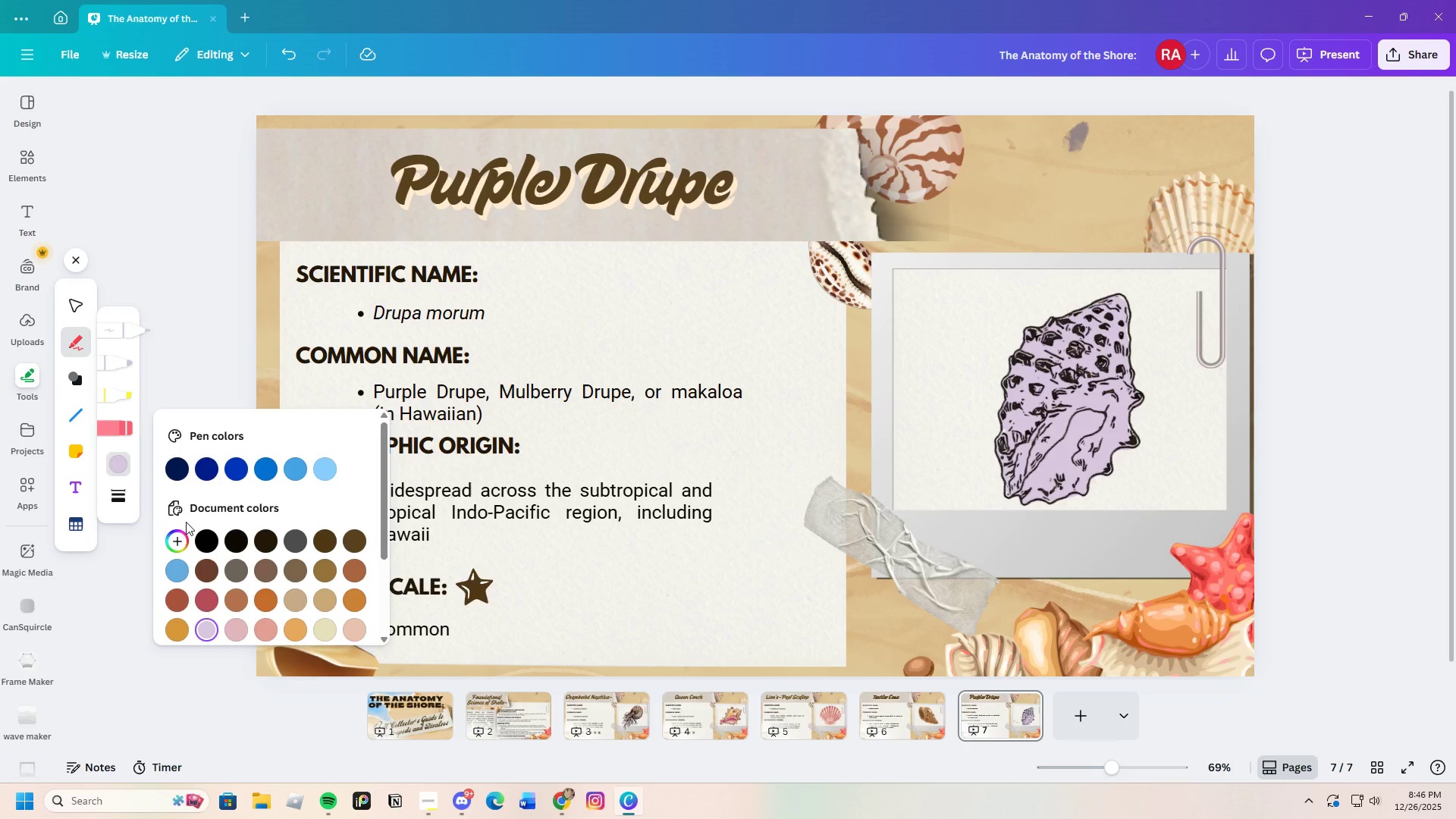 
left_click([180, 535])
 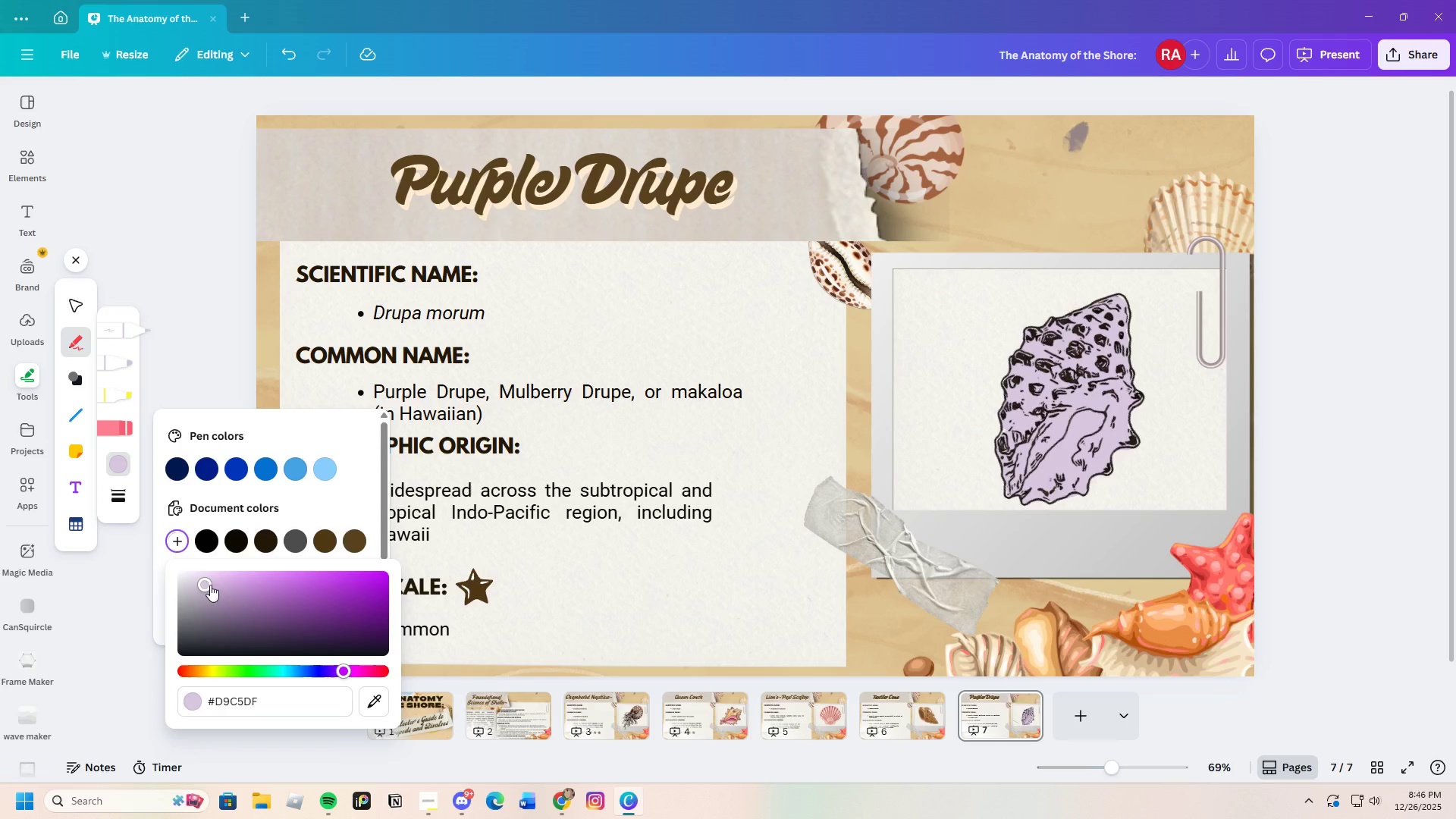 
left_click_drag(start_coordinate=[210, 585], to_coordinate=[184, 580])
 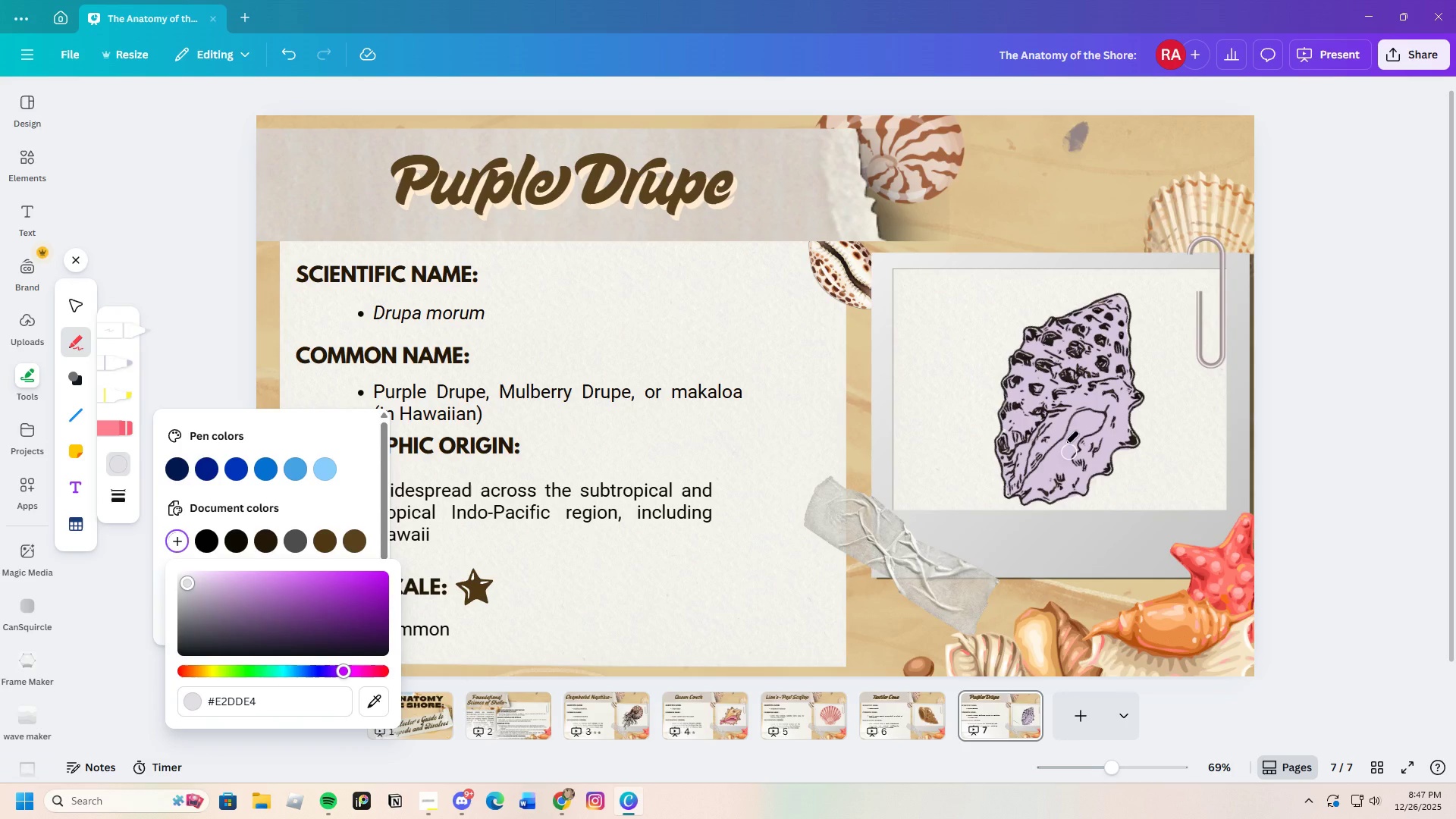 
wait(6.34)
 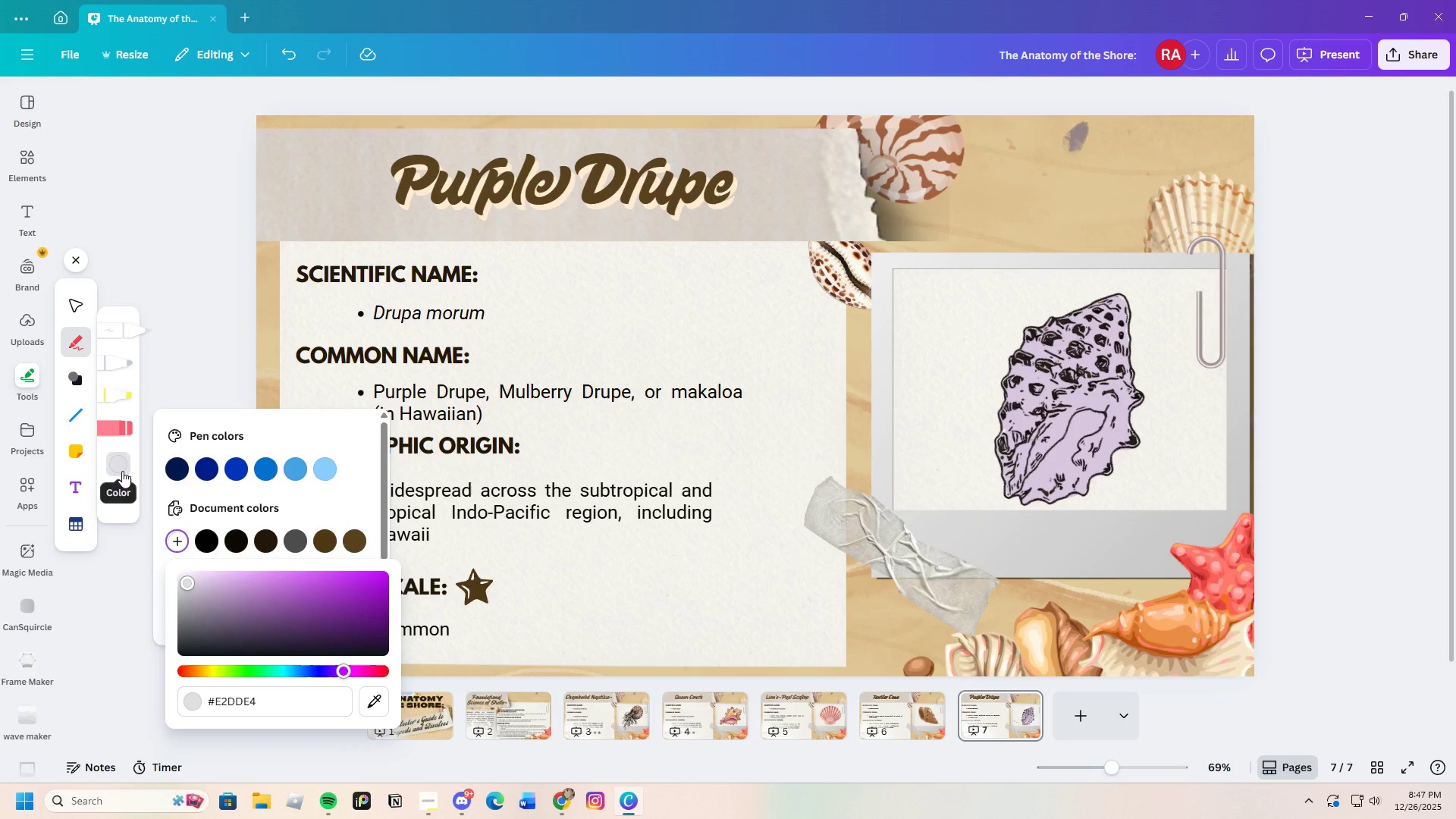 
left_click_drag(start_coordinate=[1119, 768], to_coordinate=[1137, 768])
 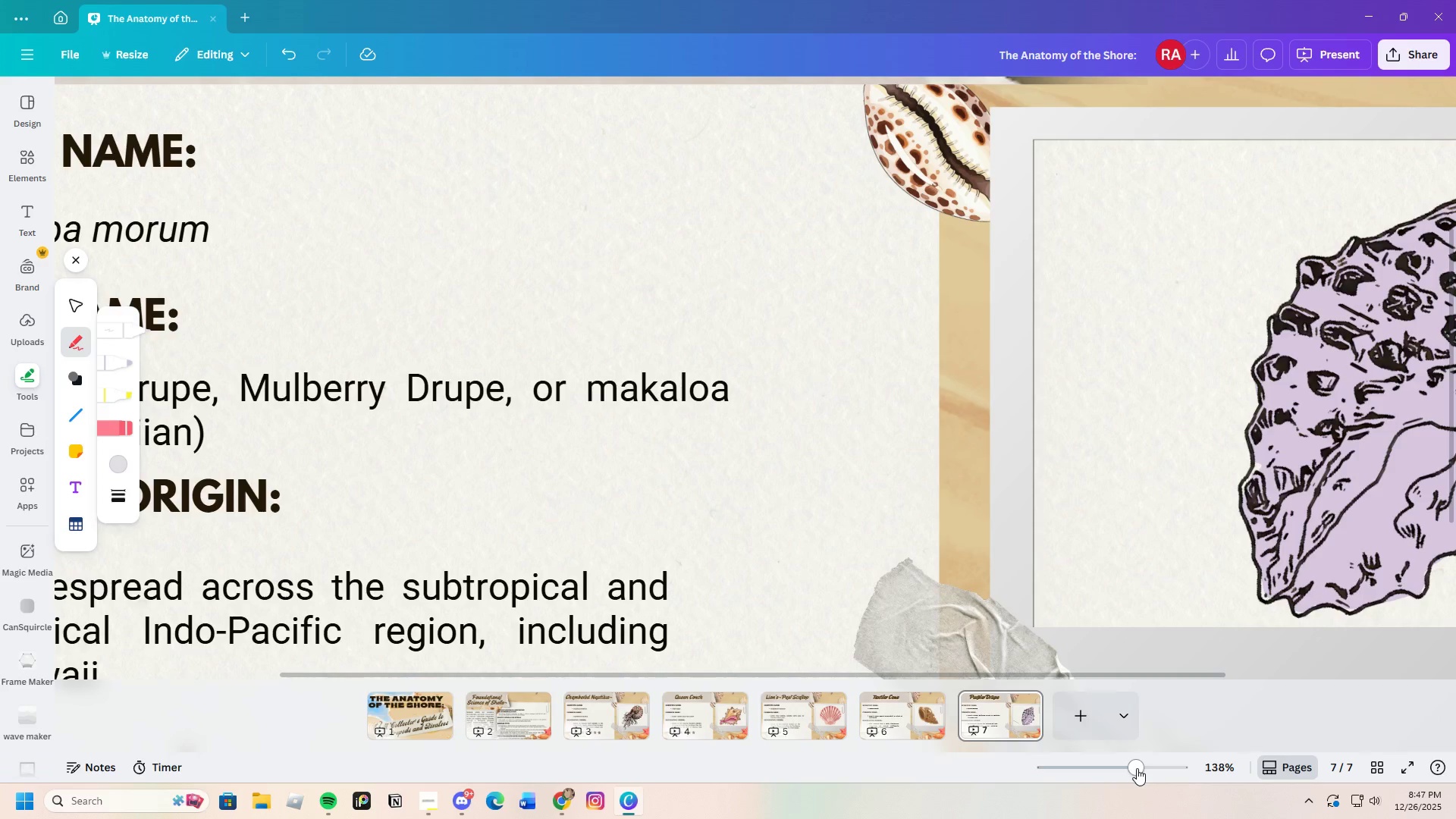 
left_click_drag(start_coordinate=[1137, 768], to_coordinate=[1127, 771])
 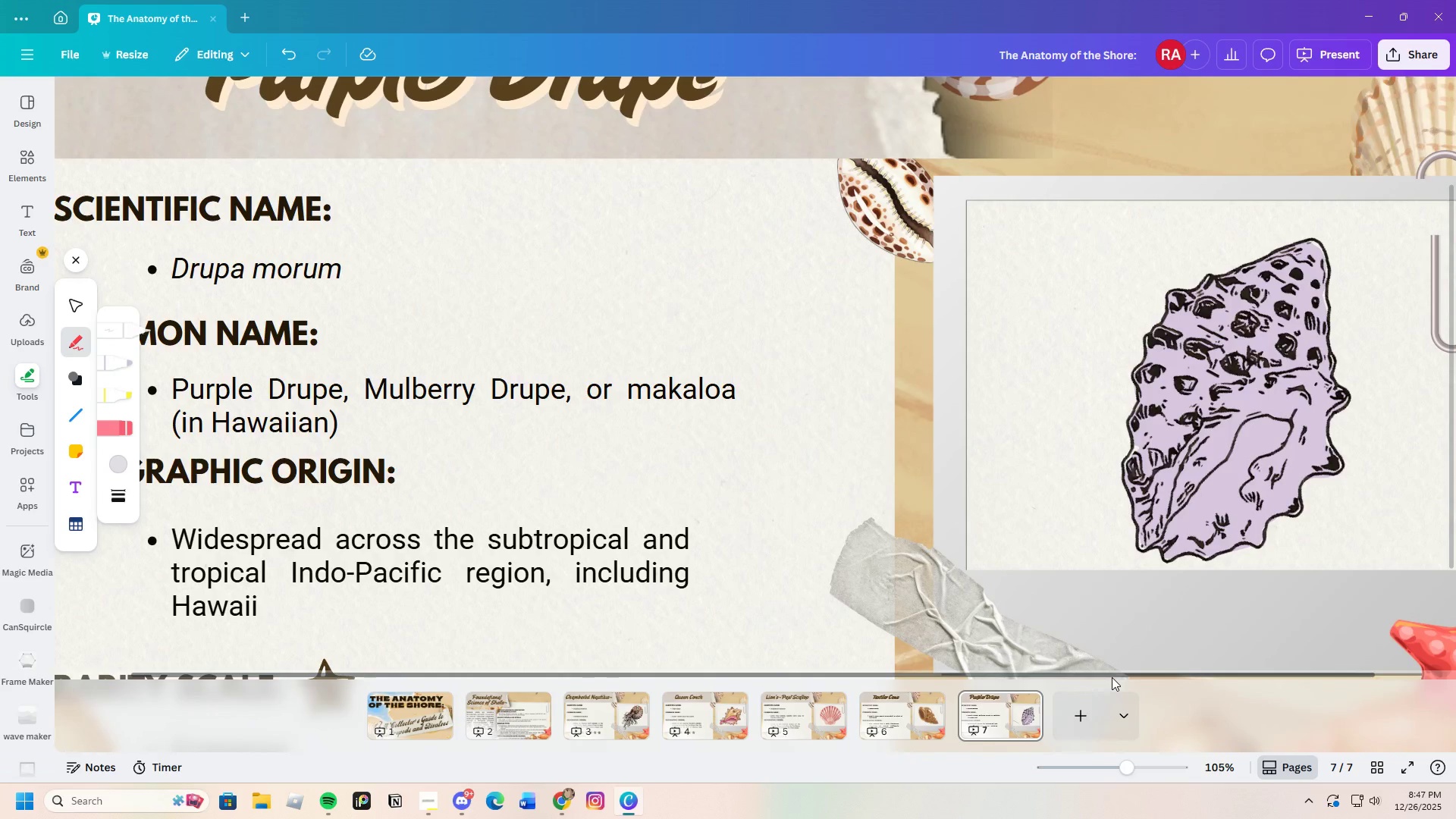 
left_click_drag(start_coordinate=[1112, 677], to_coordinate=[1211, 686])
 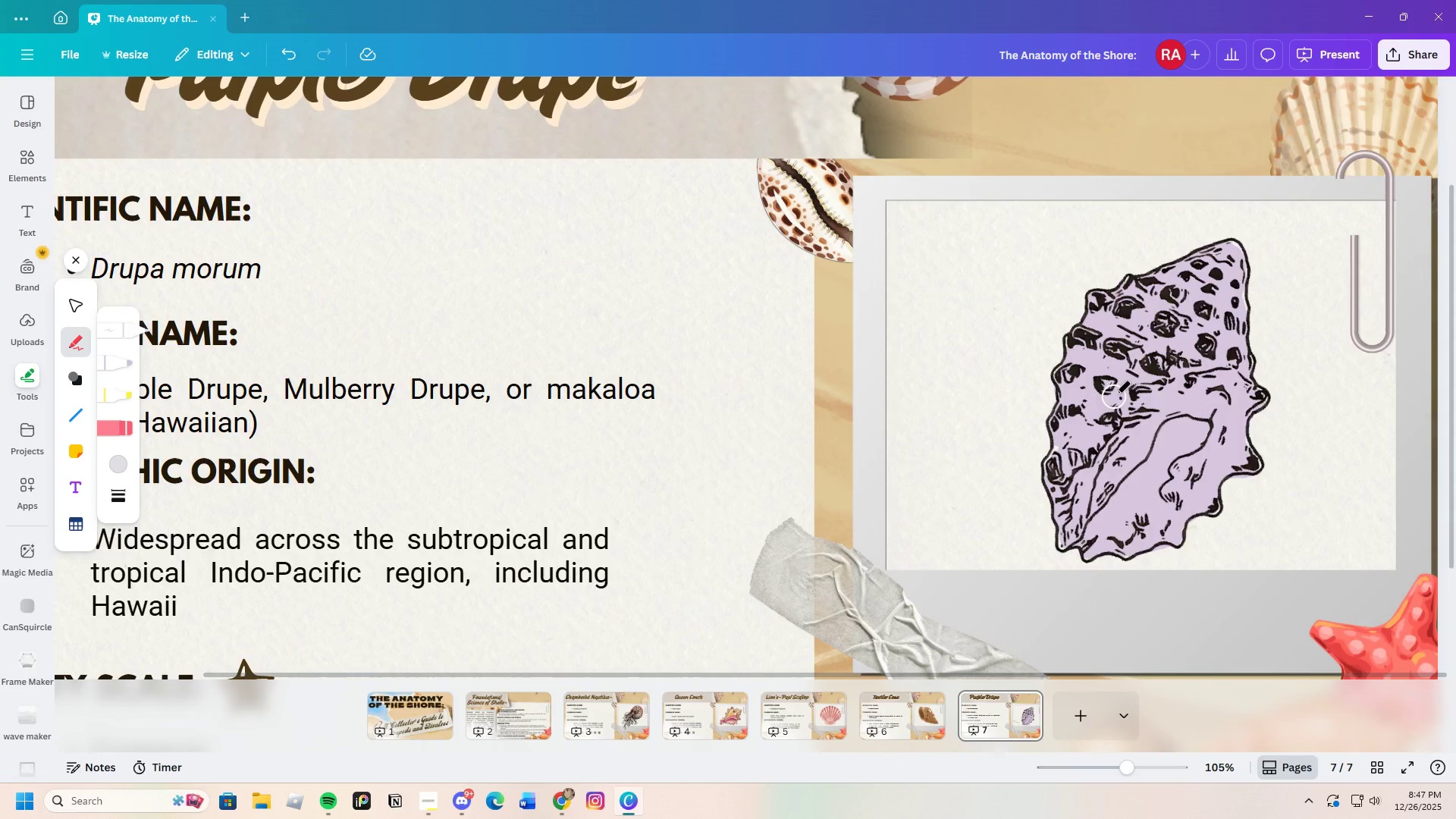 
left_click_drag(start_coordinate=[1124, 388], to_coordinate=[1191, 277])
 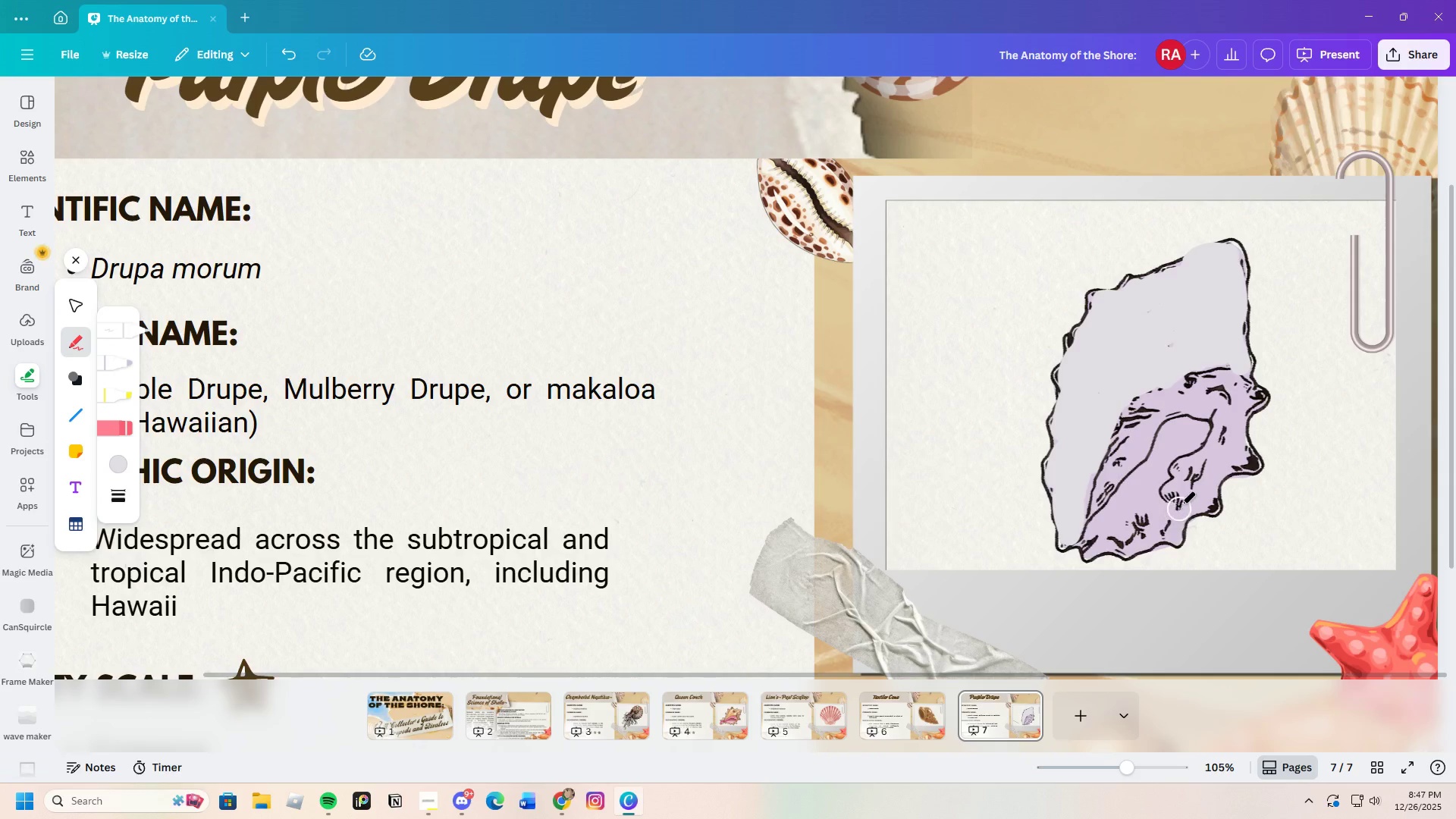 
left_click_drag(start_coordinate=[1199, 490], to_coordinate=[1244, 389])
 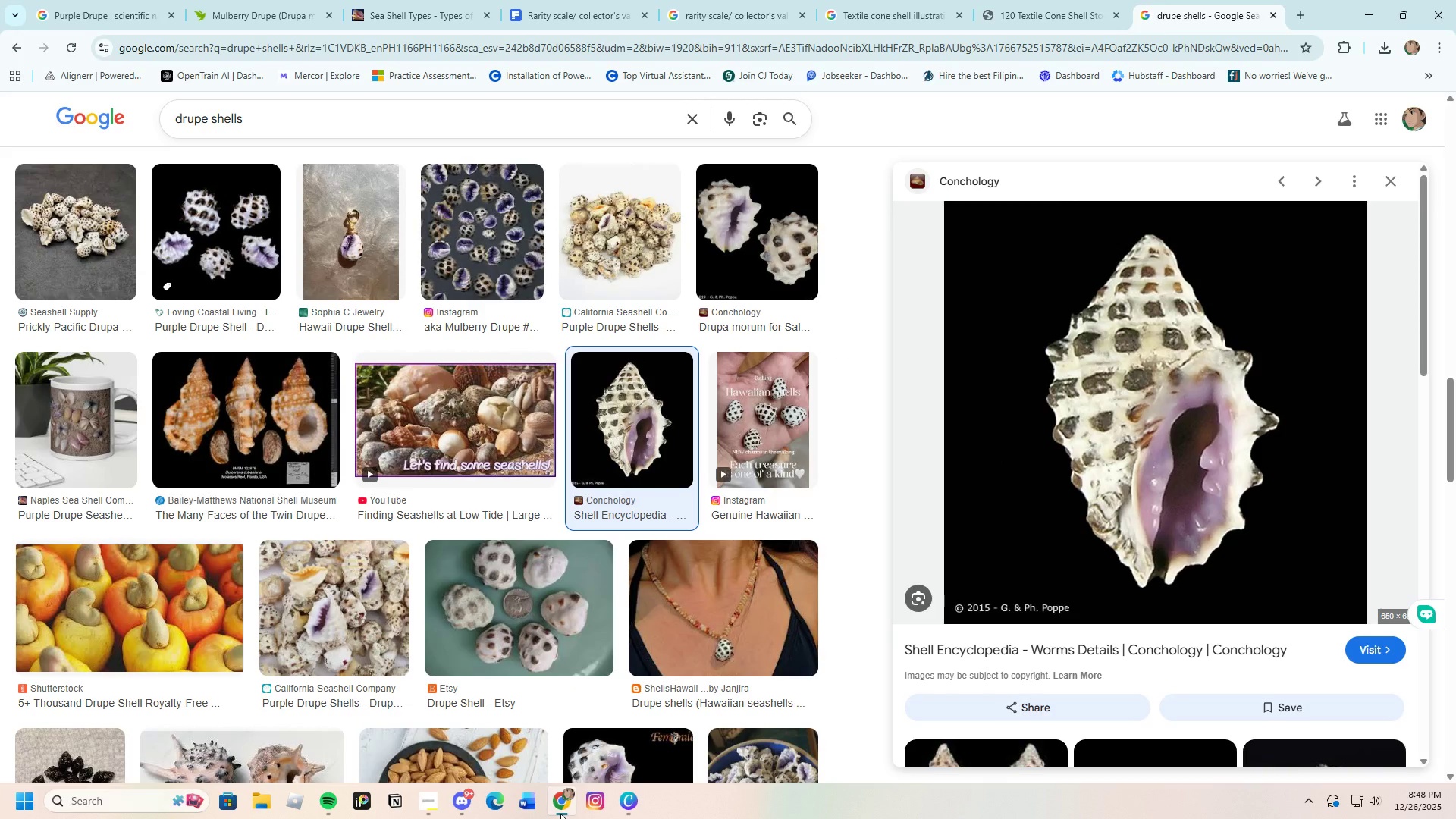 
wait(7.03)
 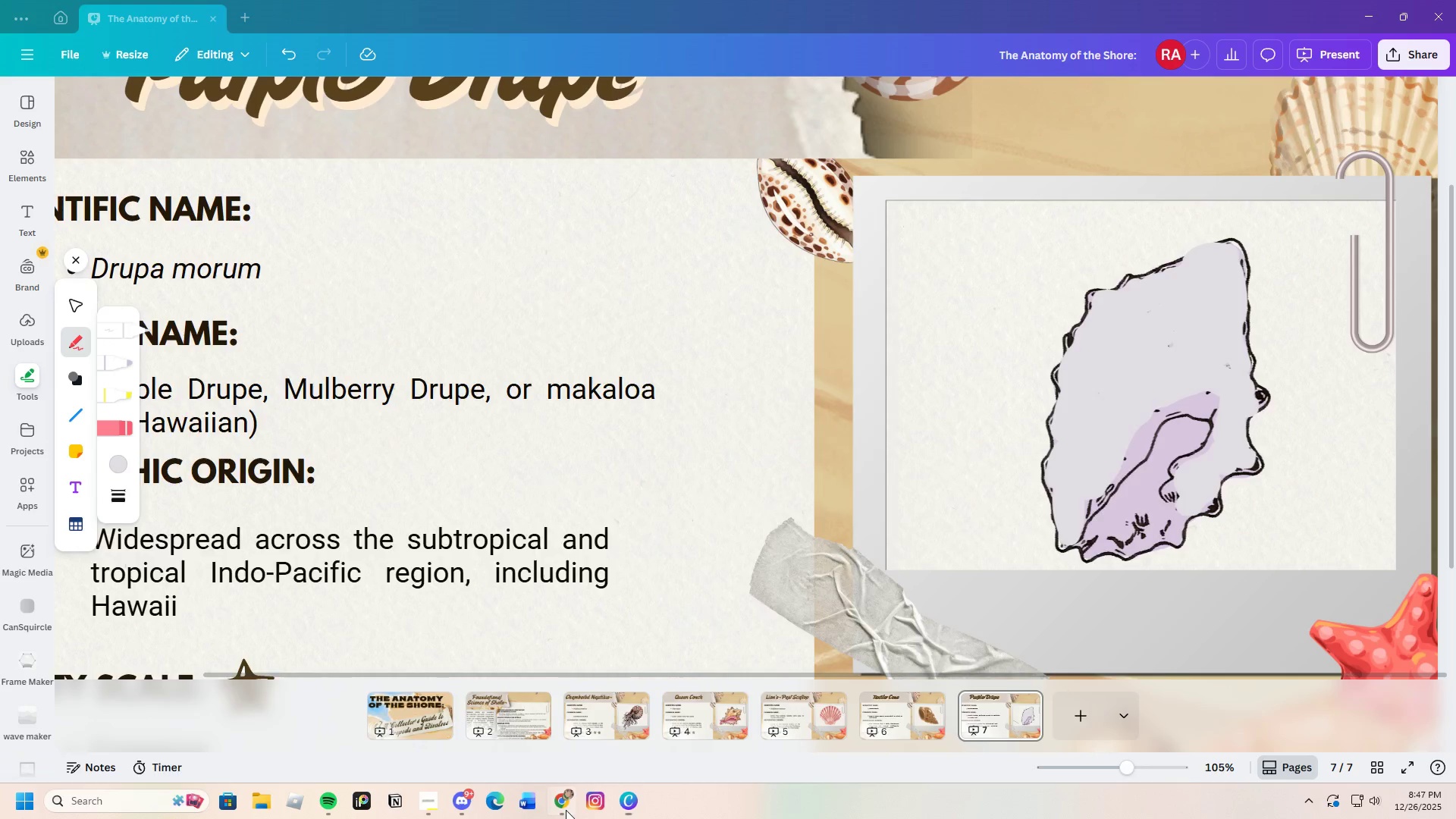 
left_click([560, 814])
 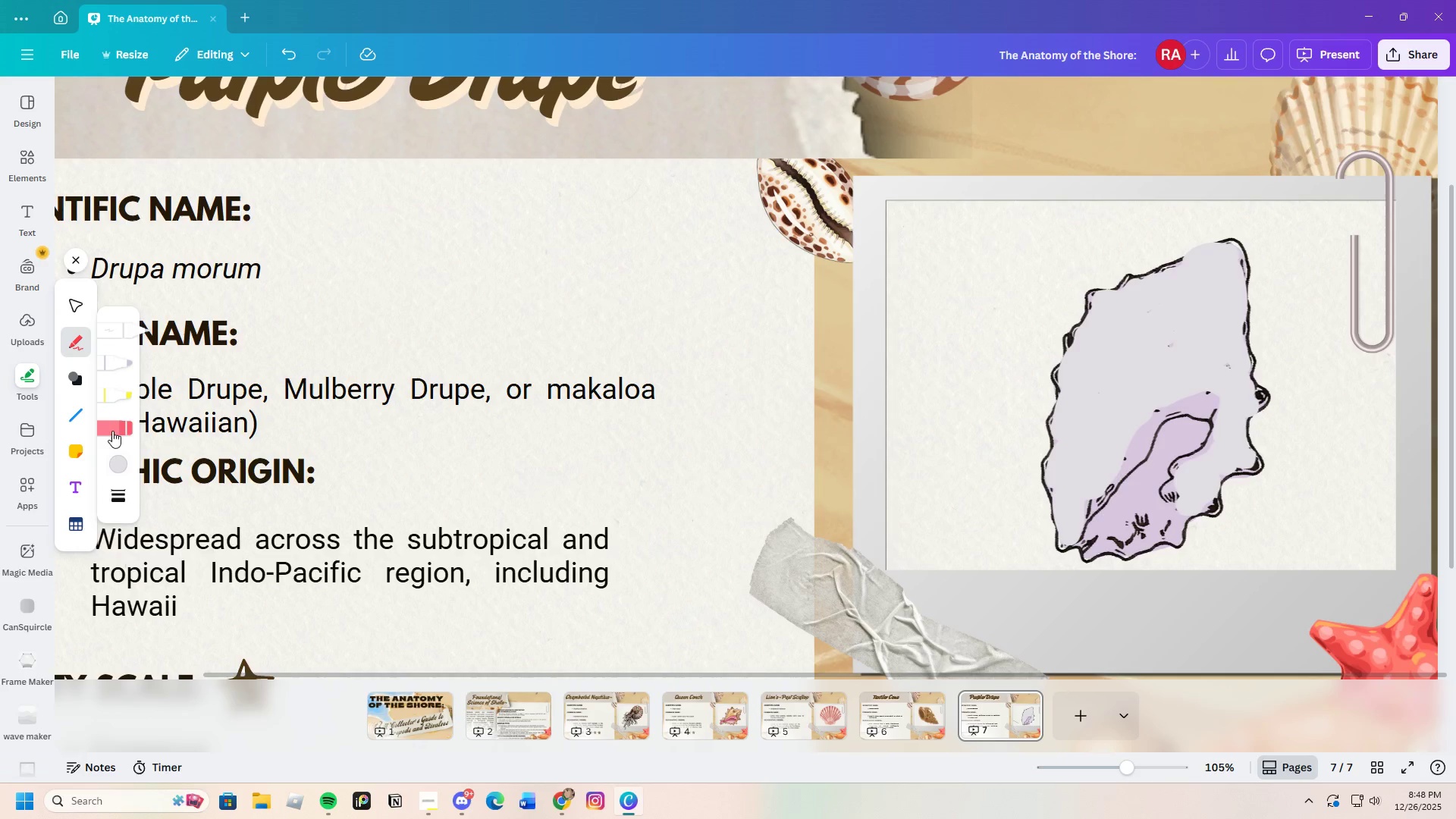 
left_click([110, 501])
 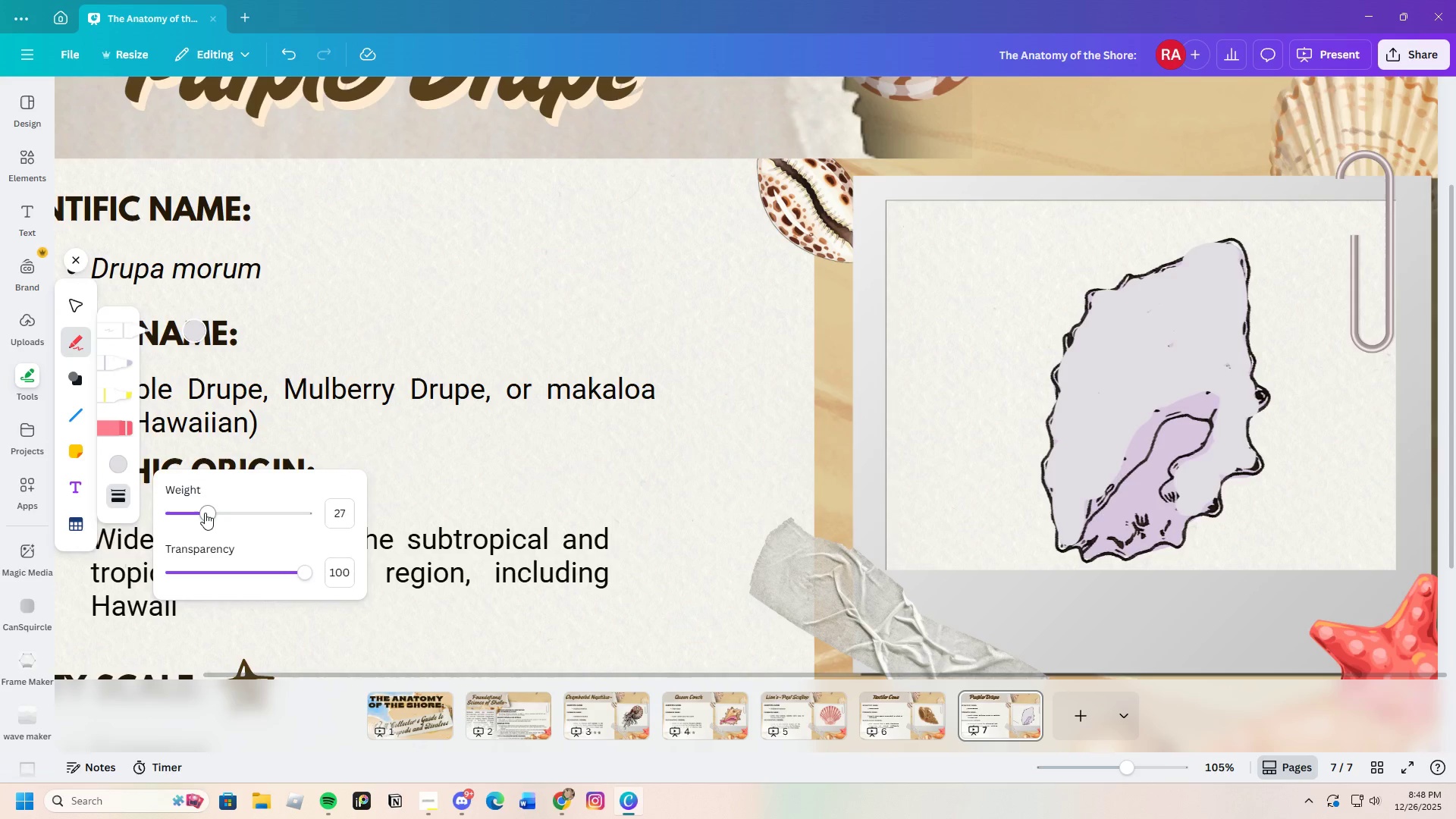 
left_click_drag(start_coordinate=[205, 513], to_coordinate=[194, 518])
 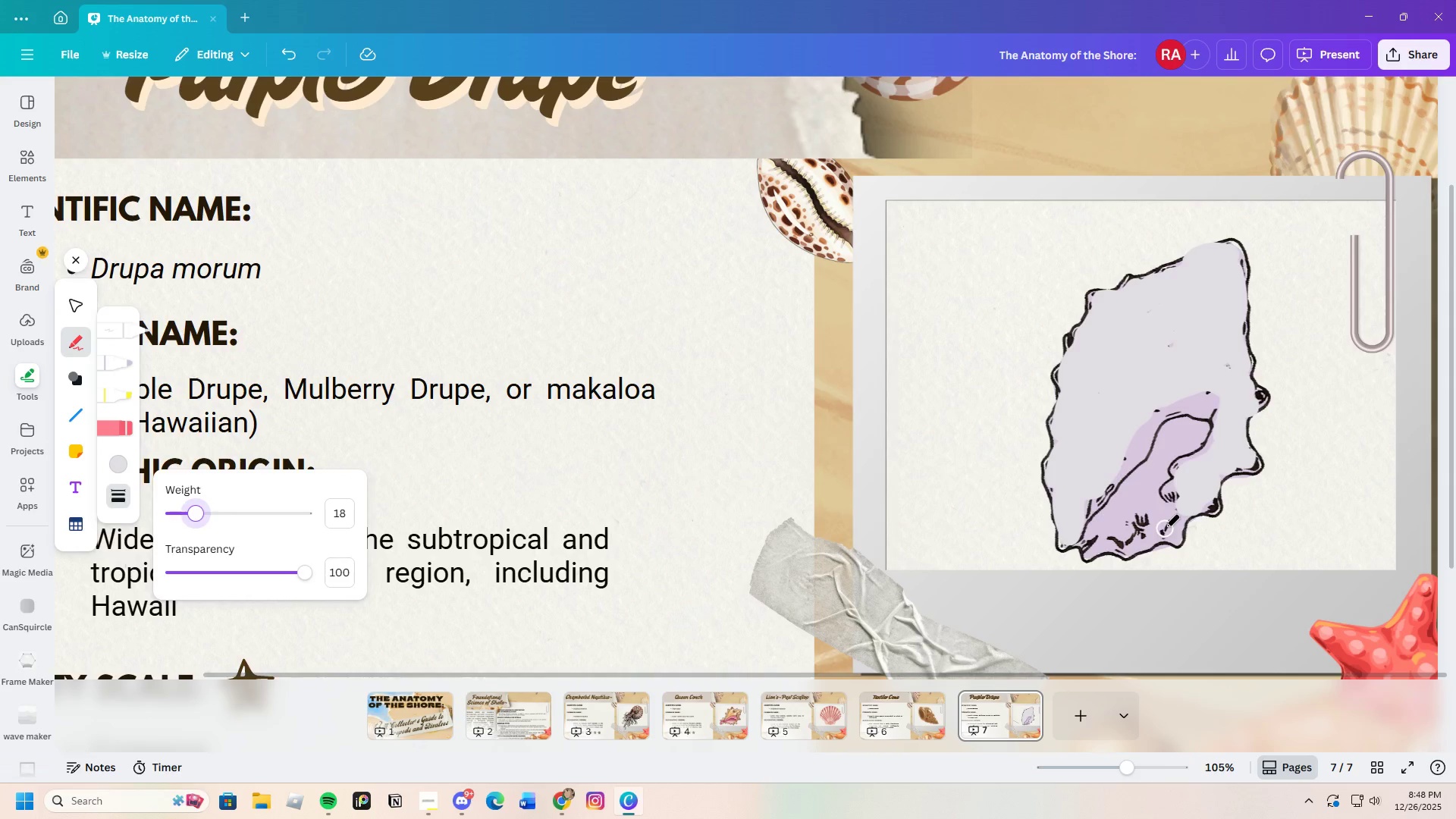 
left_click_drag(start_coordinate=[1166, 527], to_coordinate=[1090, 479])
 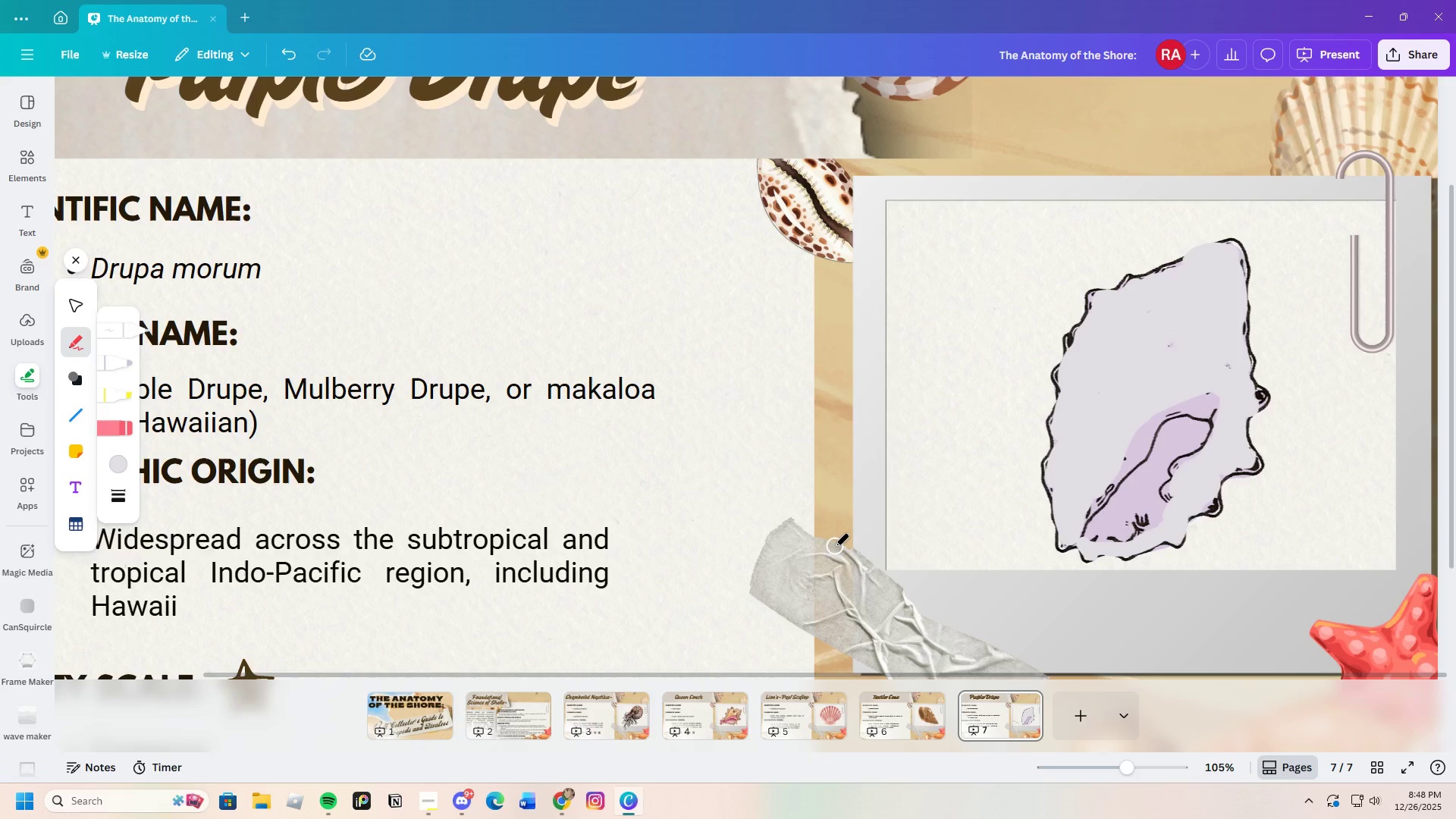 
wait(5.47)
 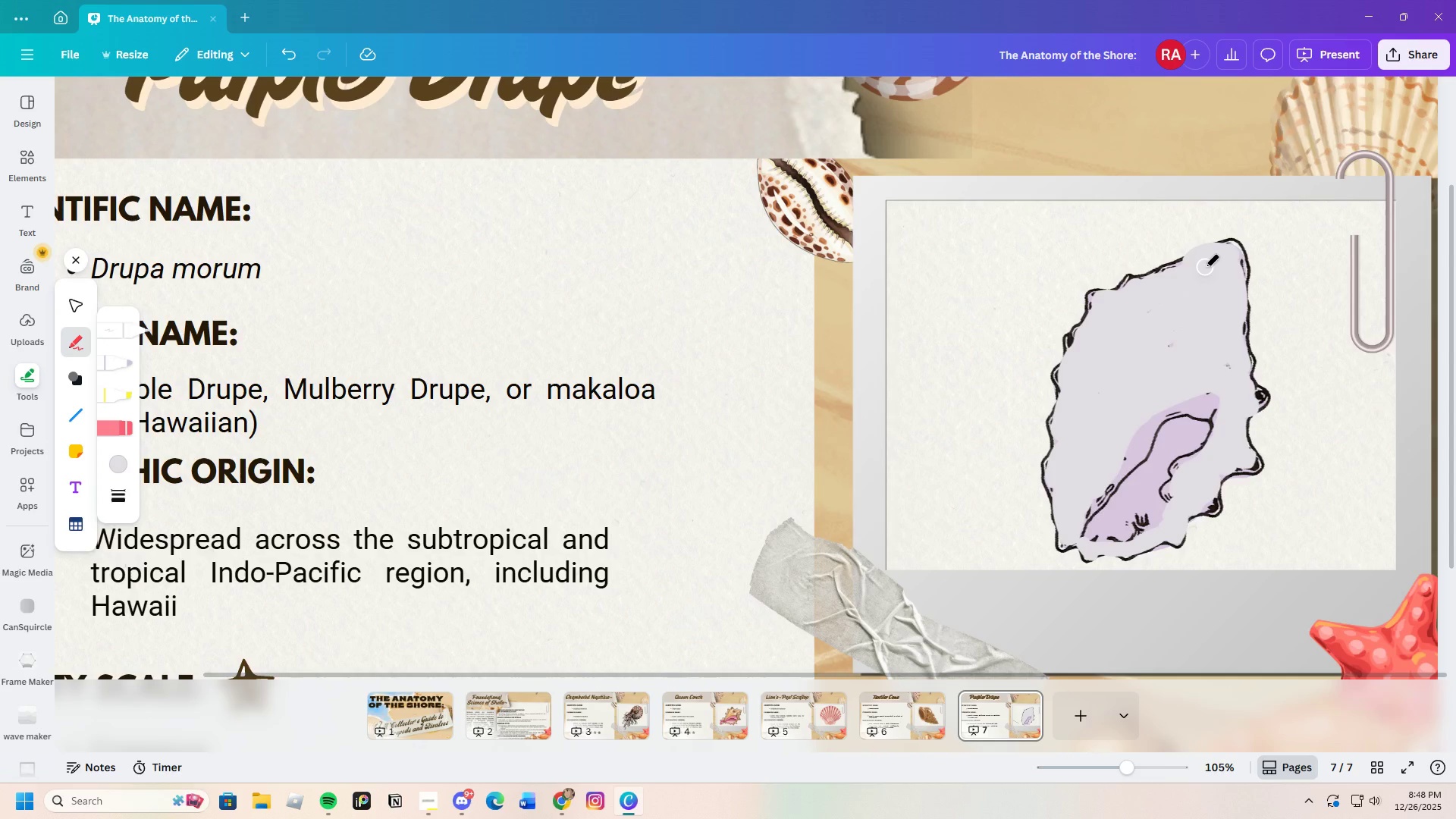 
left_click([113, 427])
 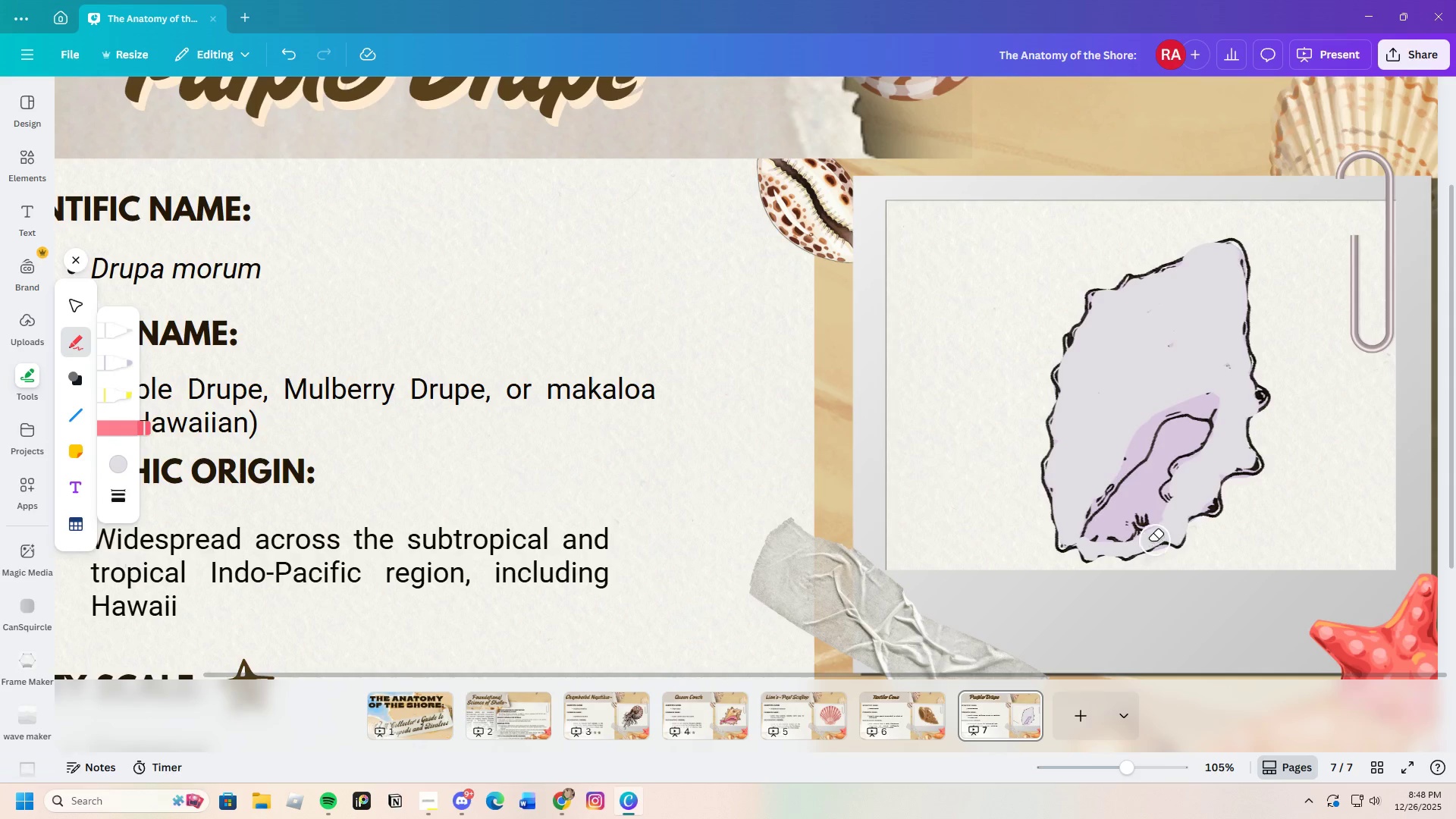 
left_click_drag(start_coordinate=[1157, 533], to_coordinate=[1172, 510])
 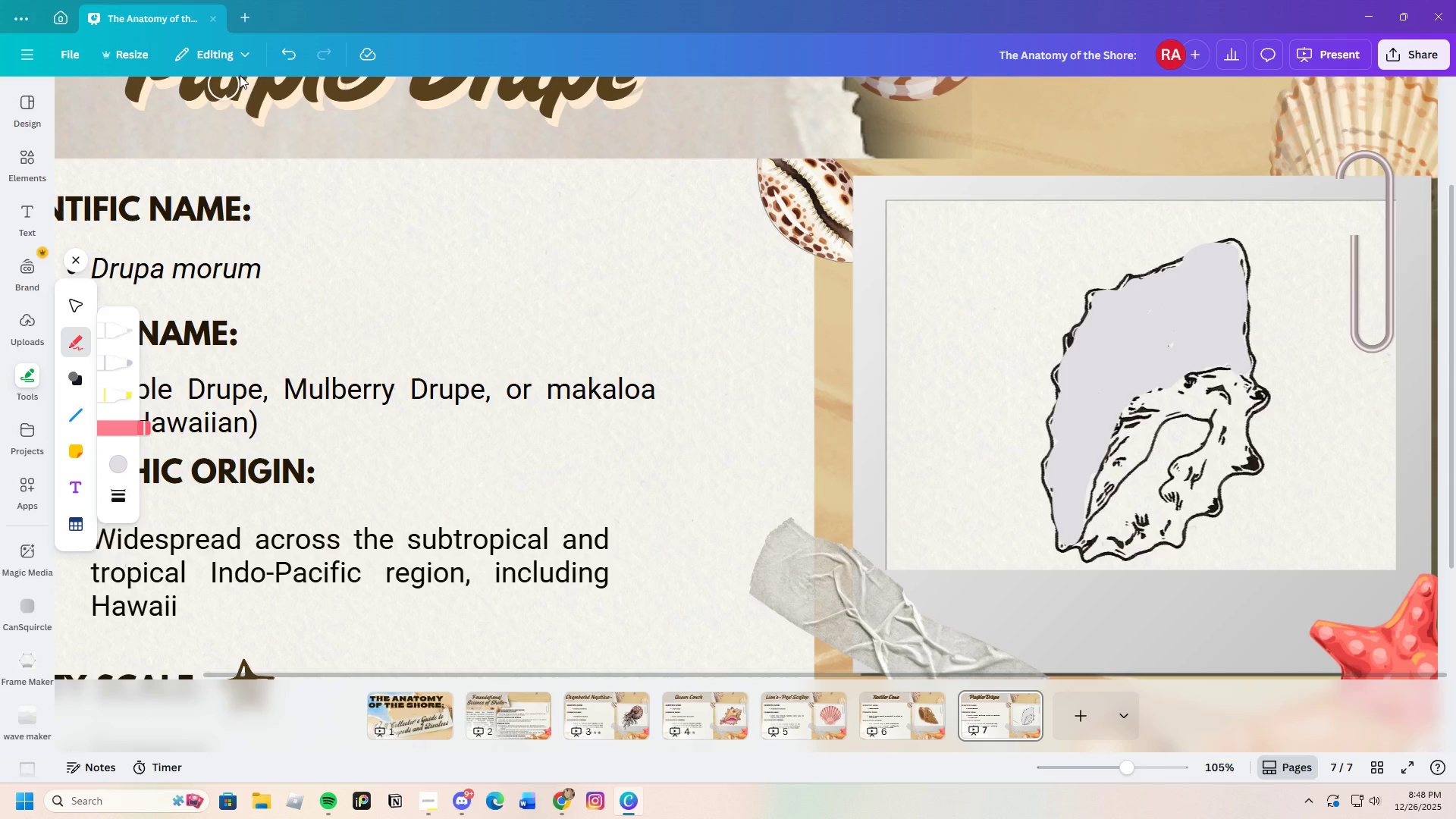 
left_click([293, 51])
 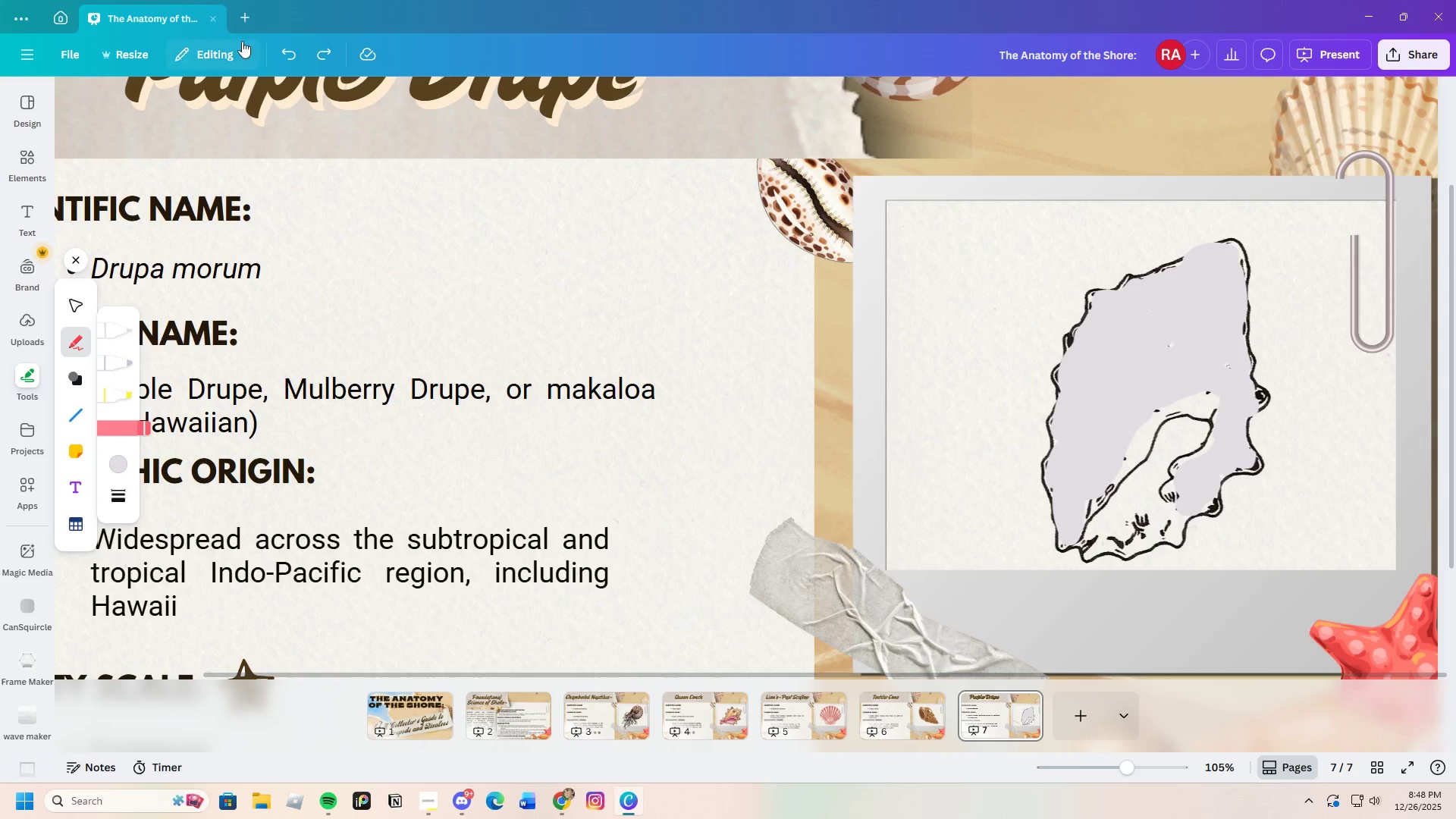 
left_click([294, 52])
 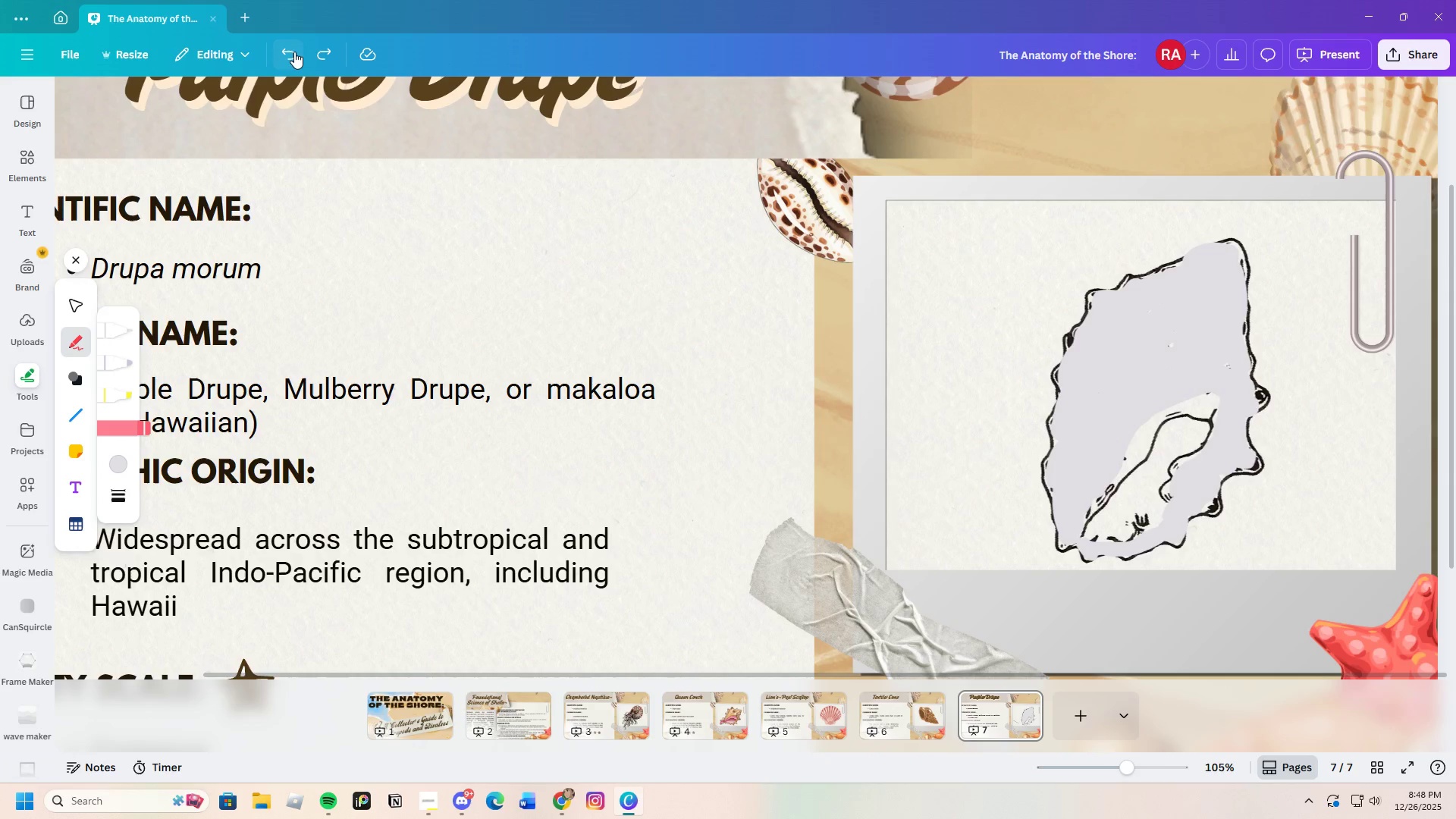 
left_click([294, 52])
 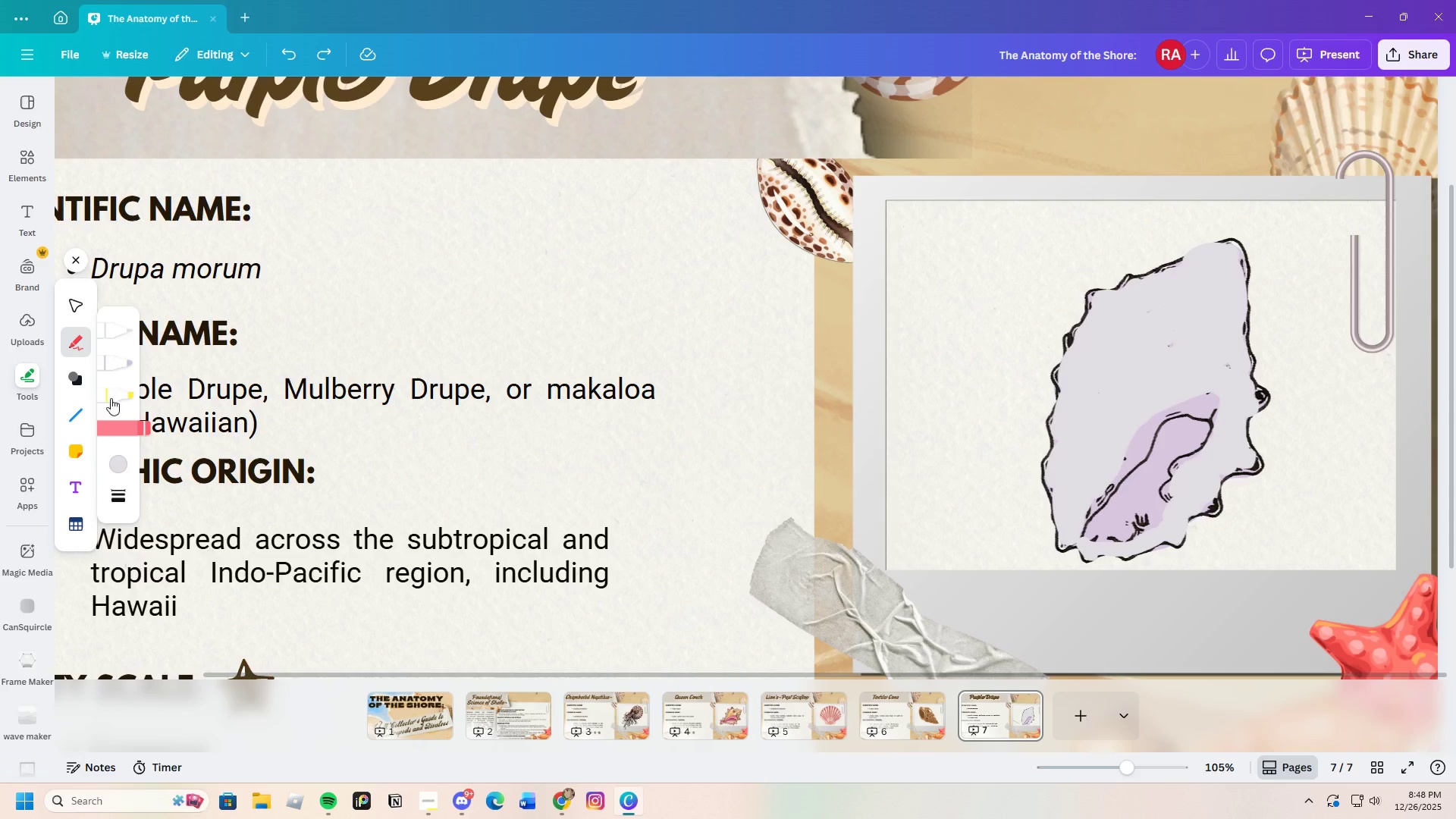 
left_click([112, 368])
 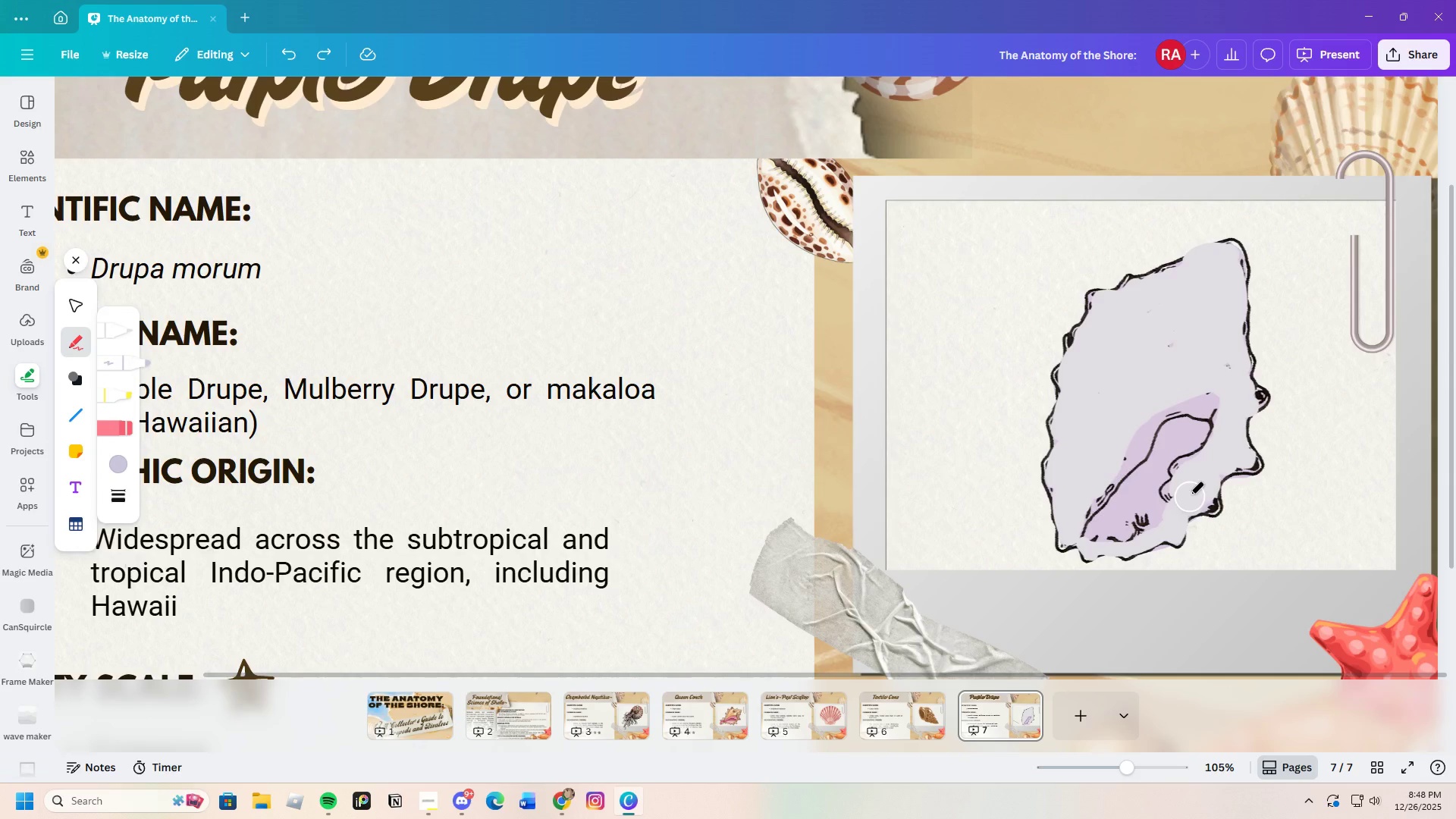 
left_click_drag(start_coordinate=[1190, 491], to_coordinate=[1199, 476])
 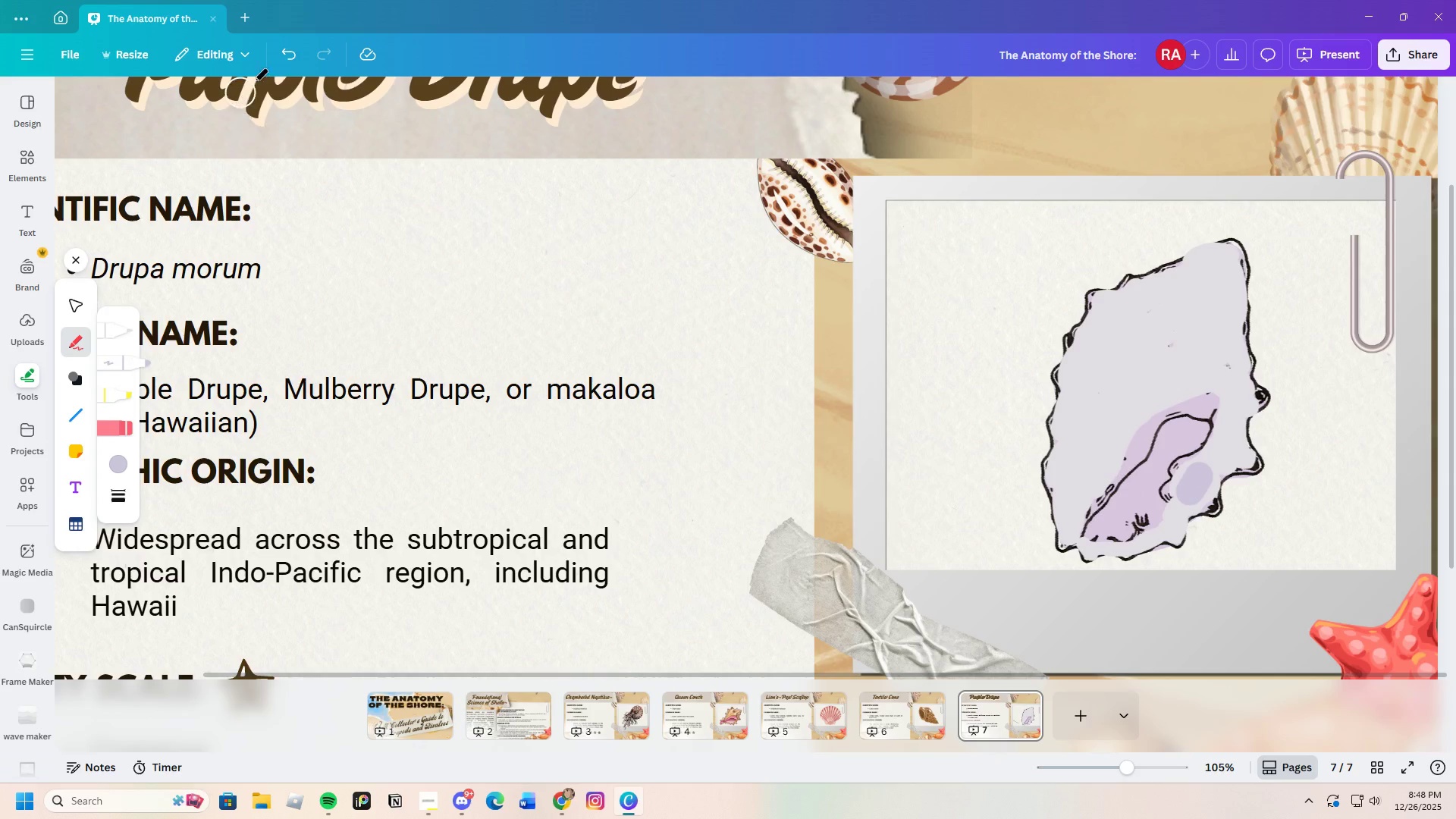 
left_click([287, 55])
 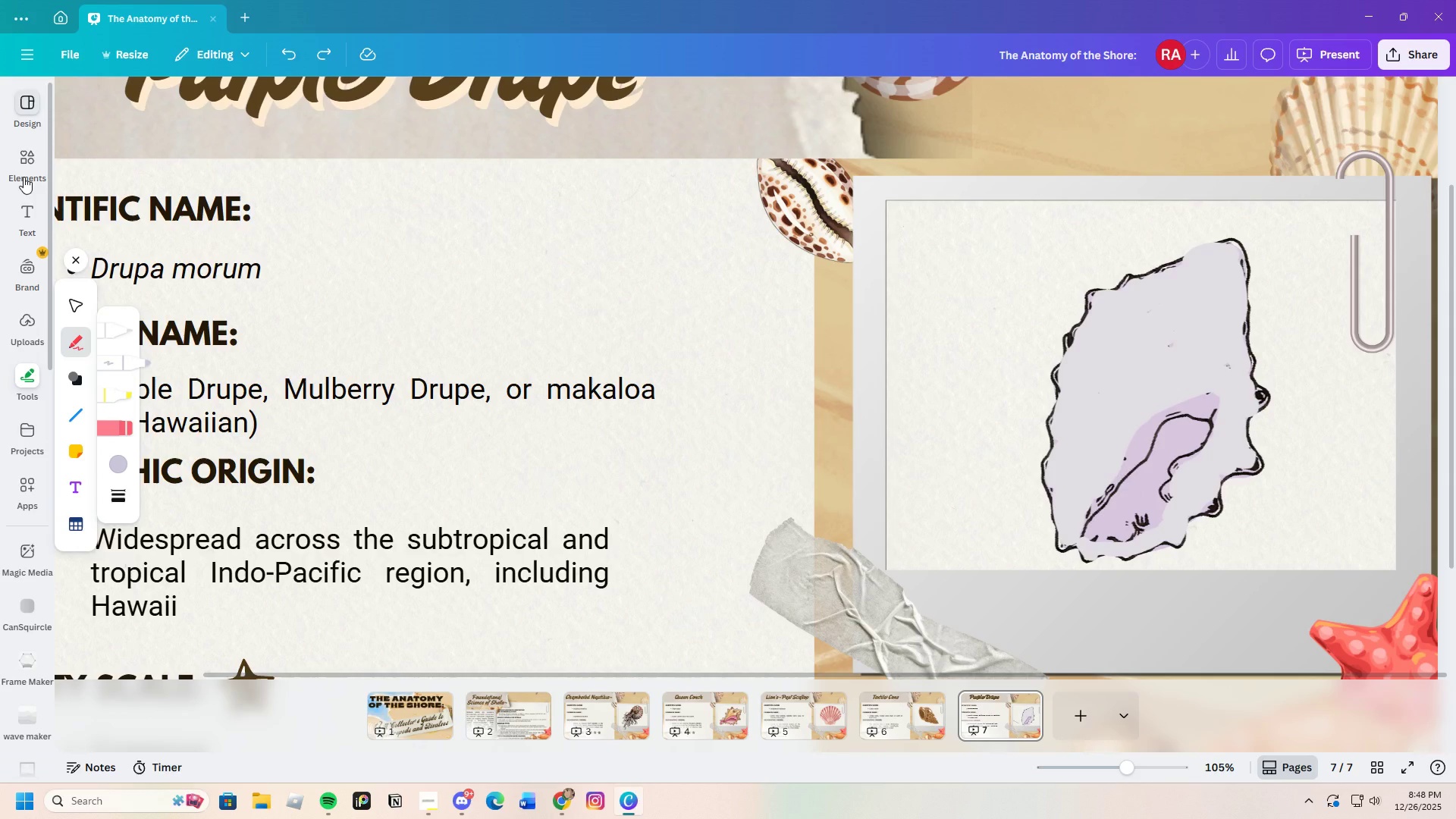 
left_click([20, 152])
 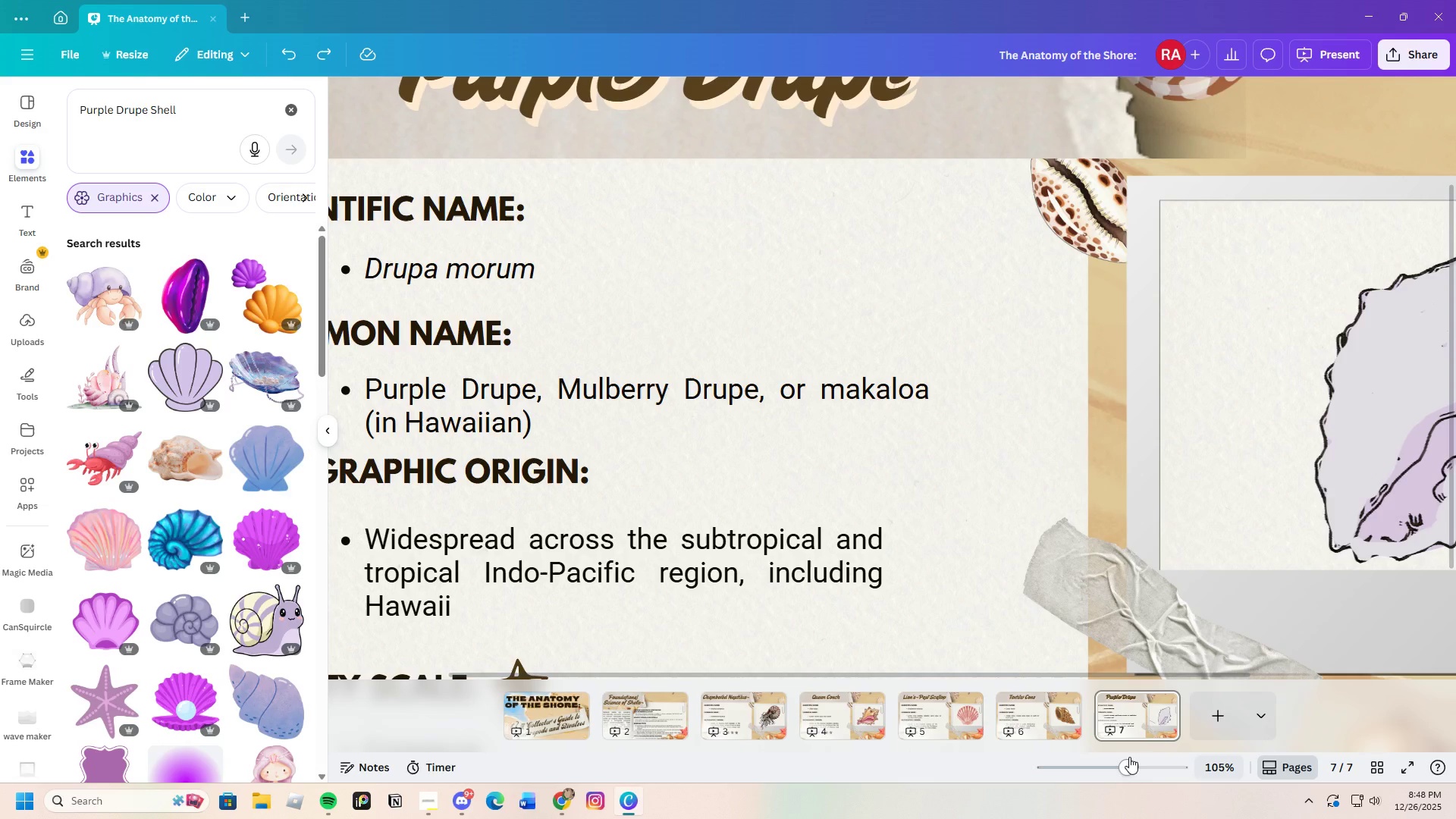 
left_click_drag(start_coordinate=[1115, 757], to_coordinate=[1106, 764])
 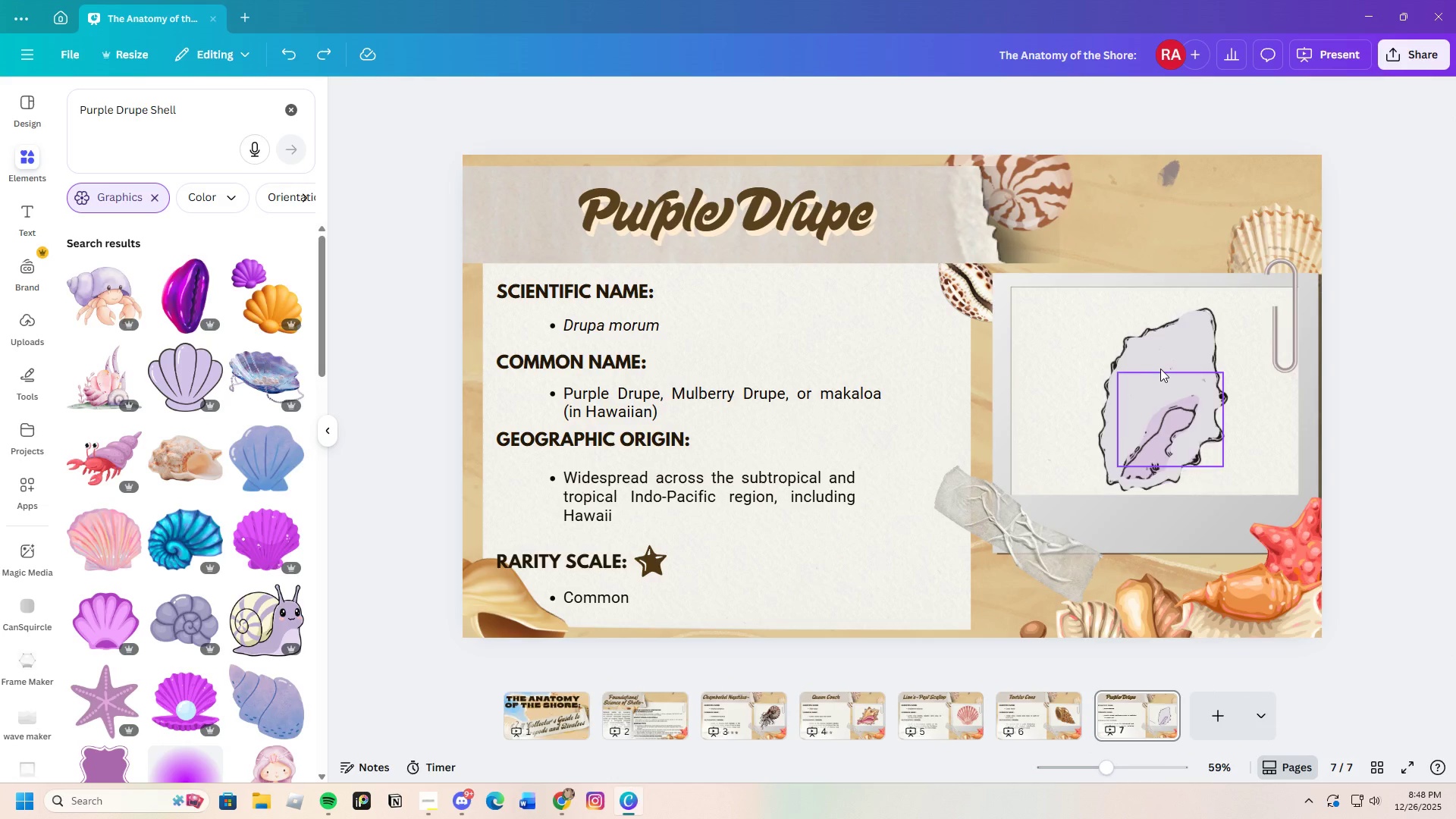 
left_click([1162, 364])
 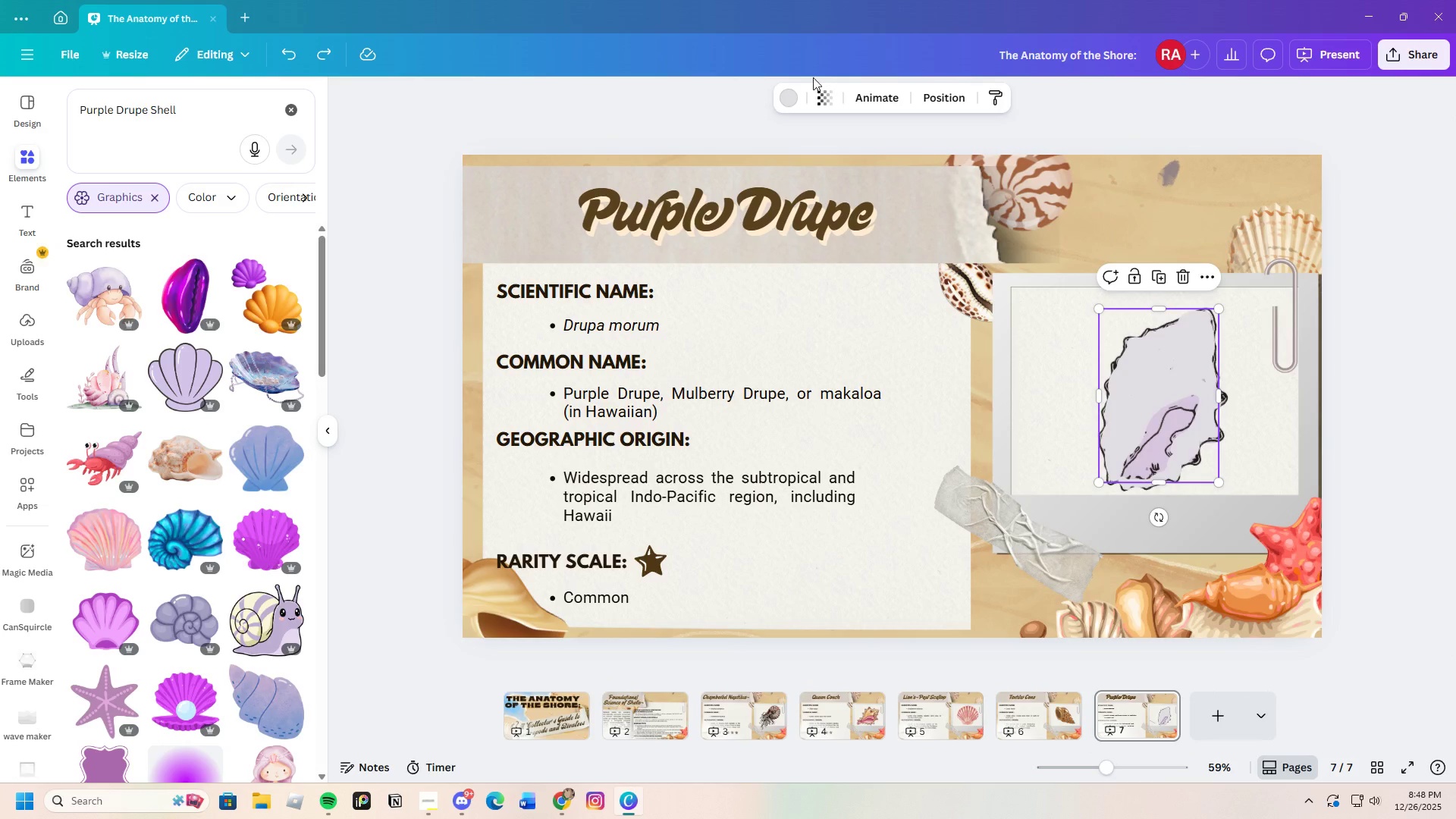 
left_click([830, 91])
 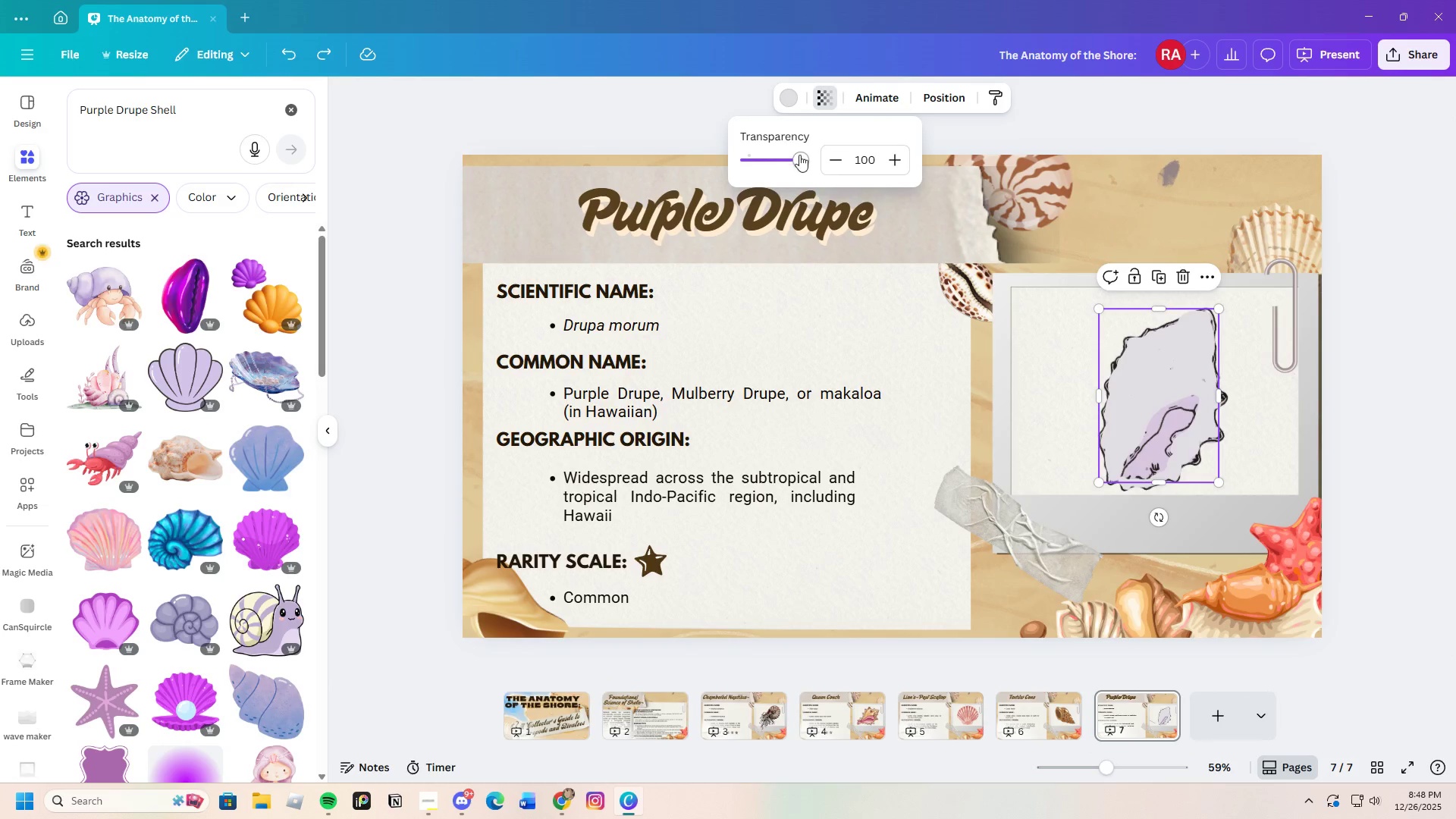 
left_click_drag(start_coordinate=[799, 155], to_coordinate=[786, 165])
 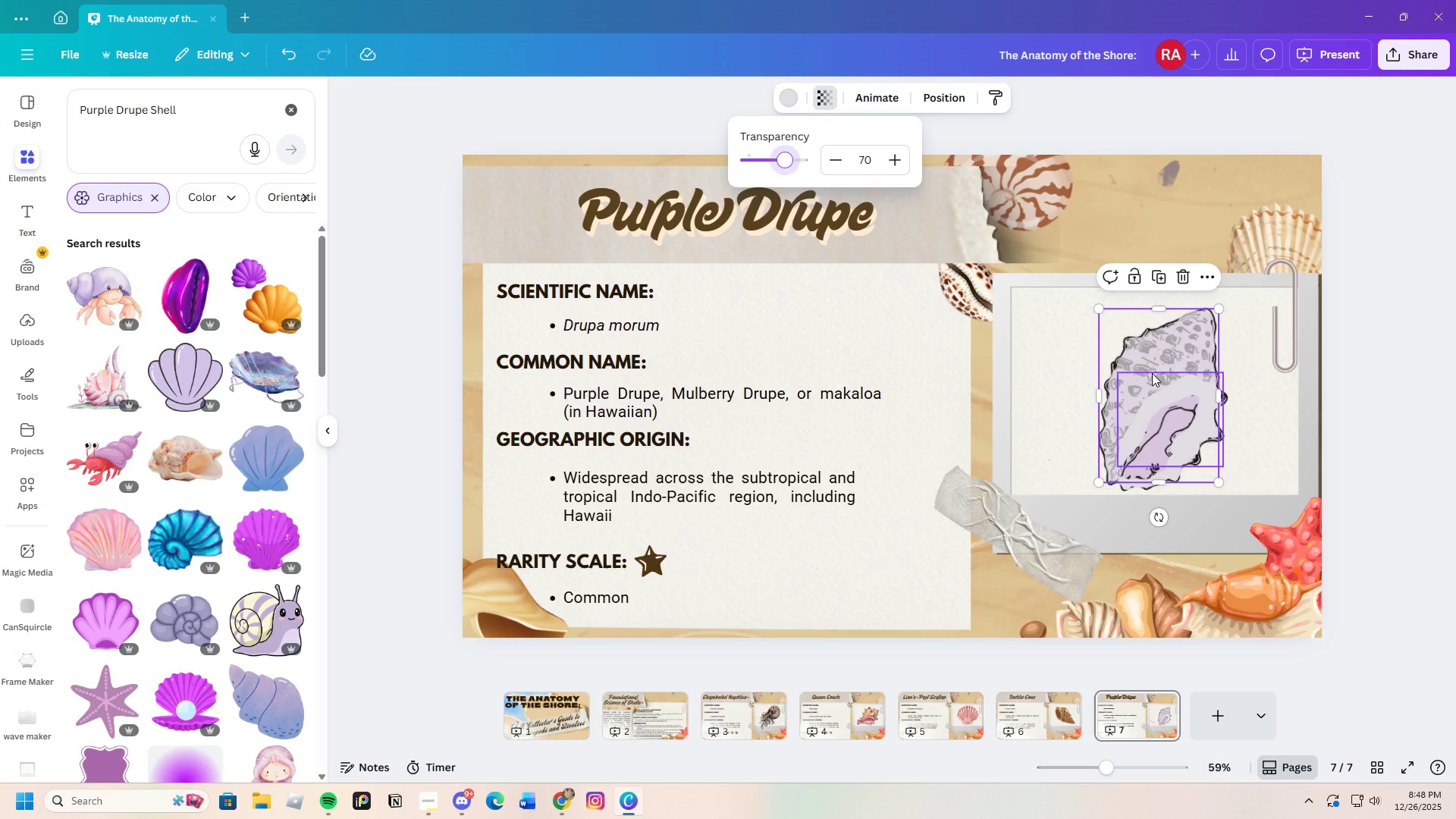 
right_click([1152, 373])
 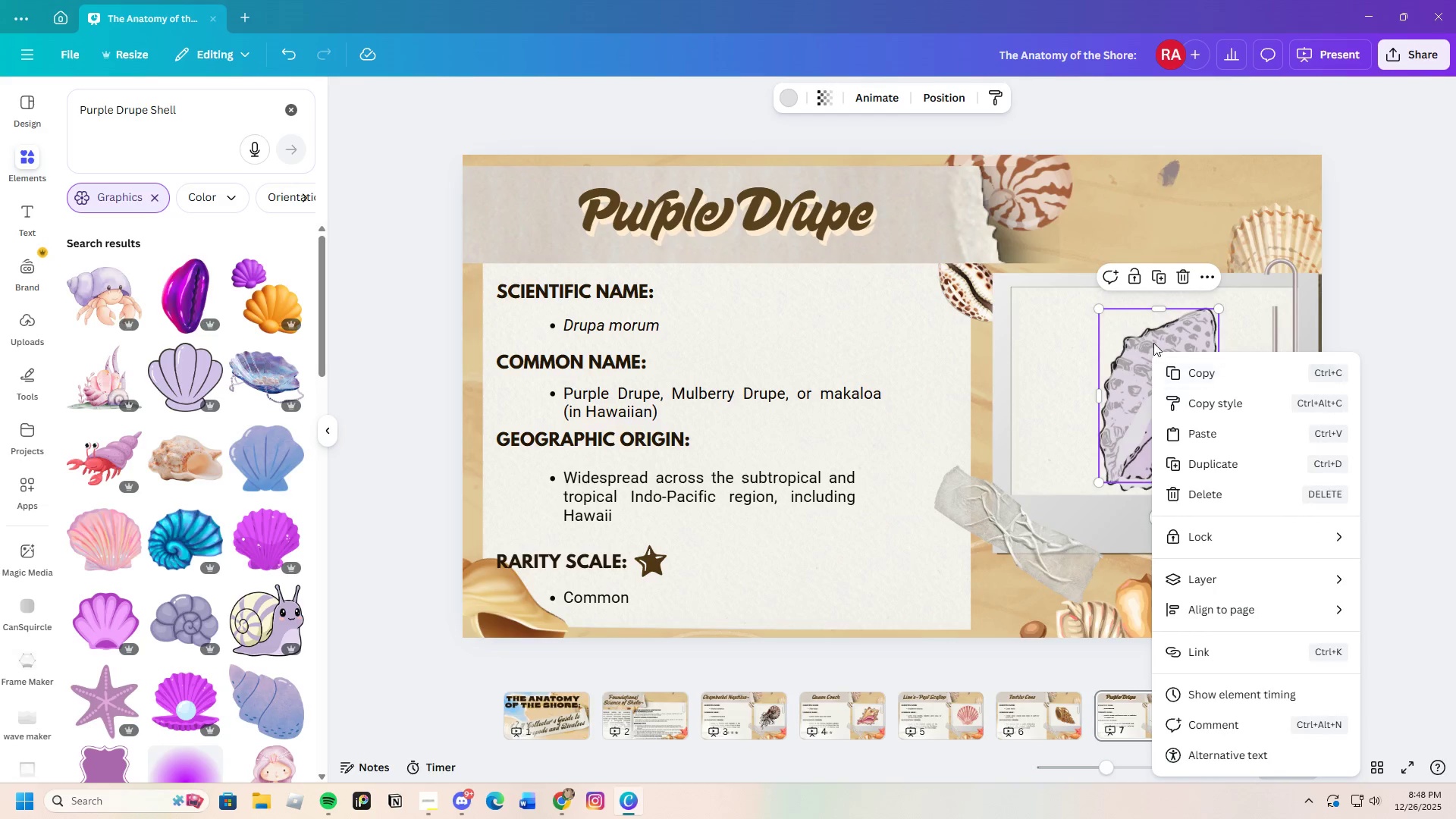 
left_click([1153, 343])
 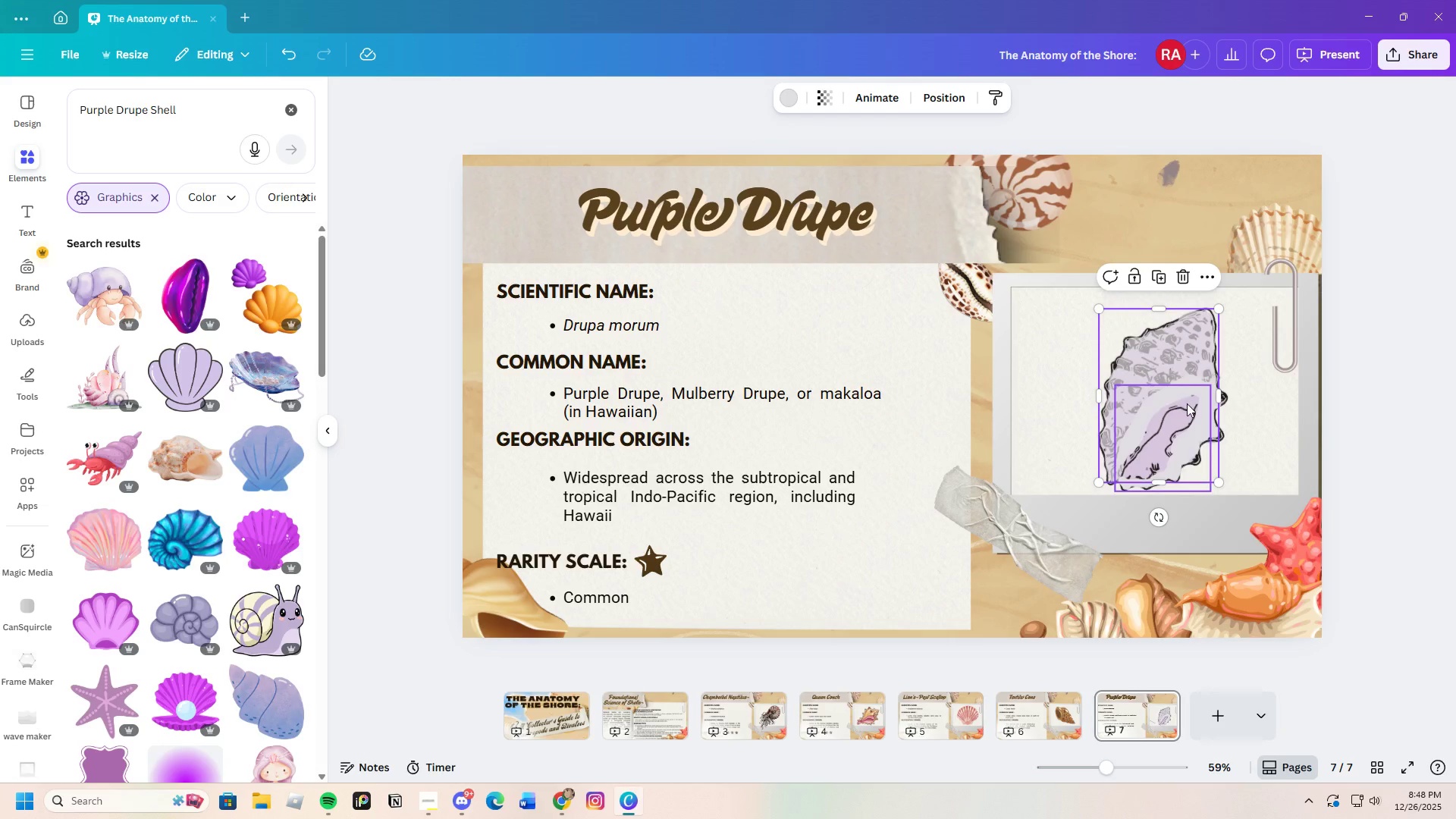 
left_click([1187, 406])
 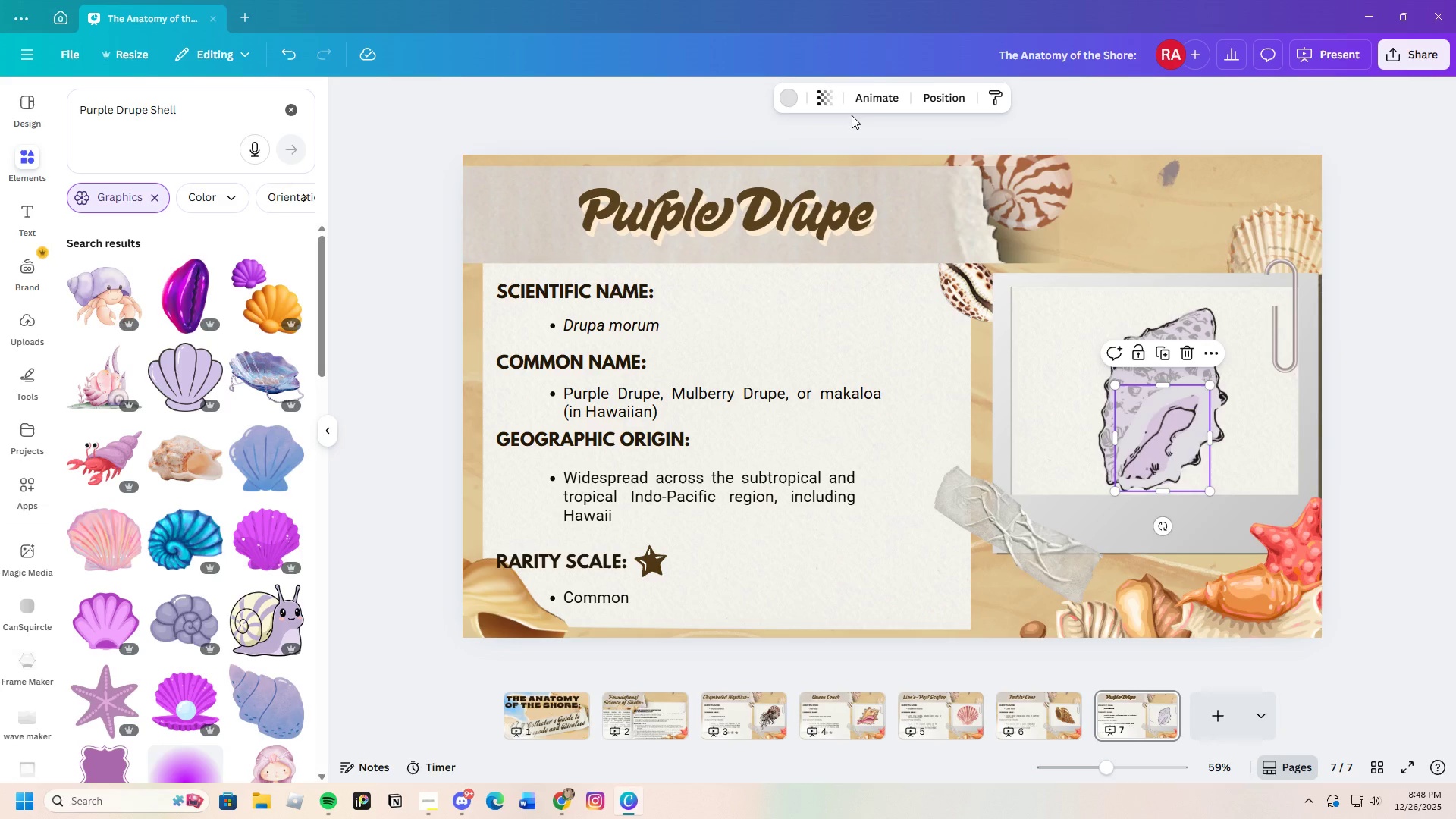 
left_click([824, 99])
 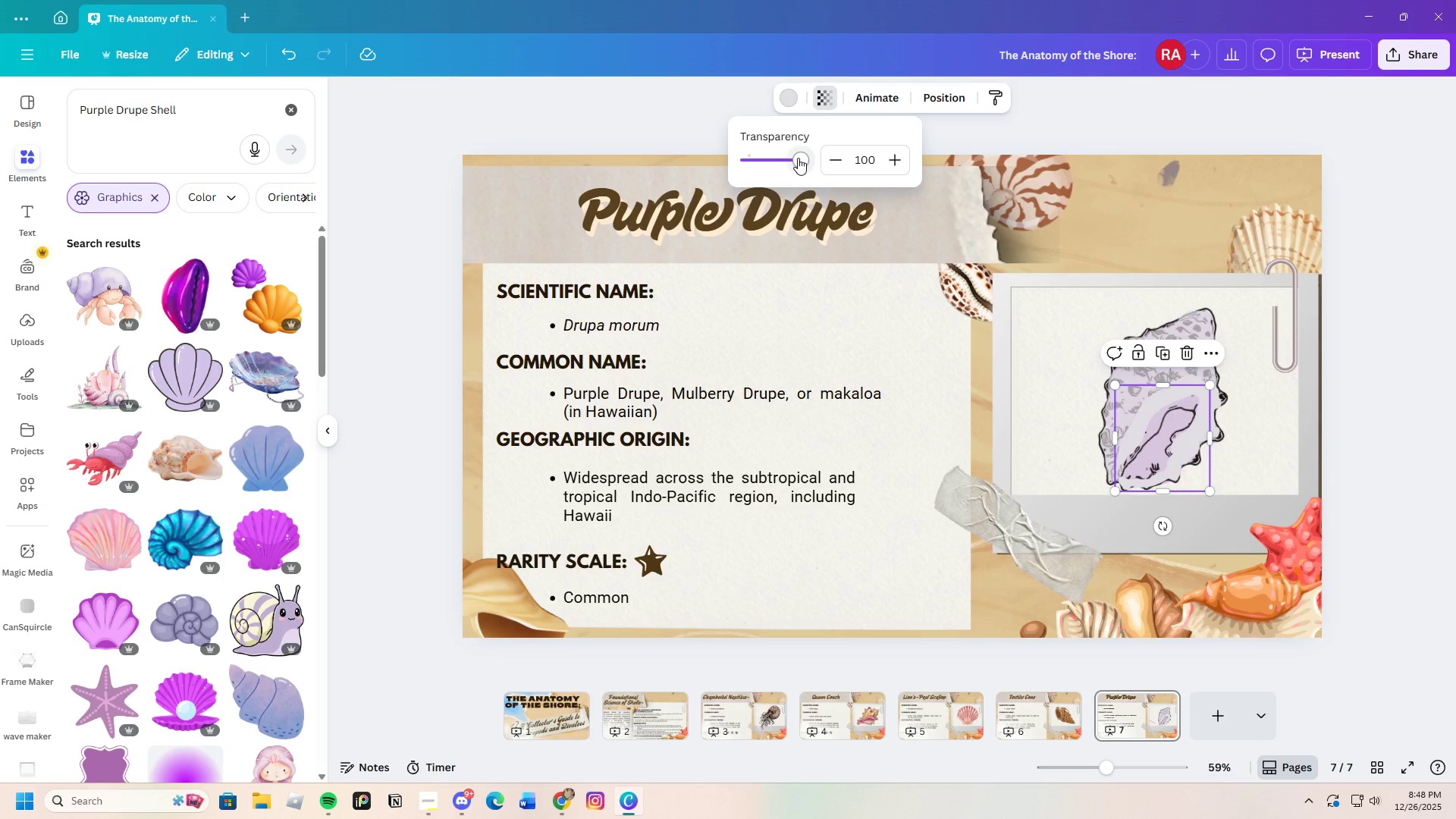 
left_click_drag(start_coordinate=[798, 158], to_coordinate=[772, 165])
 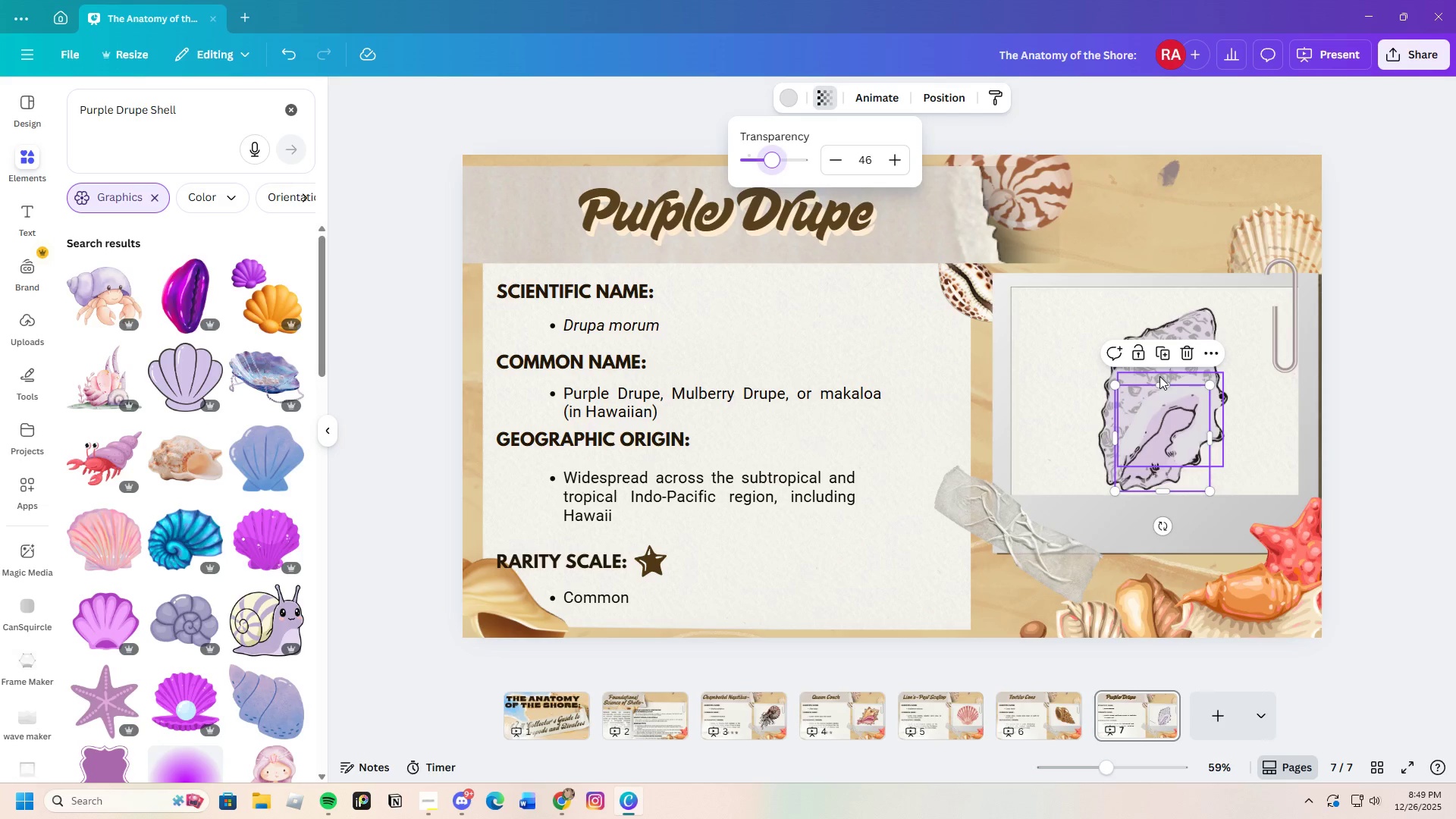 
left_click([1157, 376])
 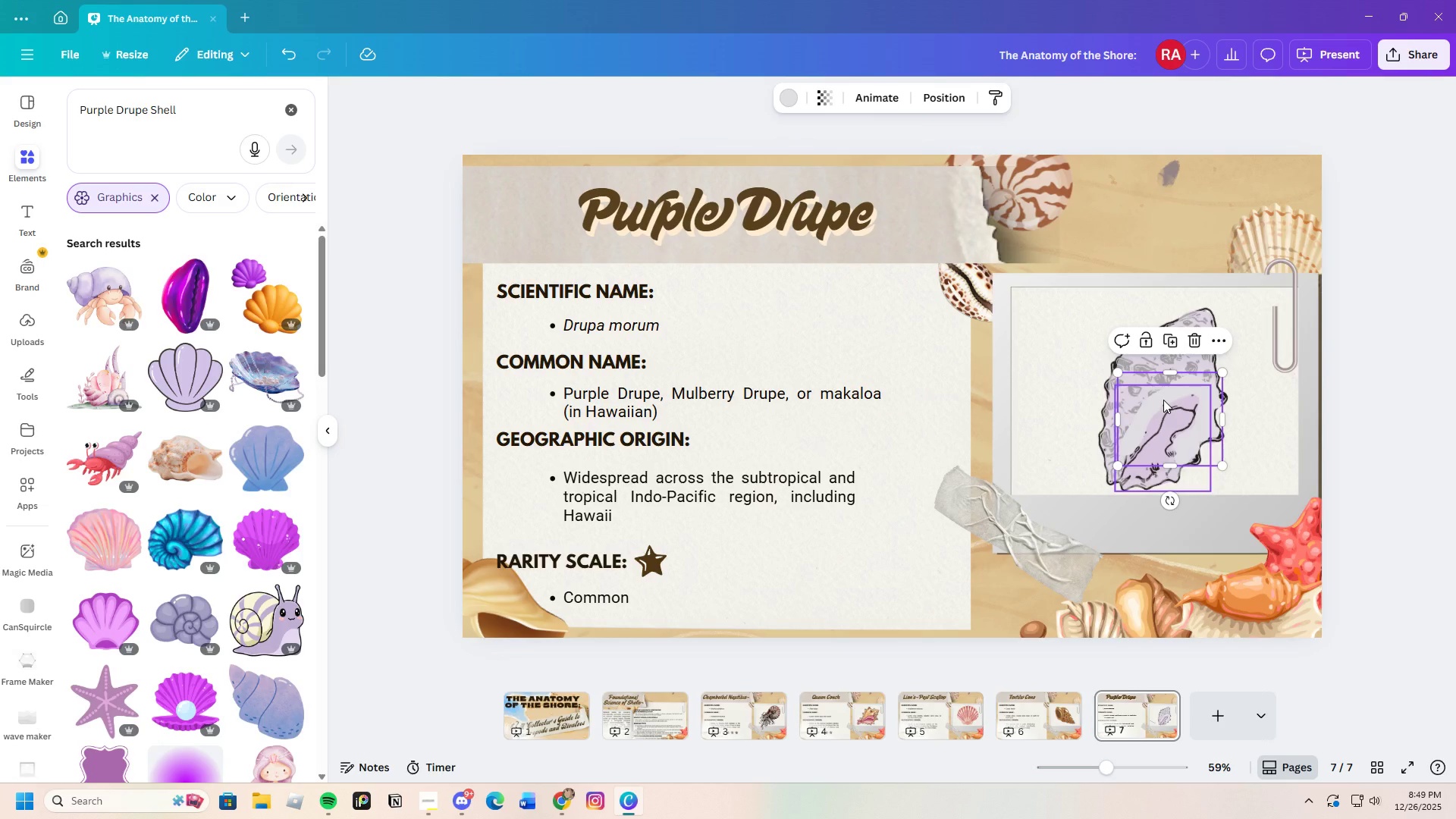 
left_click([1163, 400])
 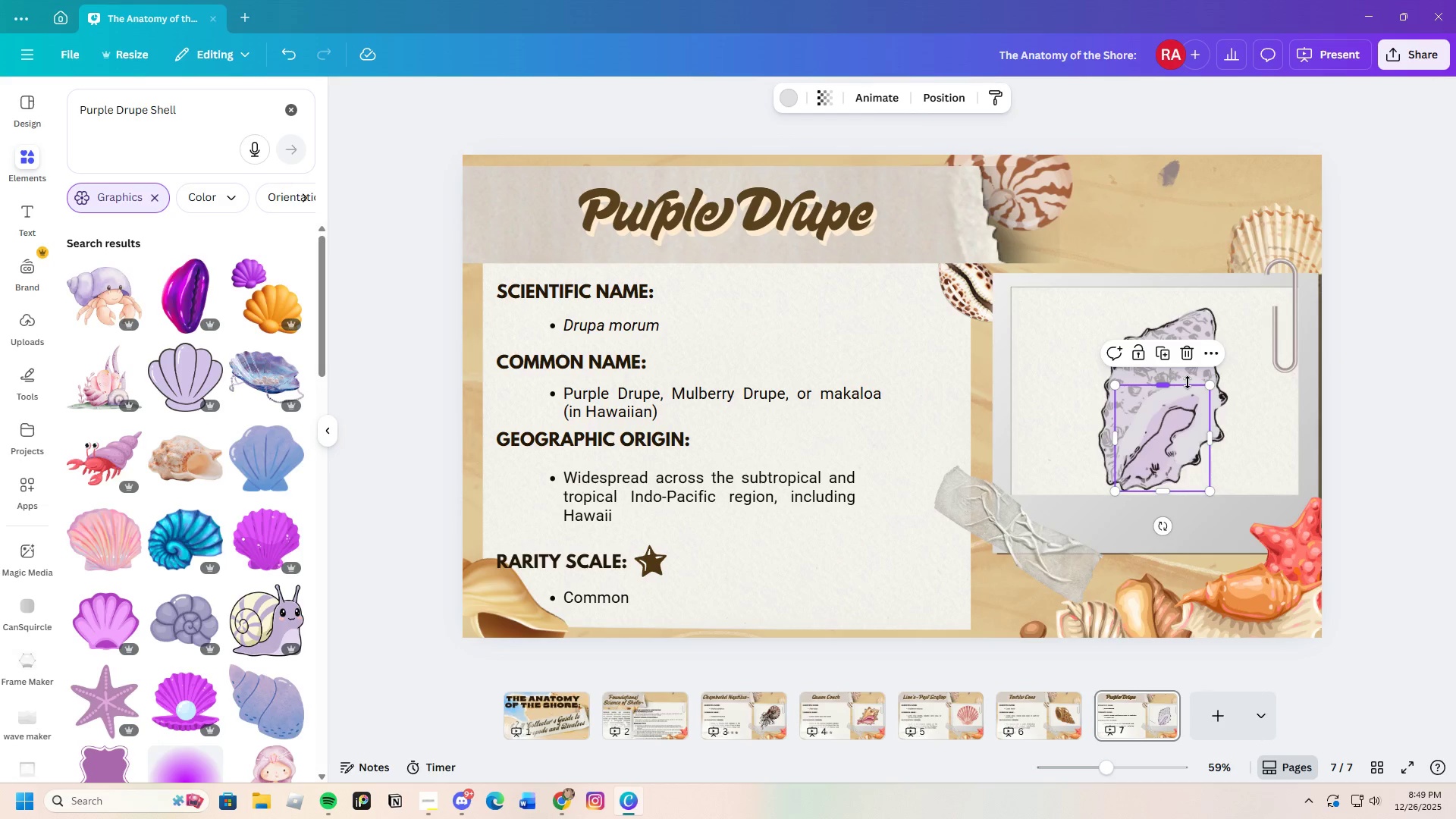 
left_click([1194, 378])
 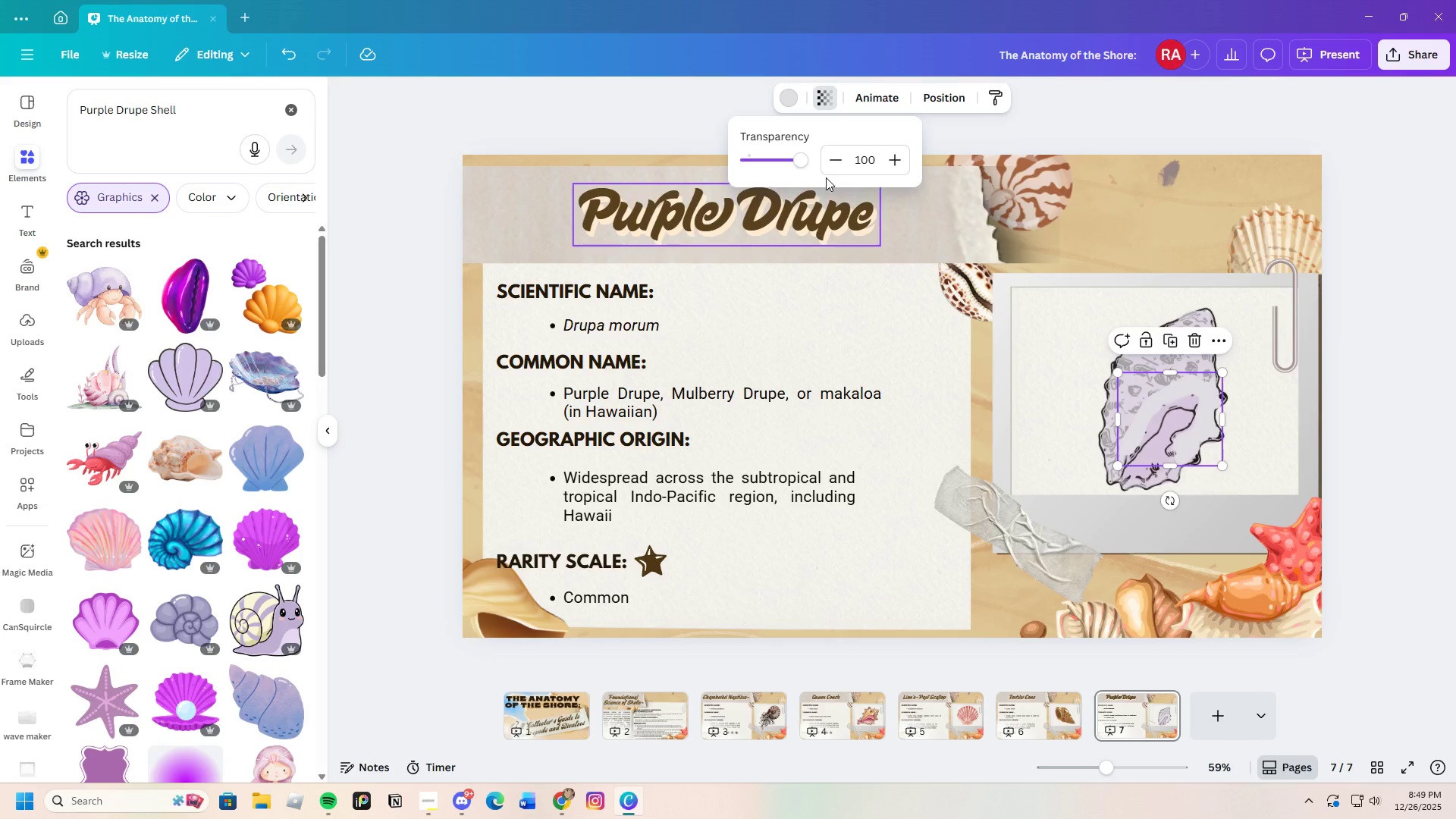 
left_click_drag(start_coordinate=[792, 157], to_coordinate=[783, 162])
 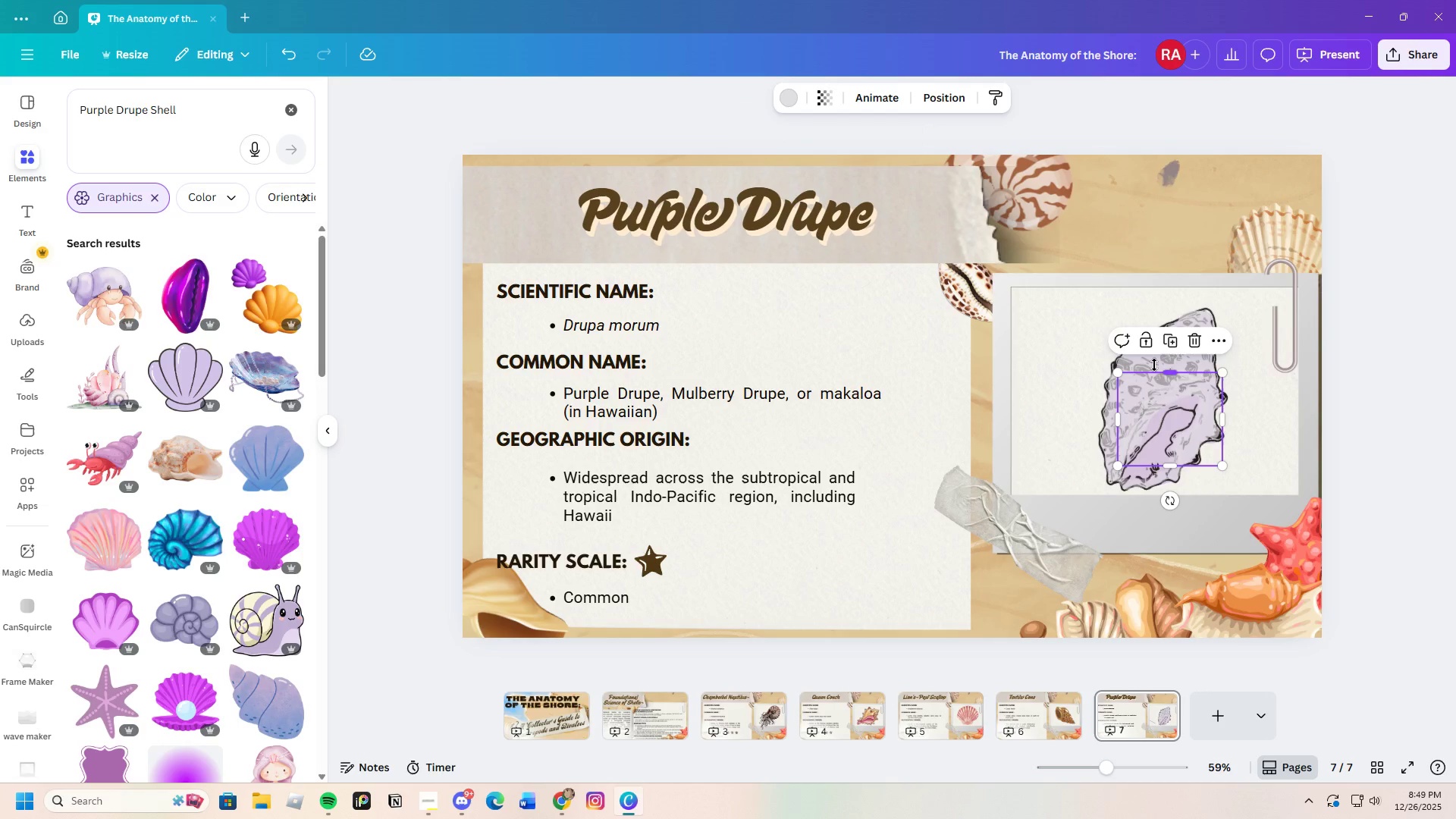 
left_click([1151, 361])
 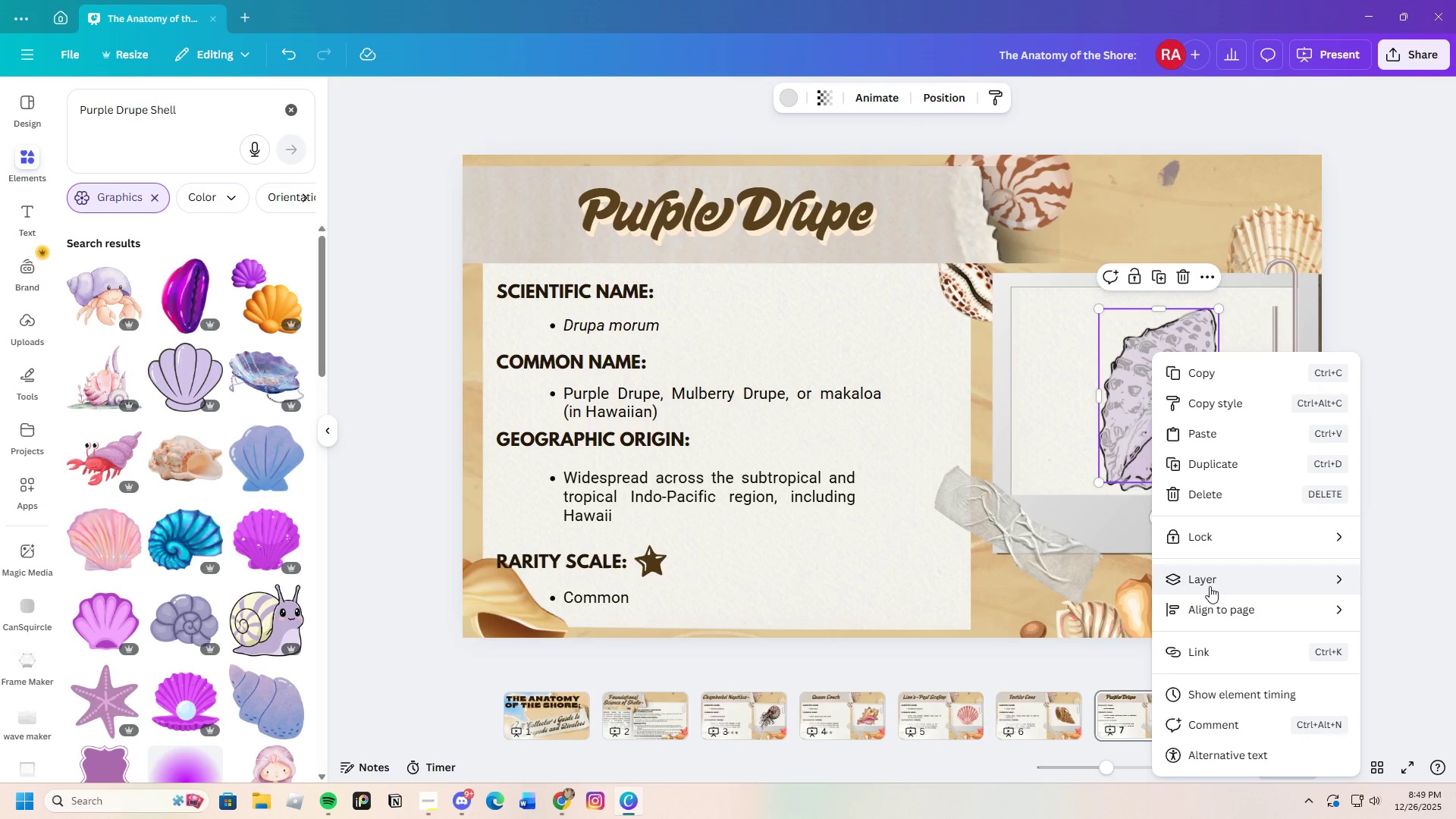 
wait(6.48)
 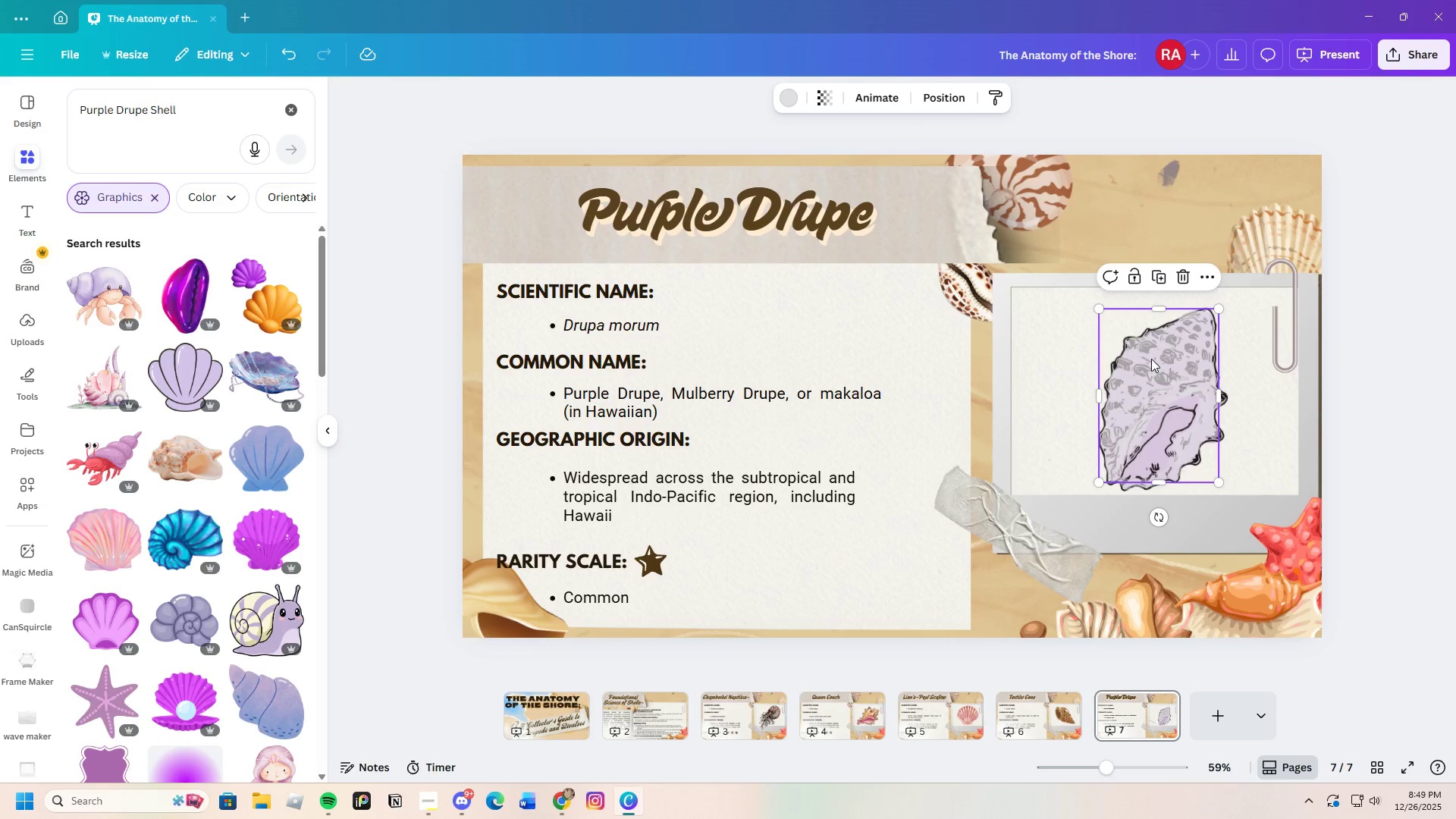 
left_click([1012, 639])
 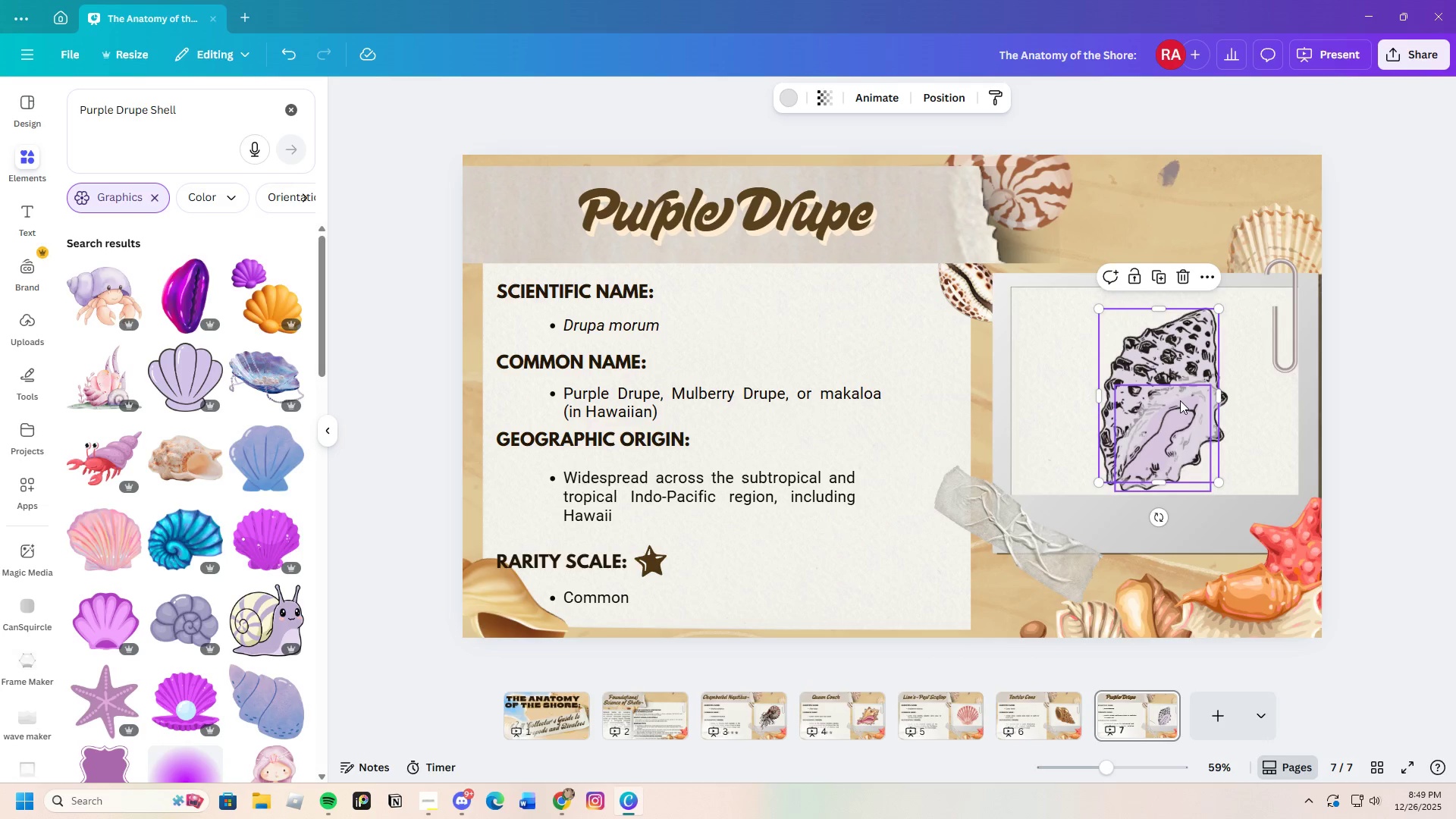 
left_click([1180, 394])
 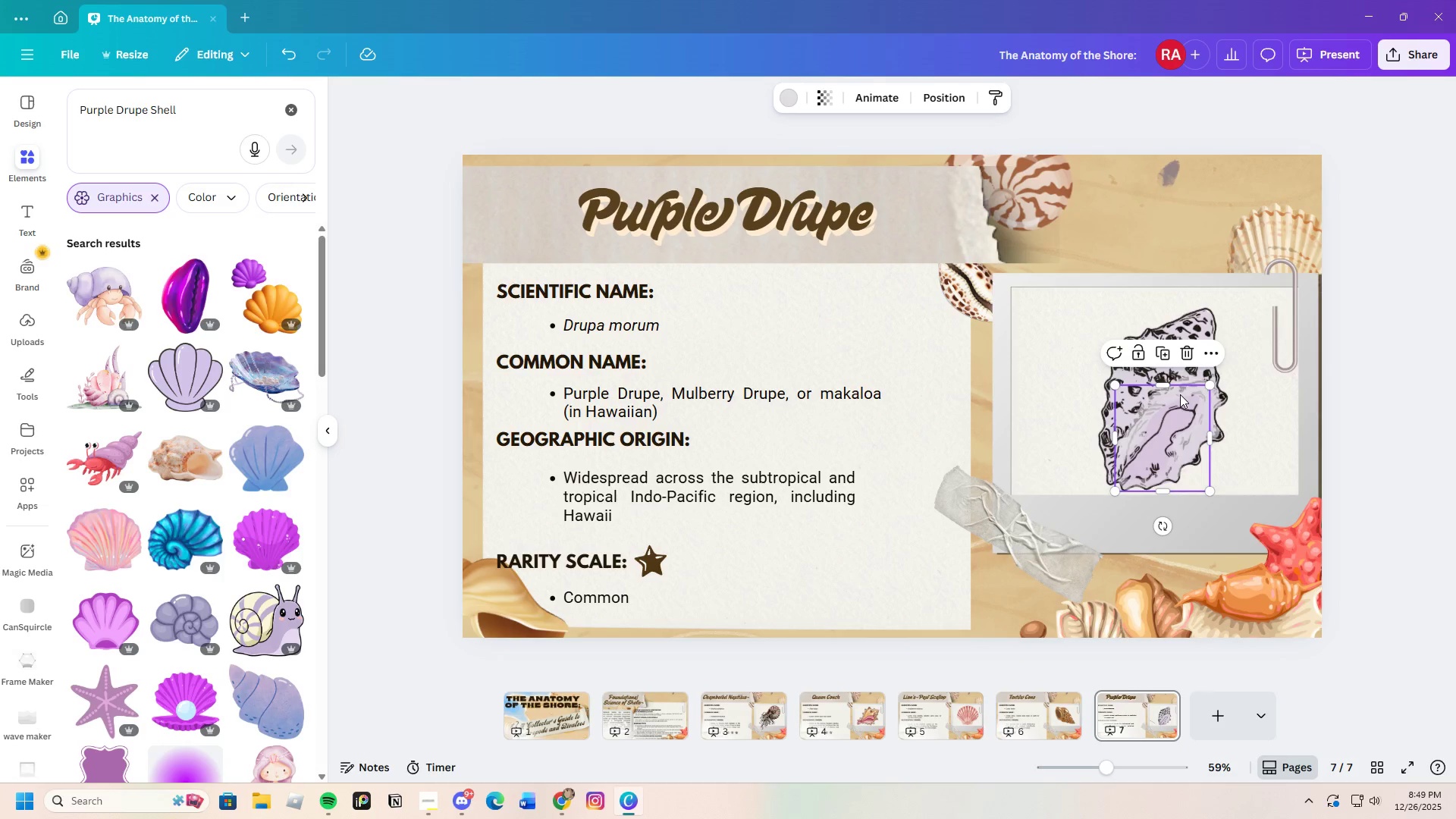 
right_click([1180, 394])
 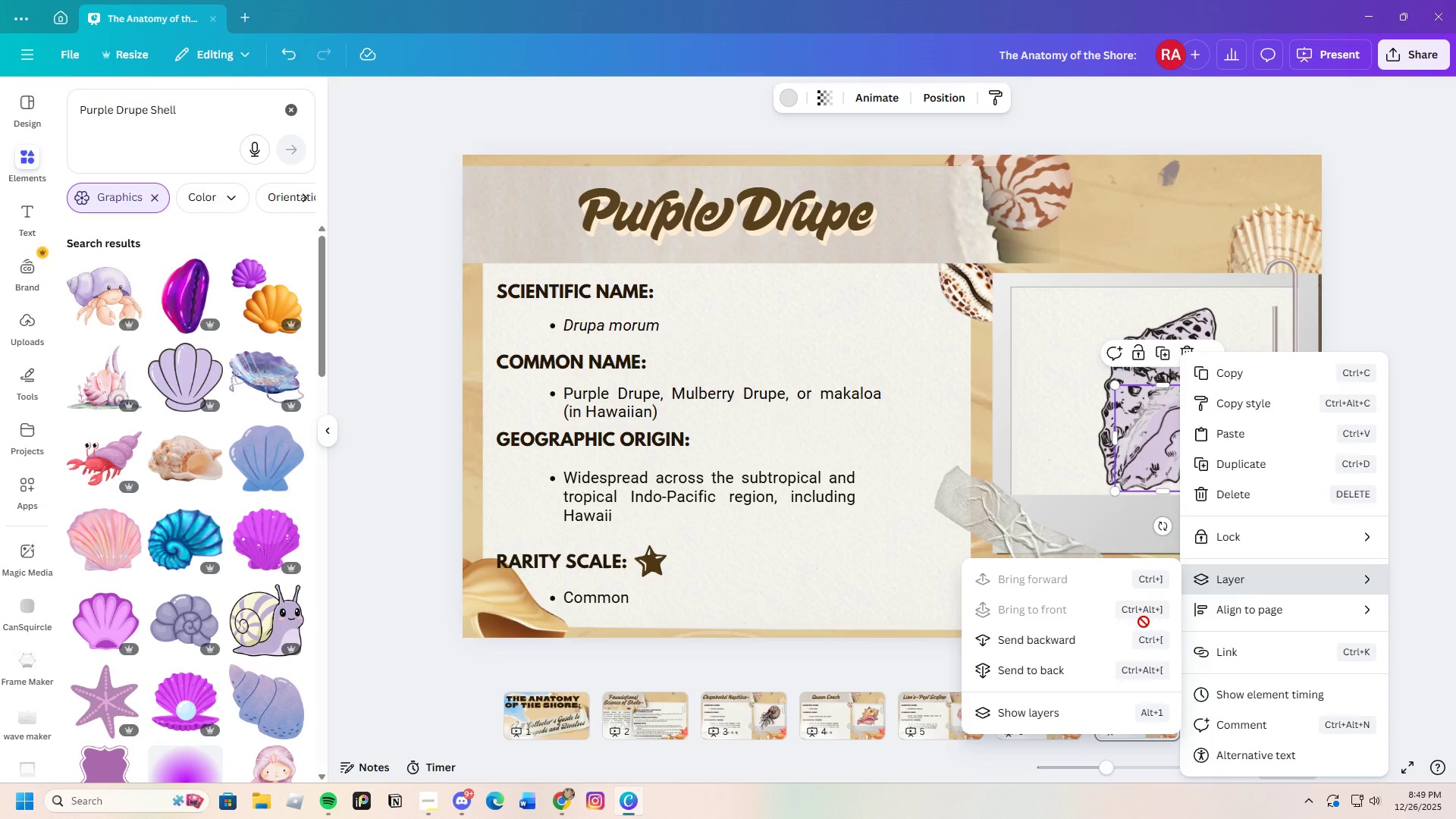 
left_click([1081, 641])
 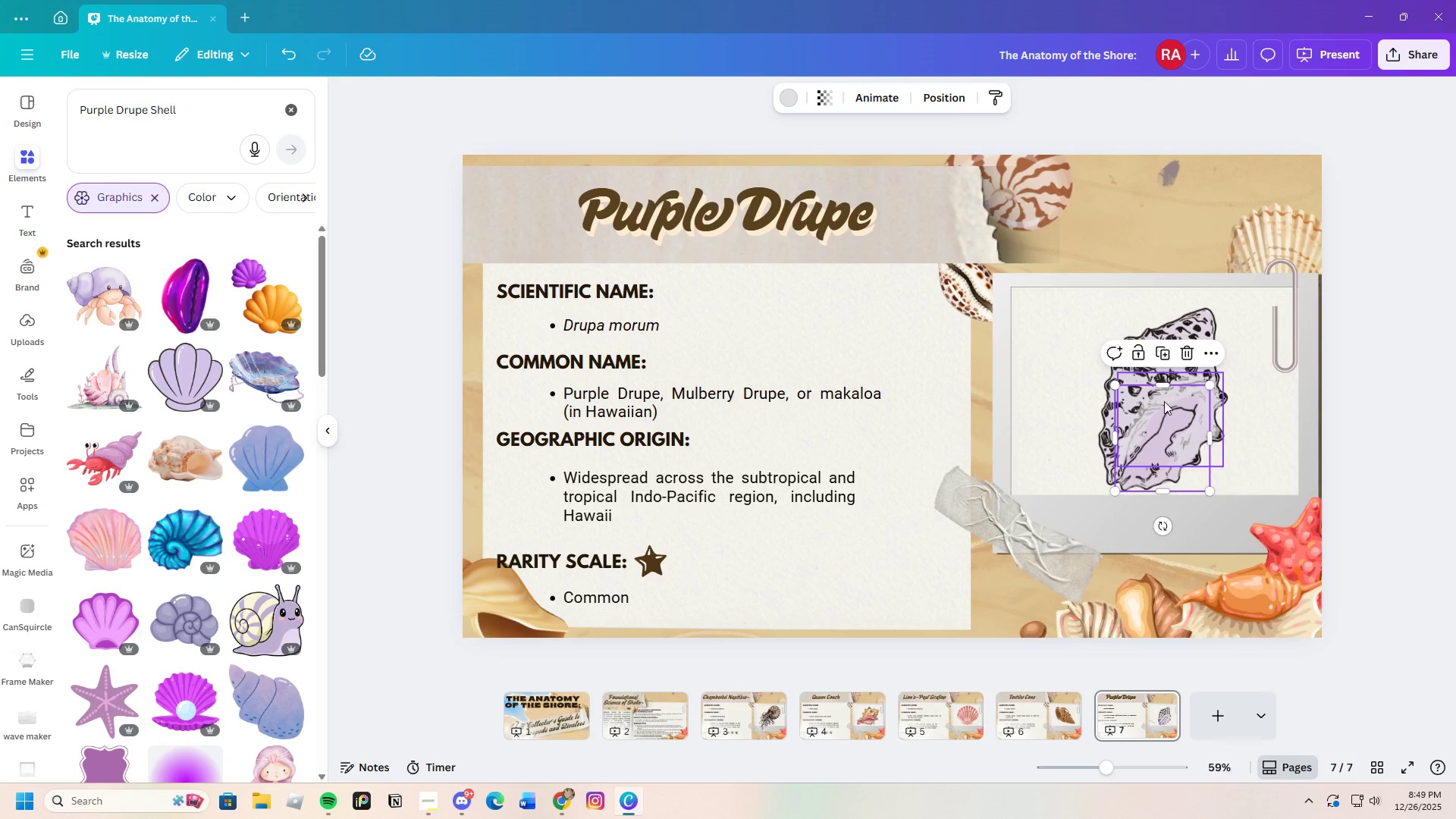 
left_click([1164, 400])
 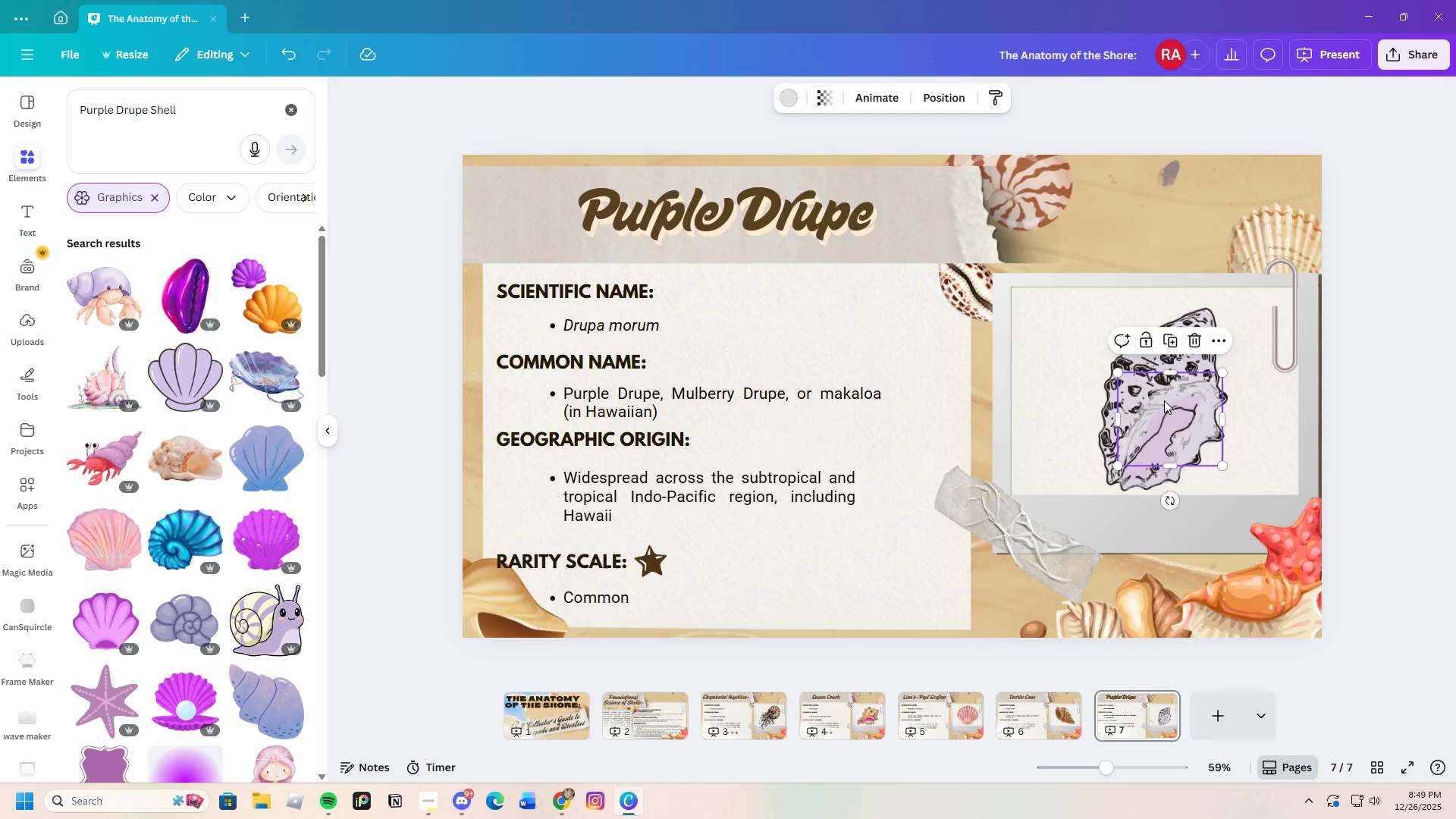 
right_click([1164, 400])
 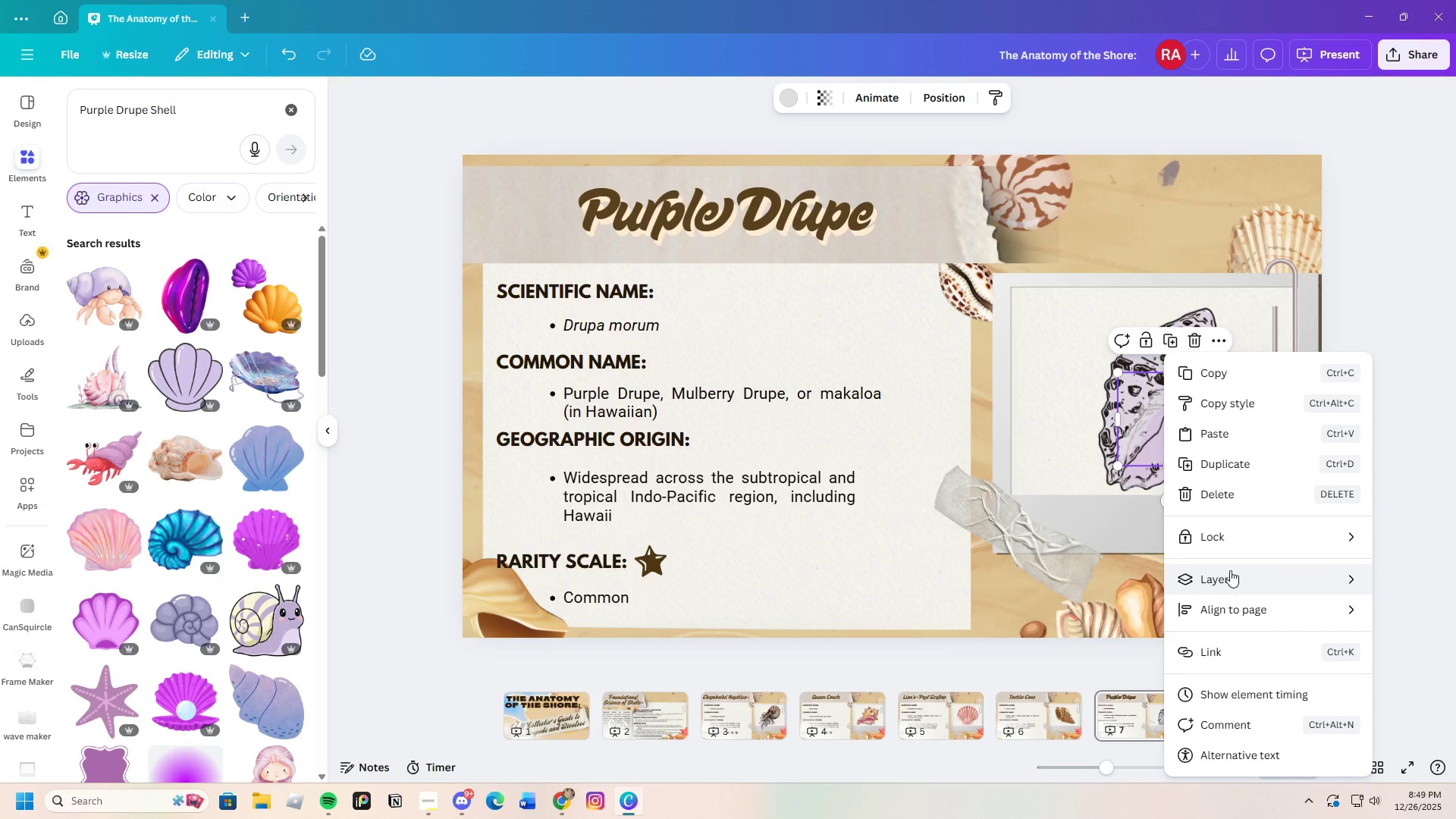 
left_click([1034, 639])
 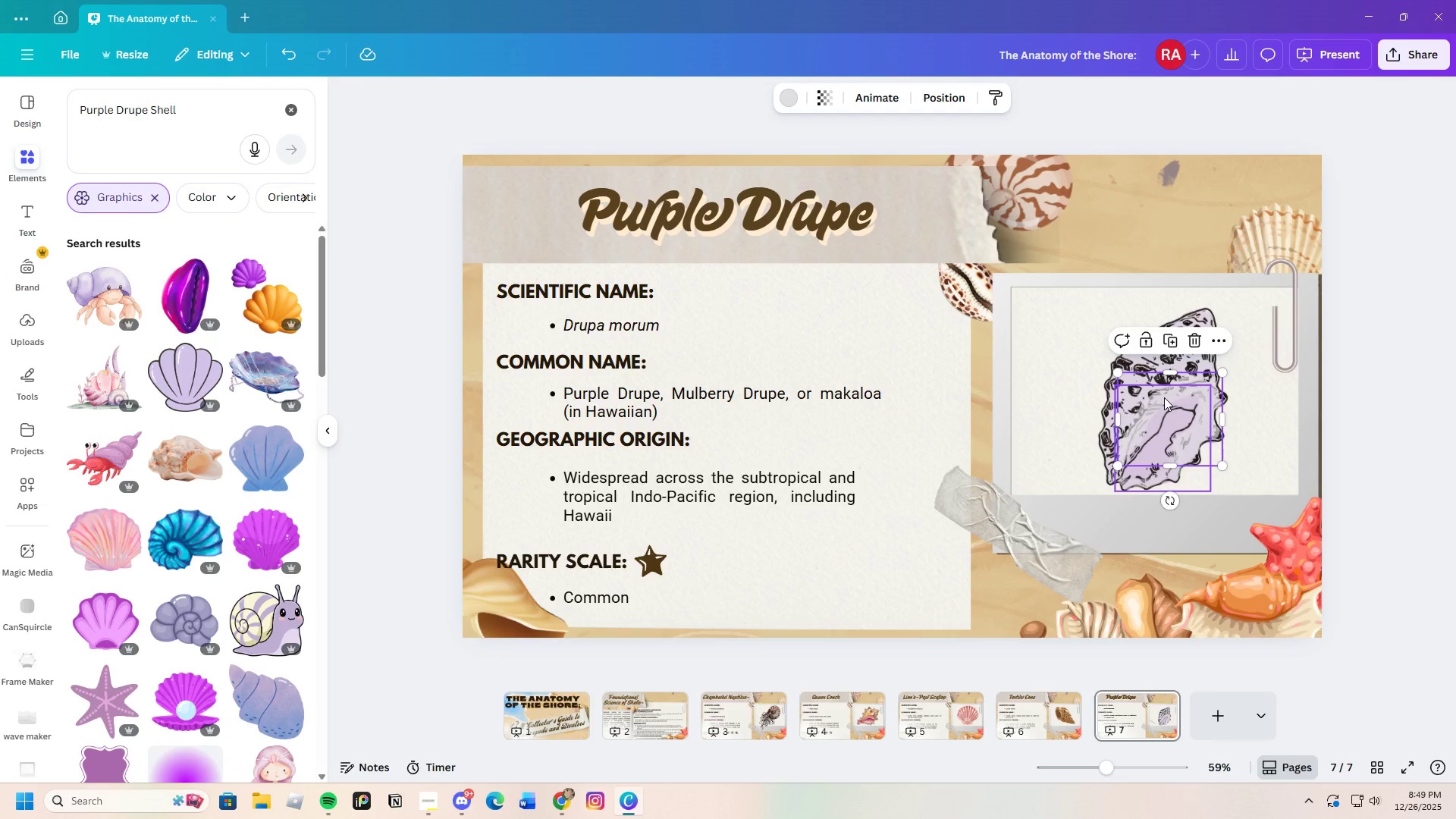 
left_click([1164, 397])
 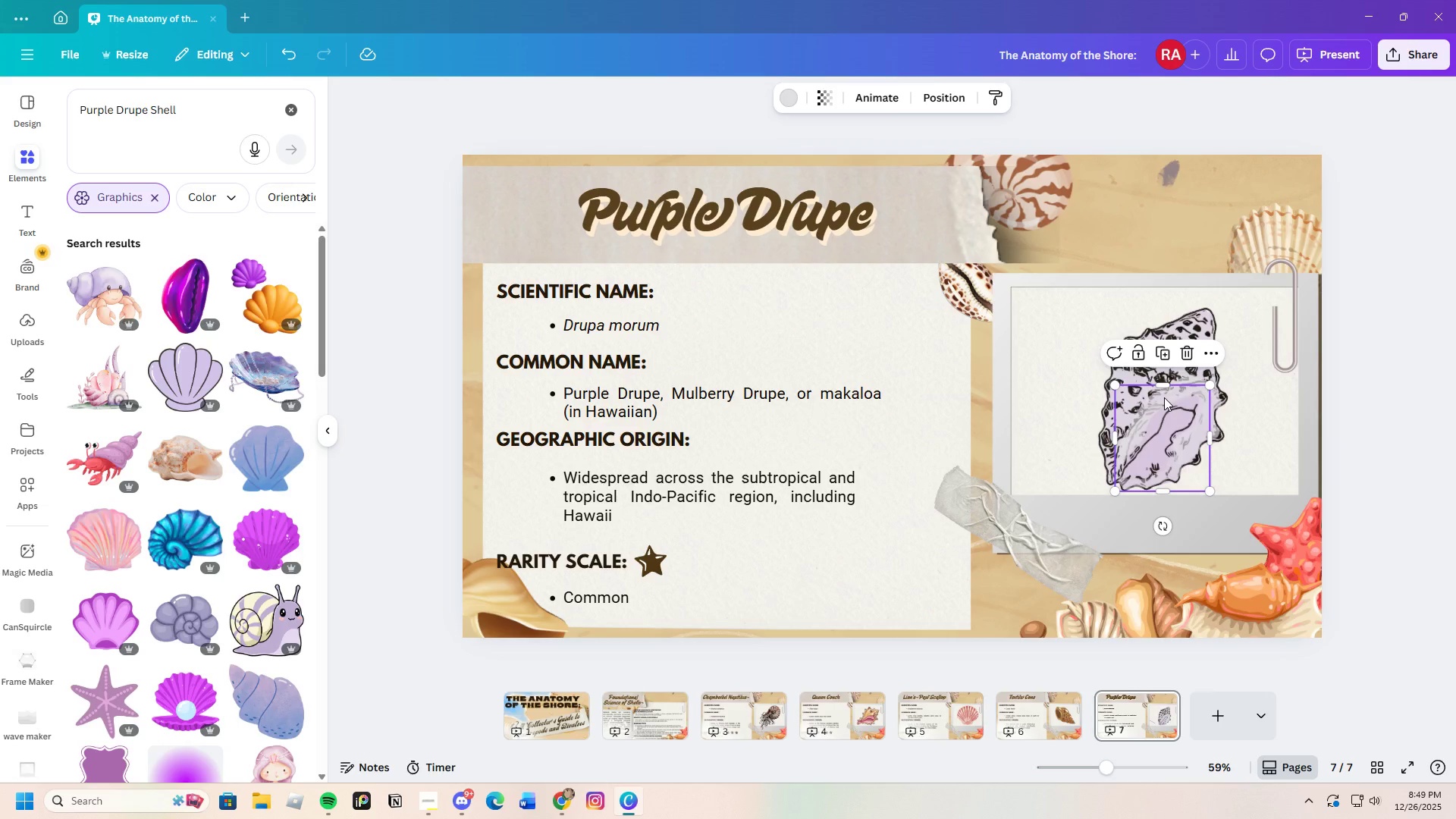 
right_click([1164, 397])
 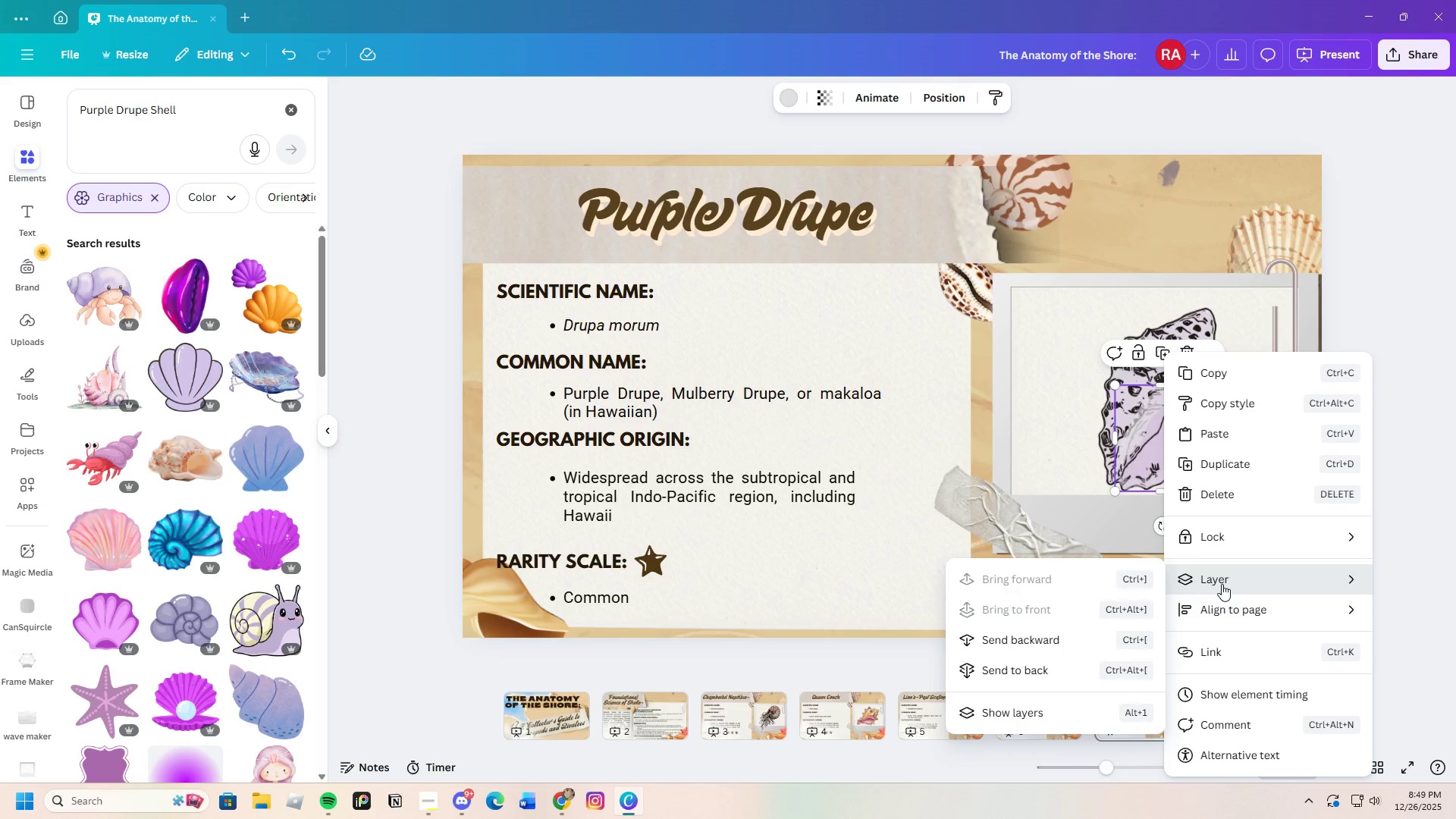 
left_click([1031, 642])
 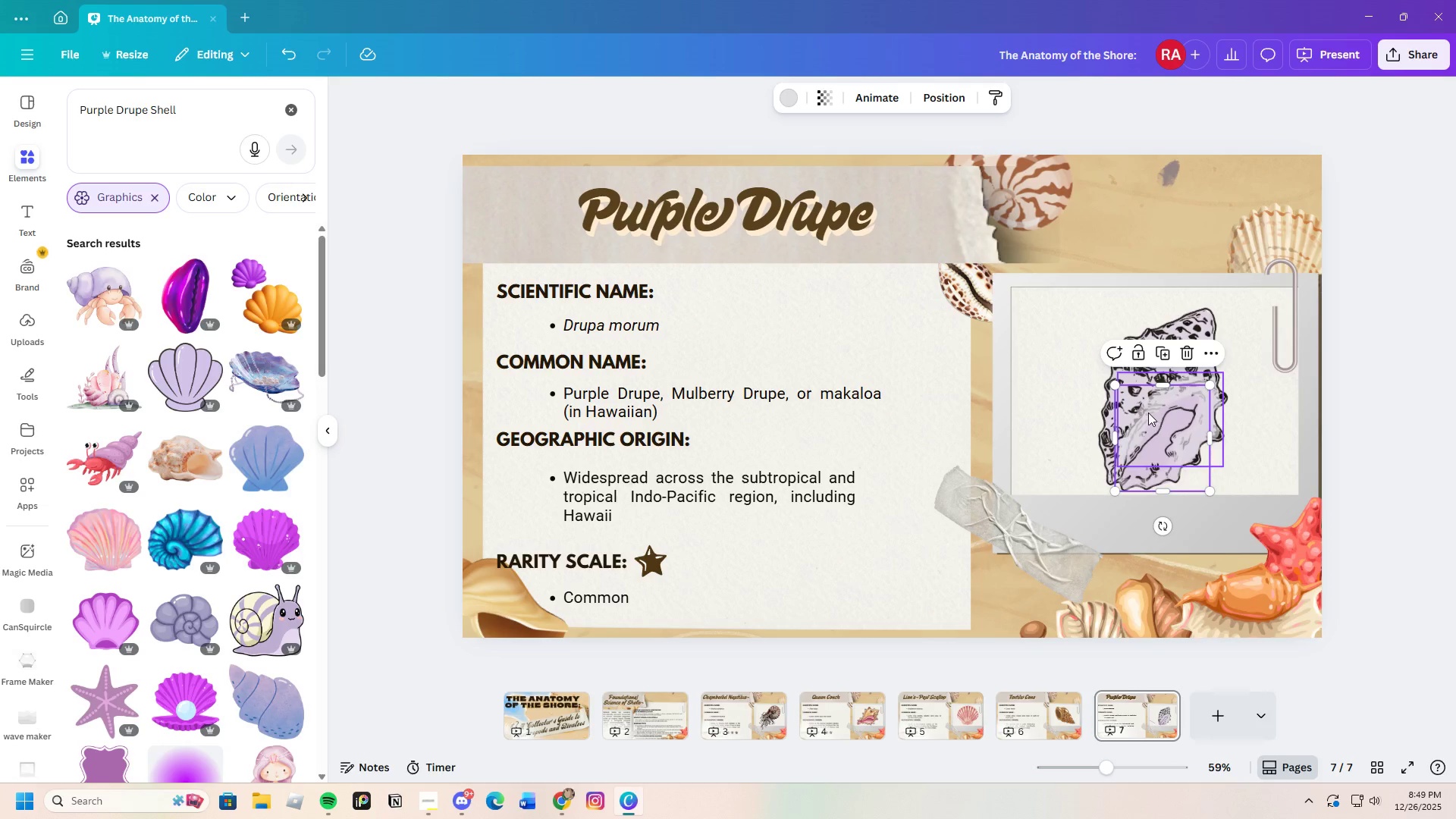 
left_click([1141, 409])
 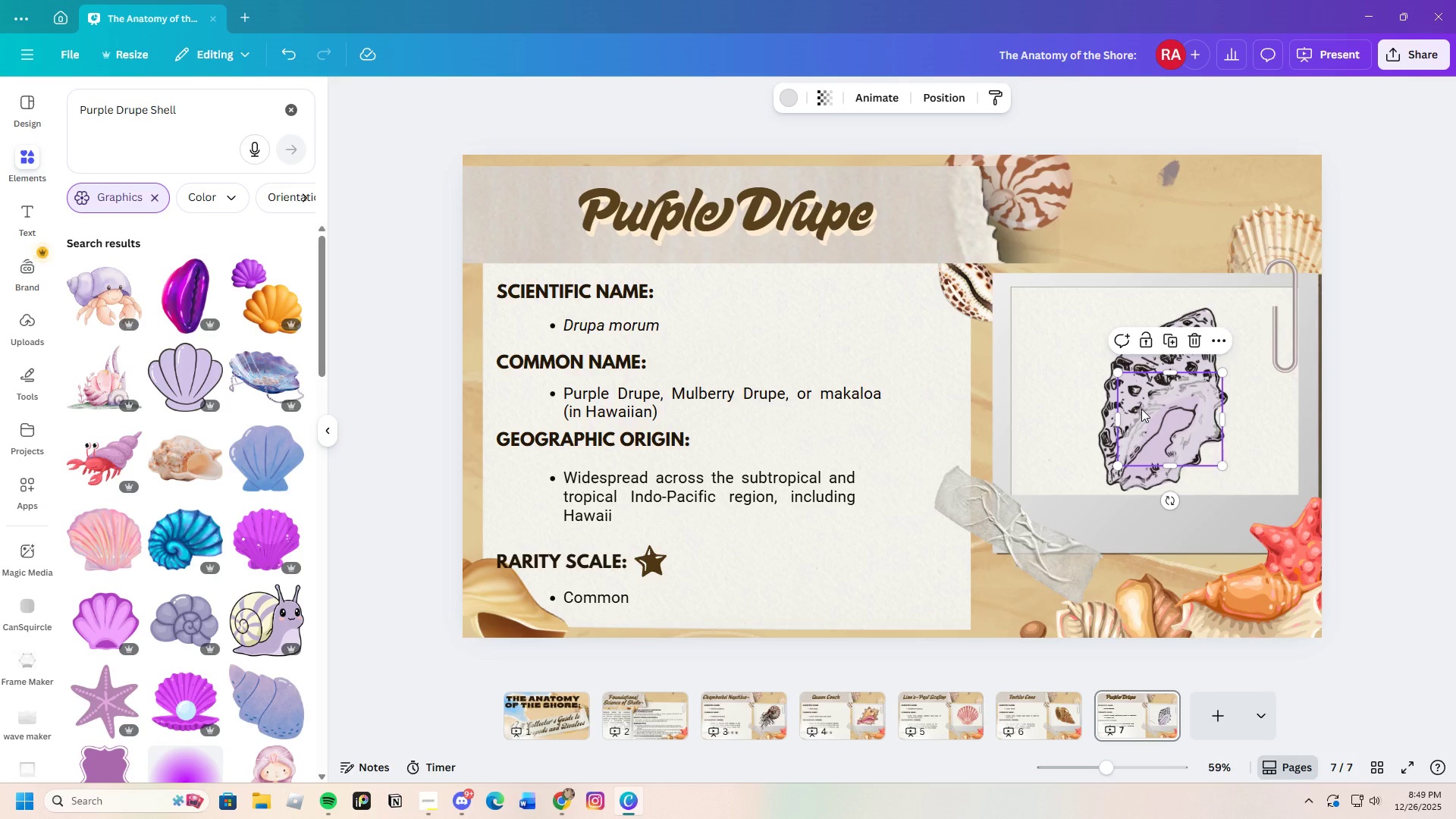 
right_click([1141, 409])
 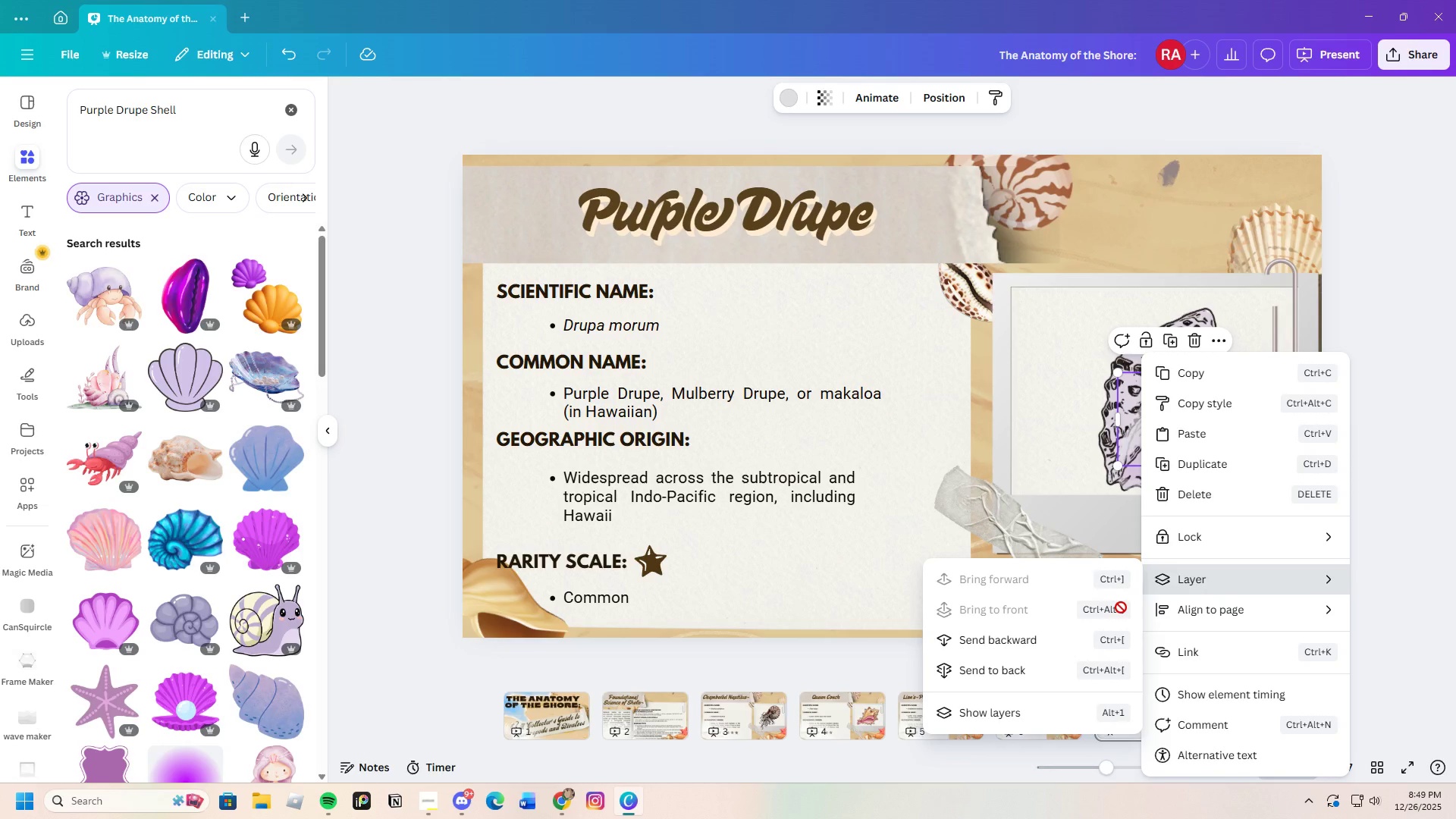 
left_click([1048, 645])
 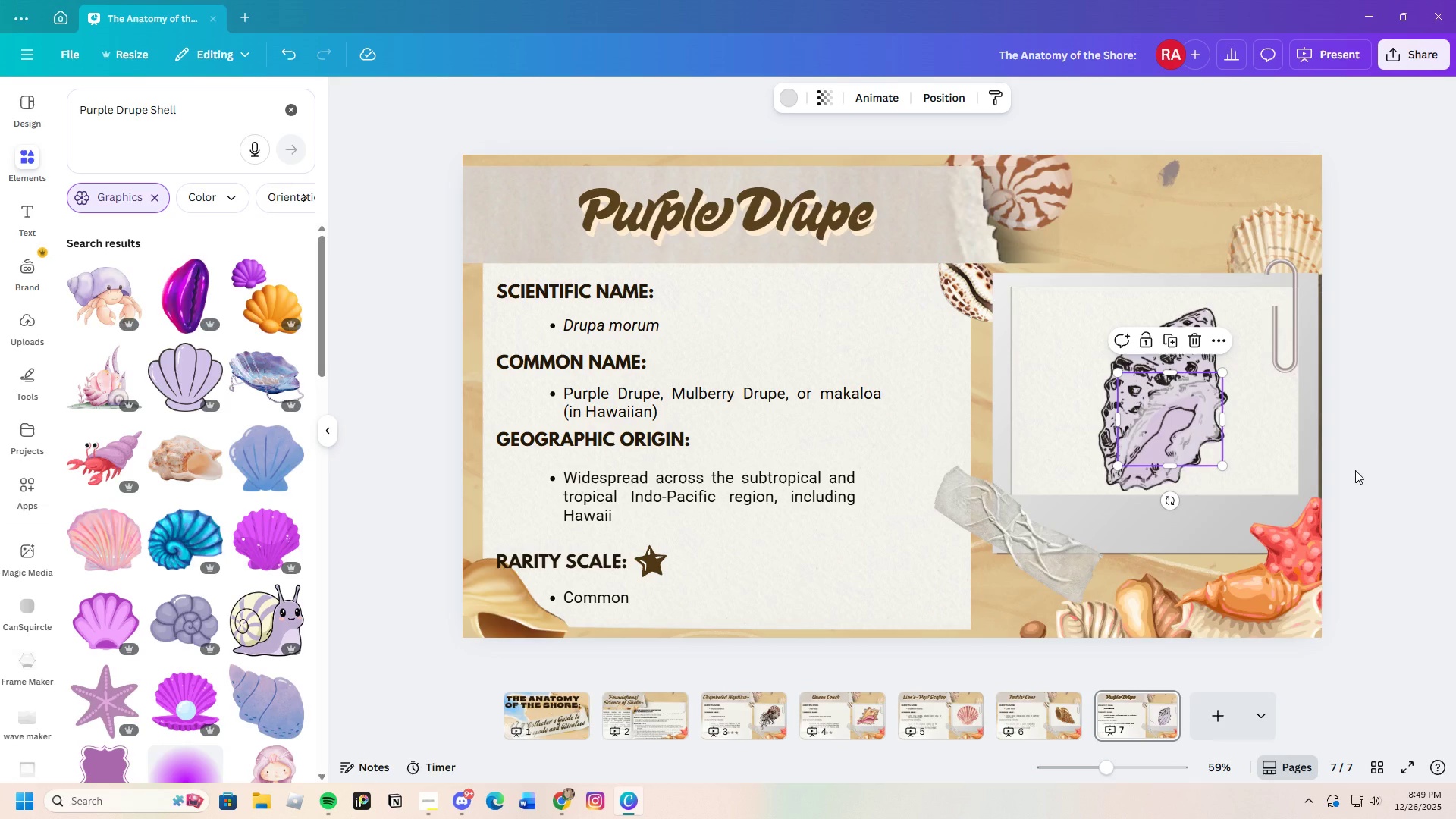 
left_click([1357, 469])
 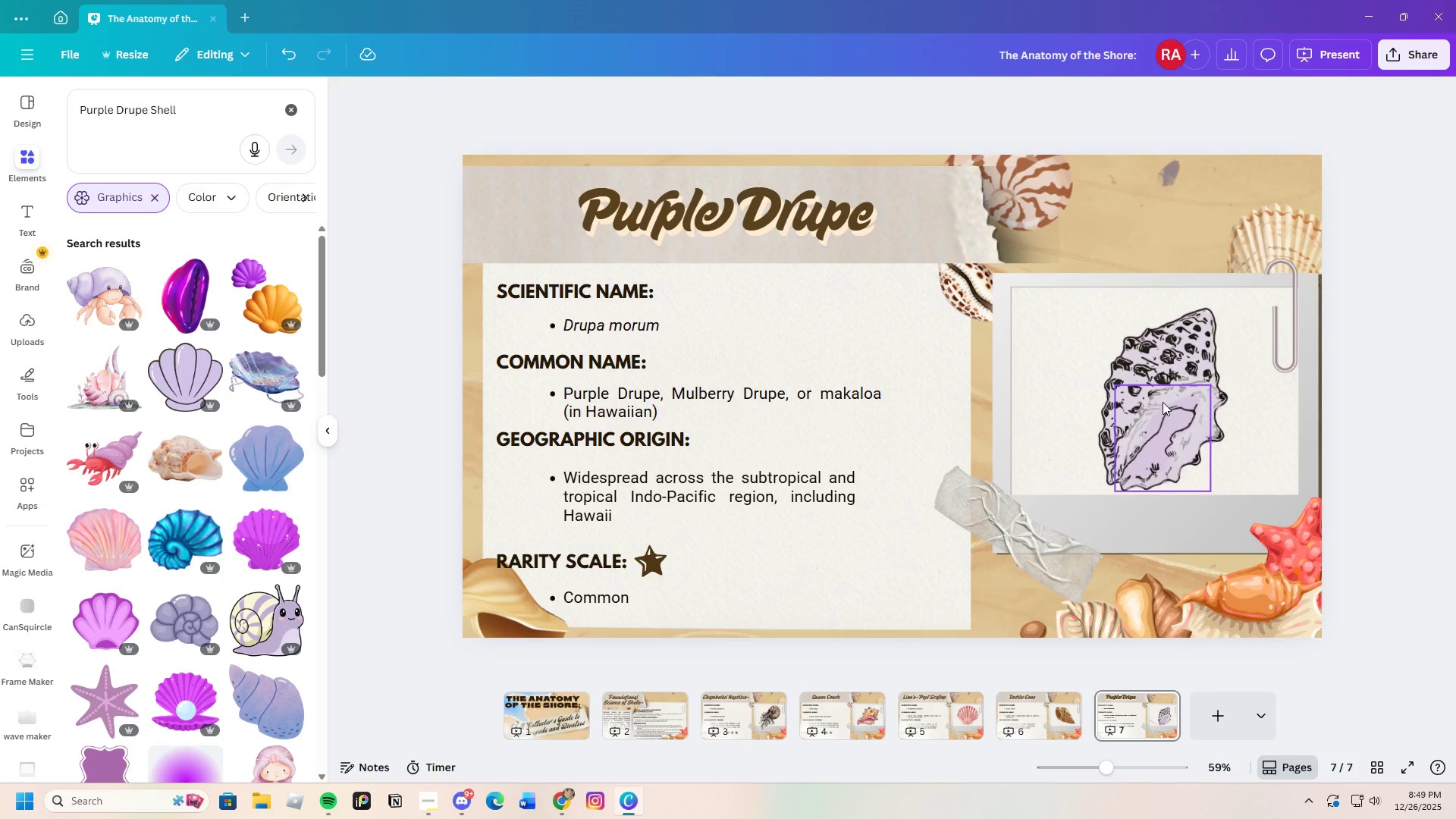 
left_click([1163, 402])
 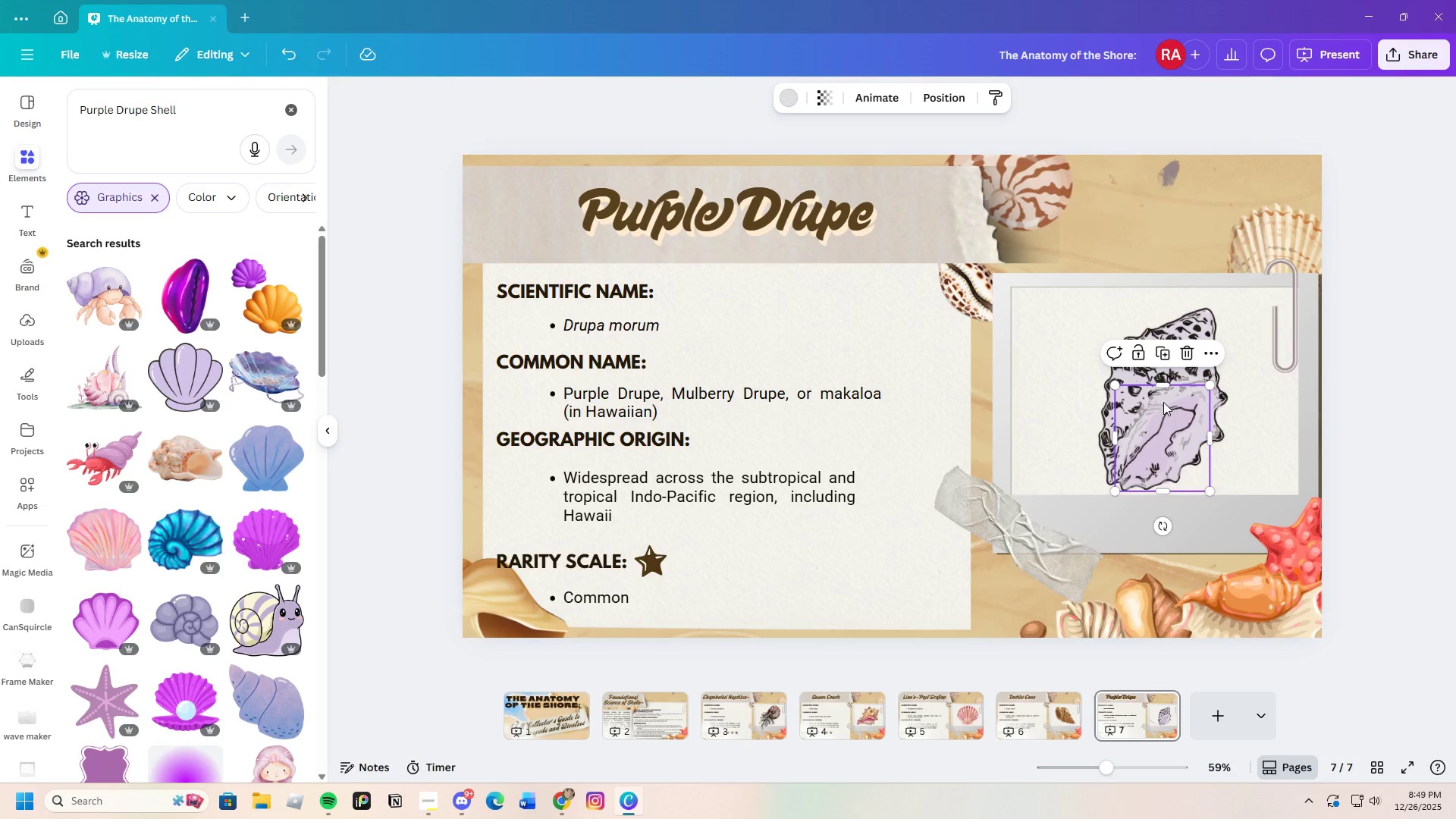 
right_click([1163, 402])
 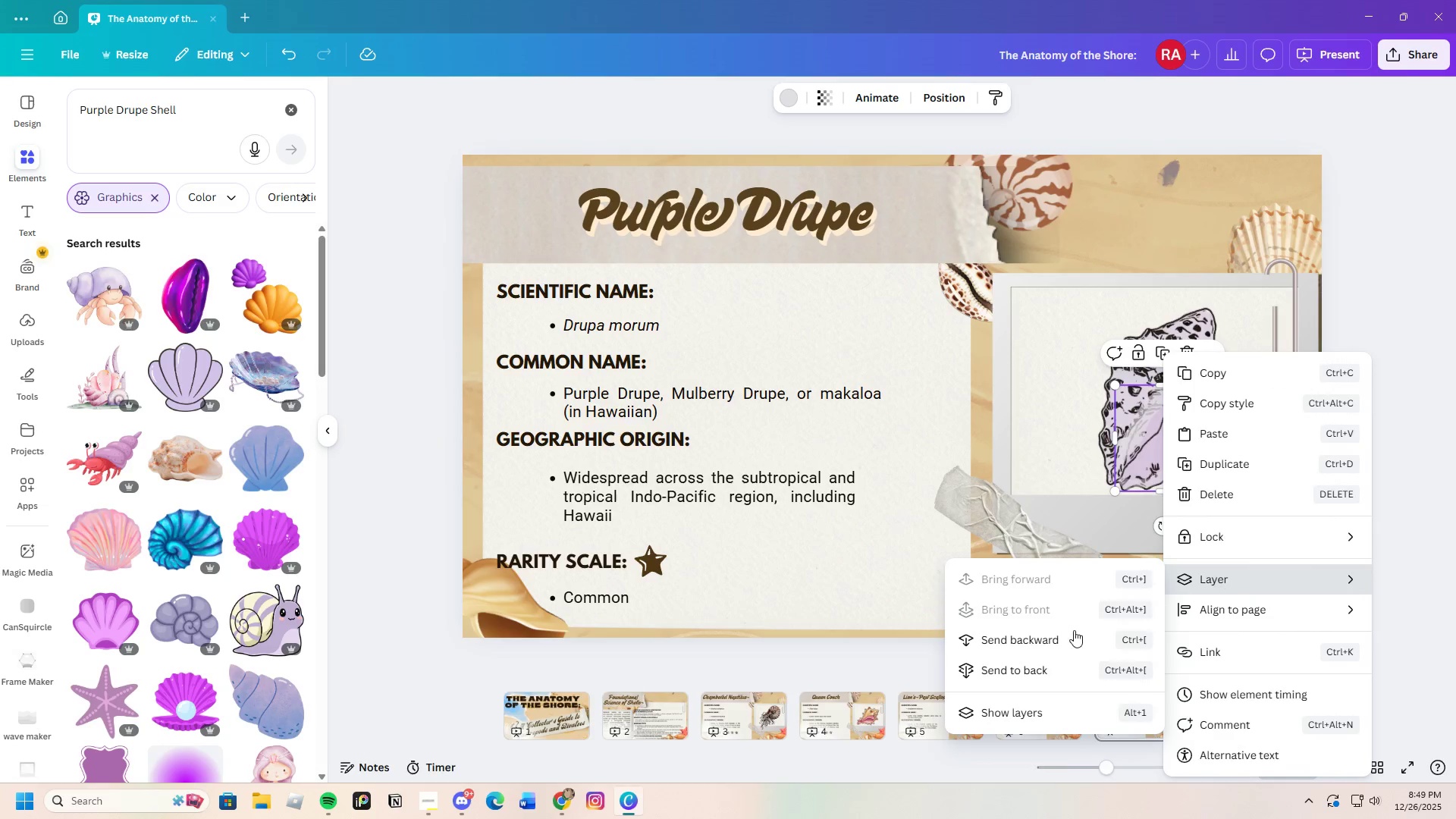 
left_click([1059, 640])
 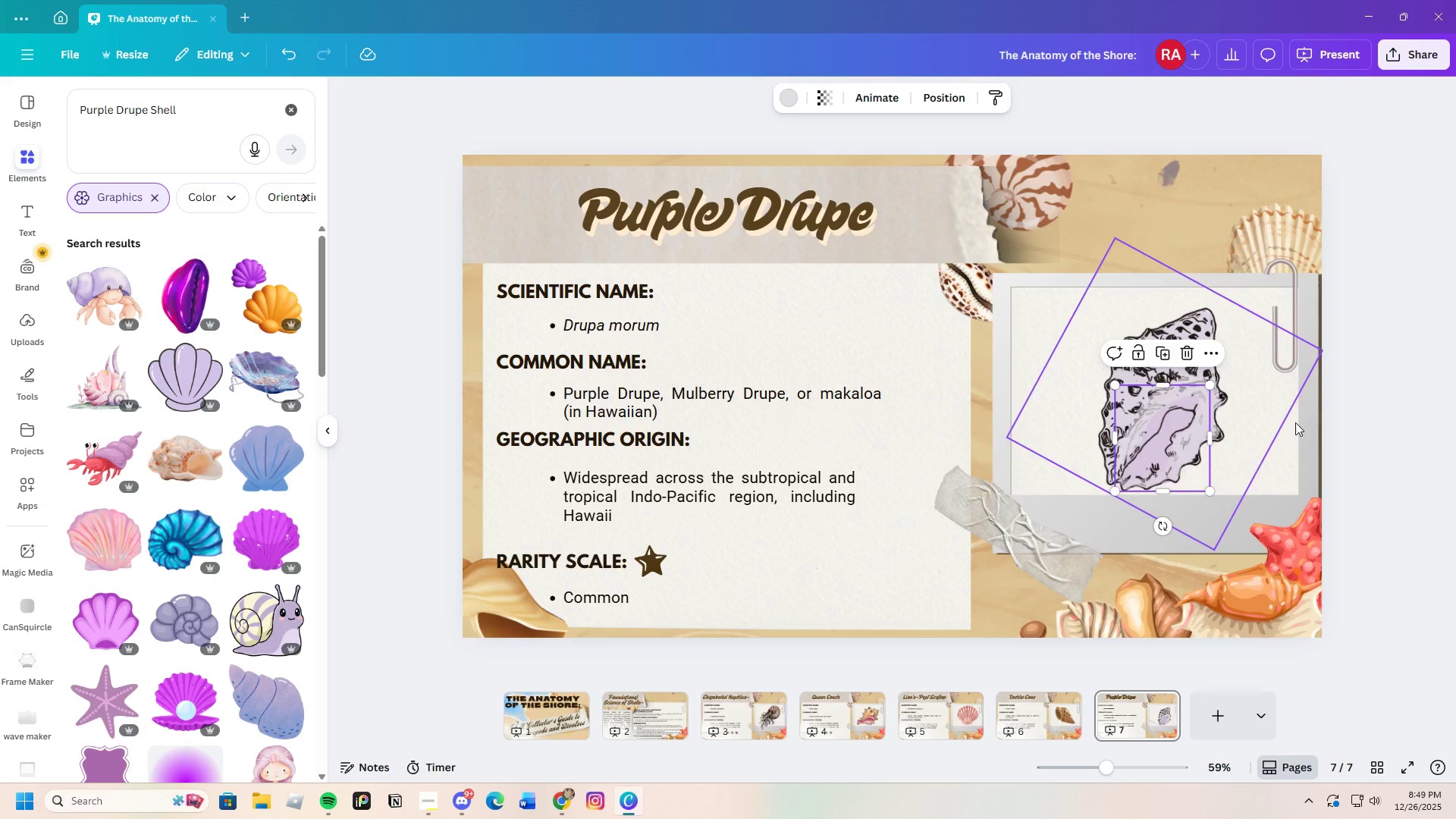 
left_click([1327, 417])
 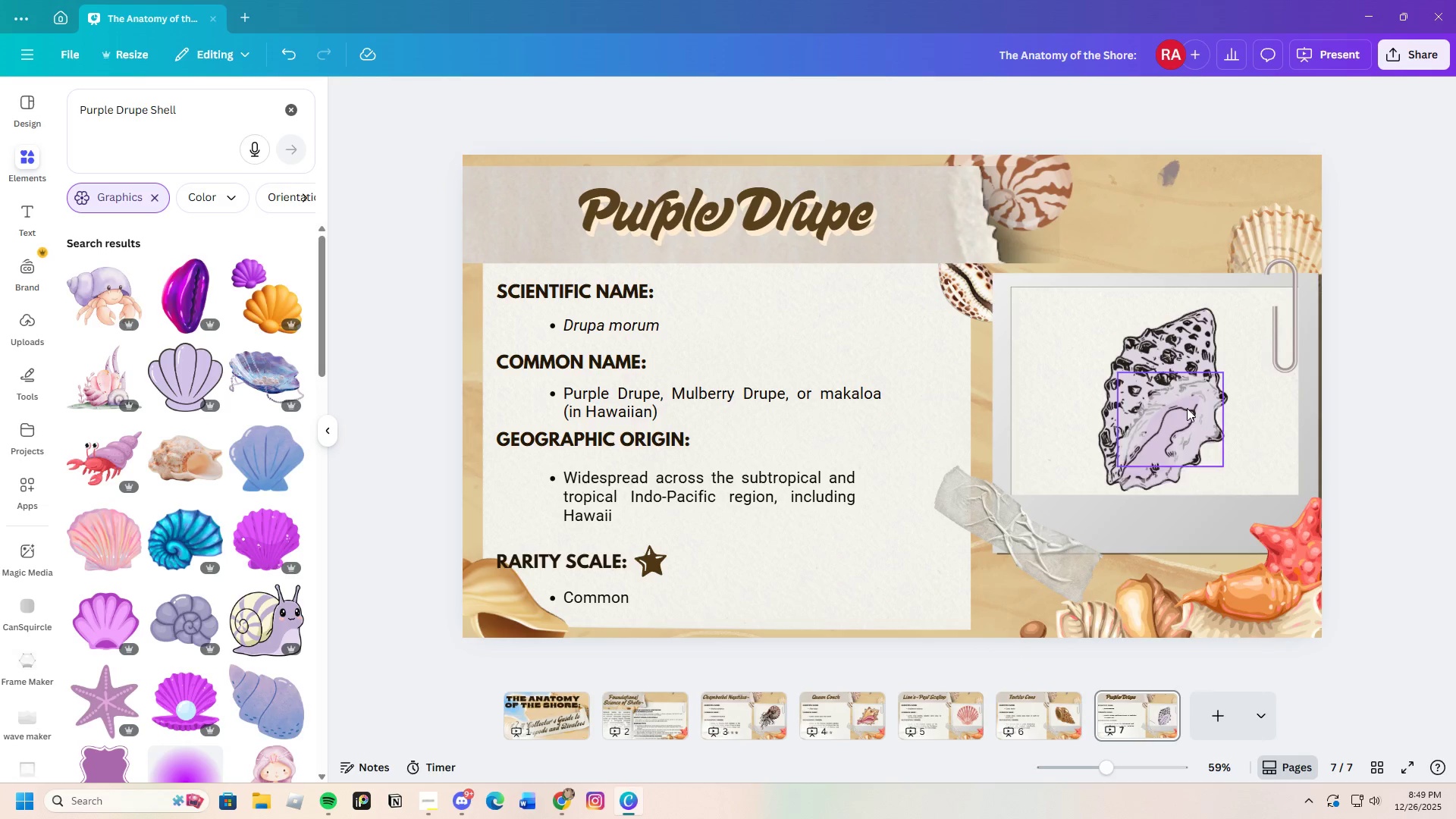 
left_click([1185, 407])
 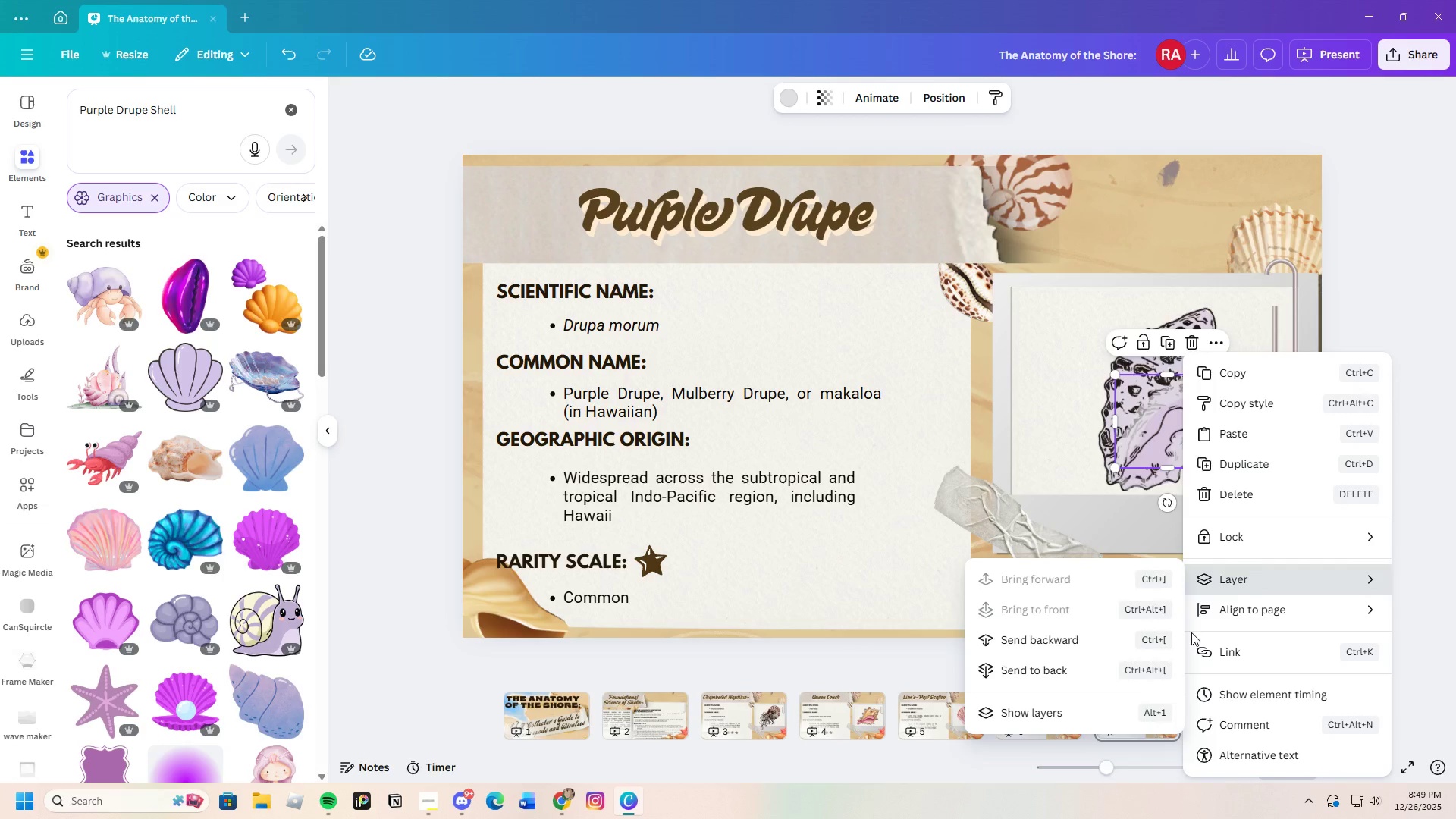 
wait(6.78)
 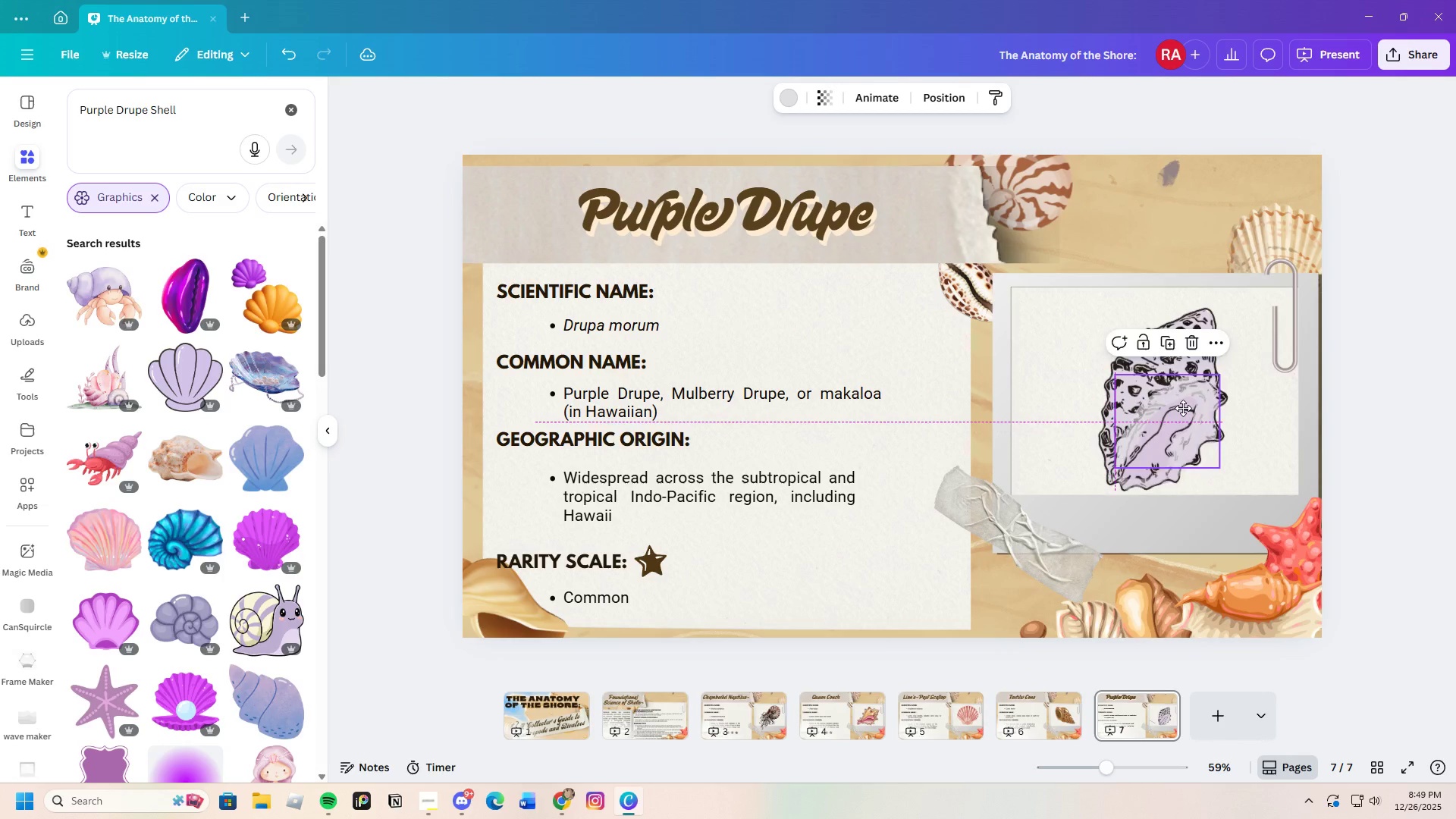 
left_click([1059, 643])
 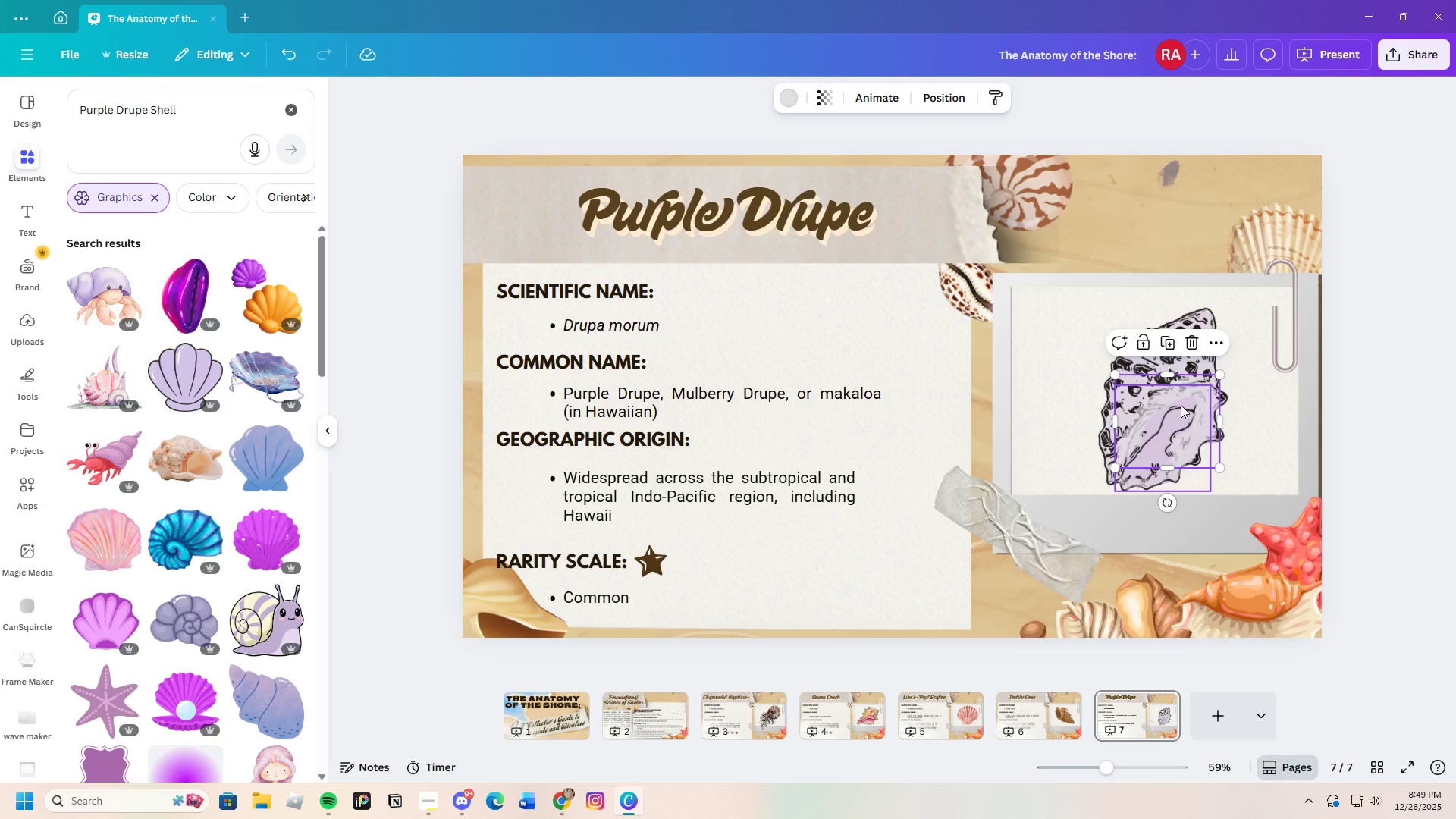 
left_click([1181, 405])
 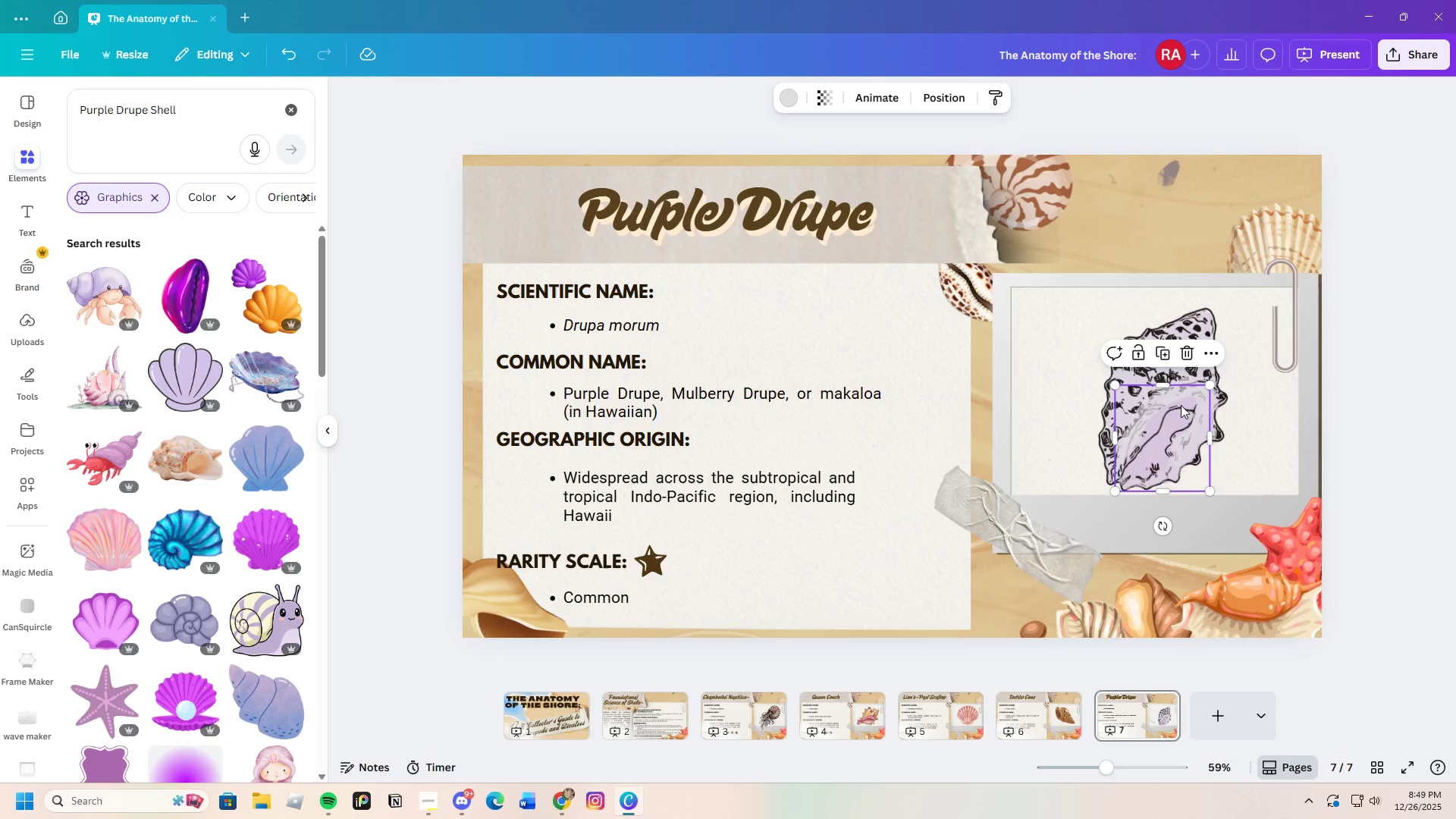 
right_click([1181, 405])
 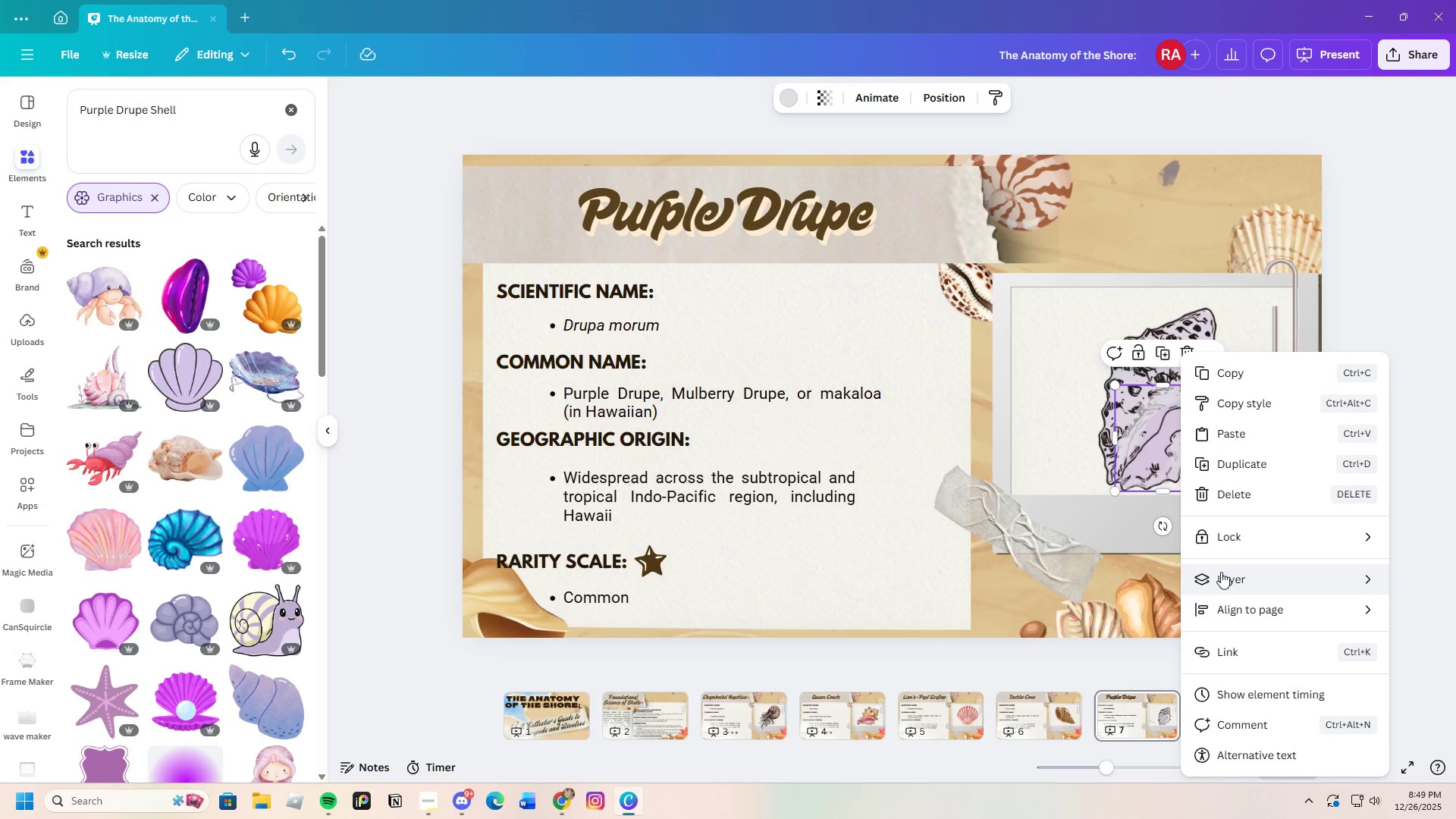 
left_click([1081, 645])
 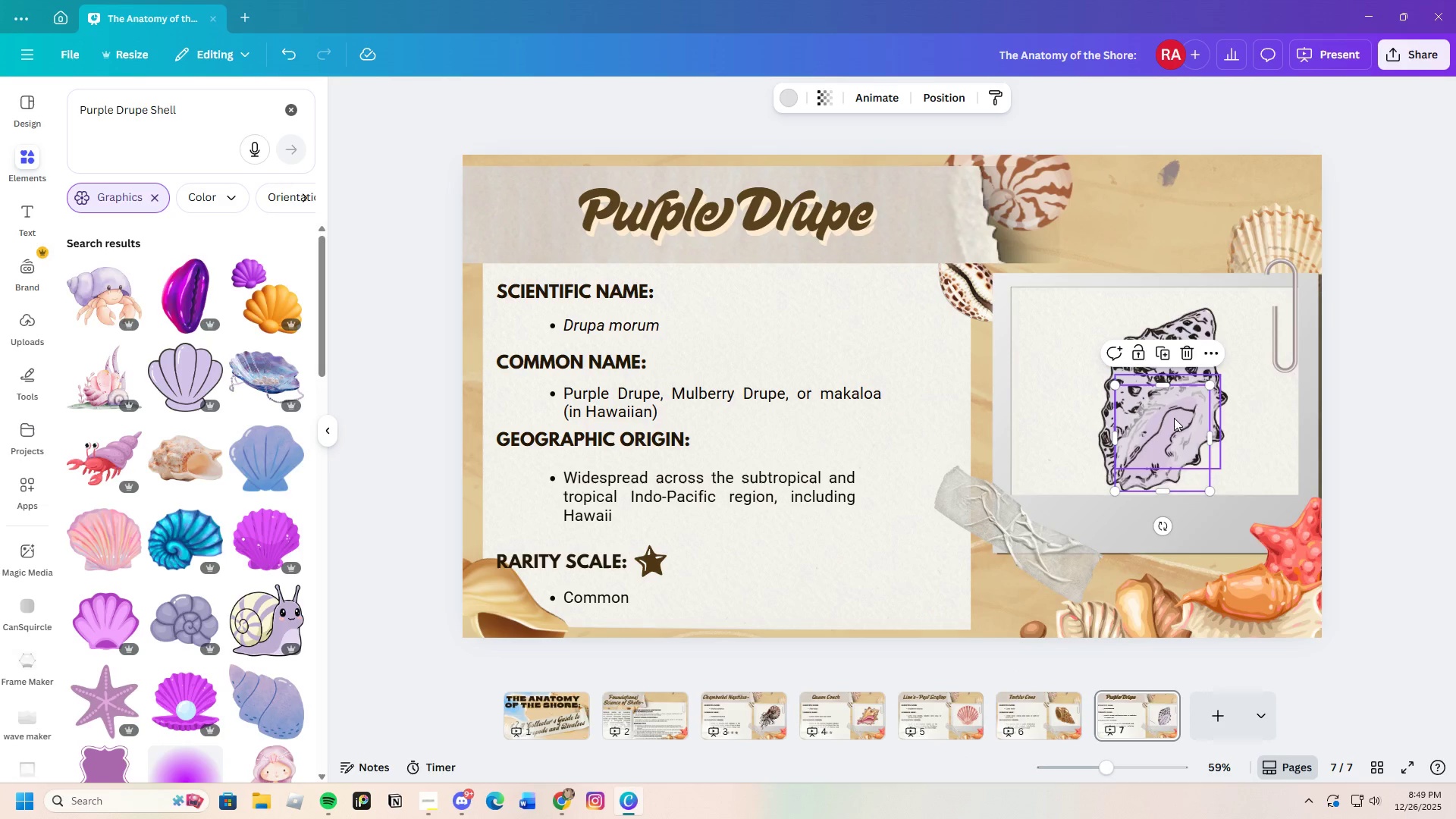 
left_click([1171, 410])
 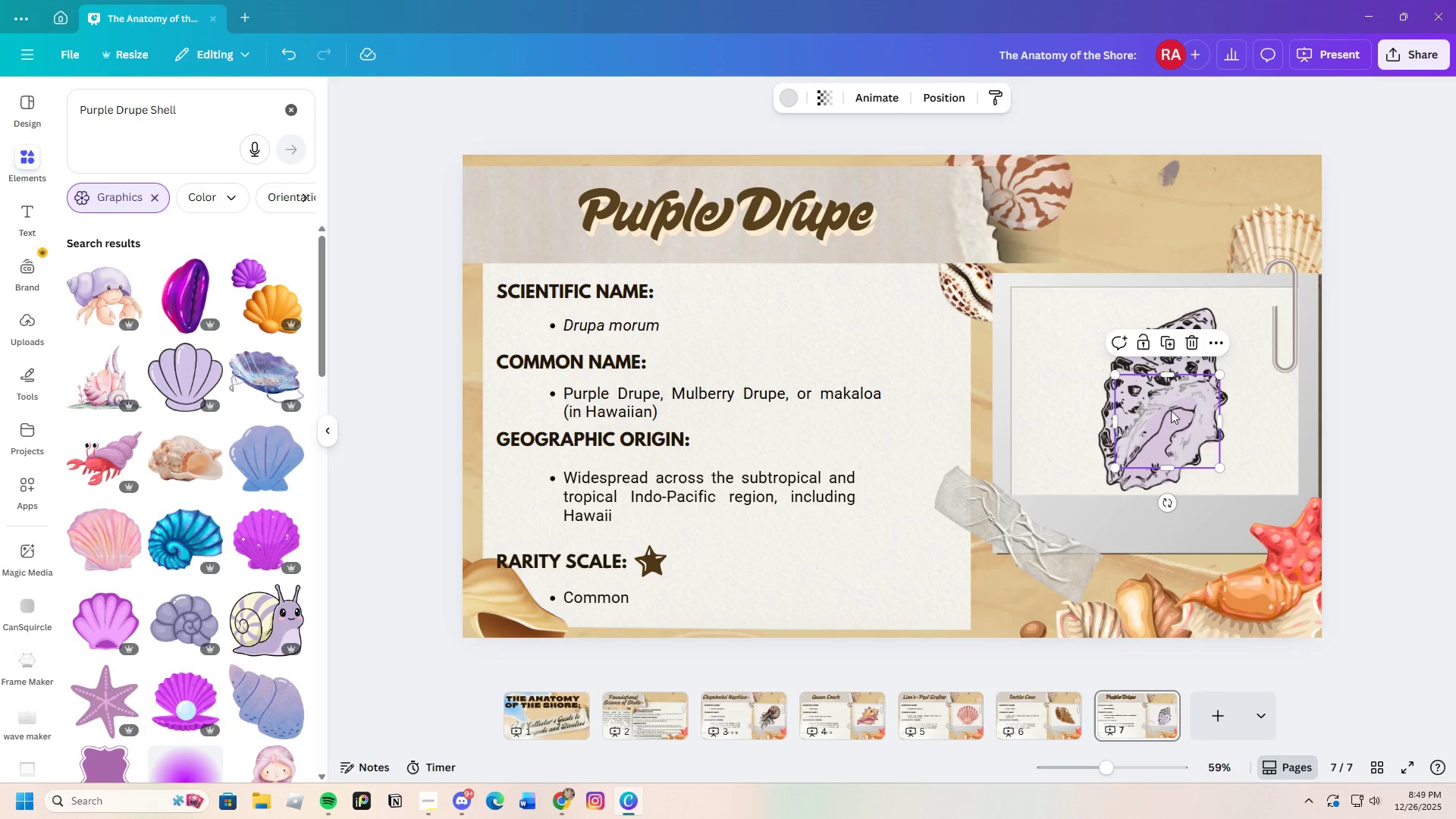 
right_click([1171, 410])
 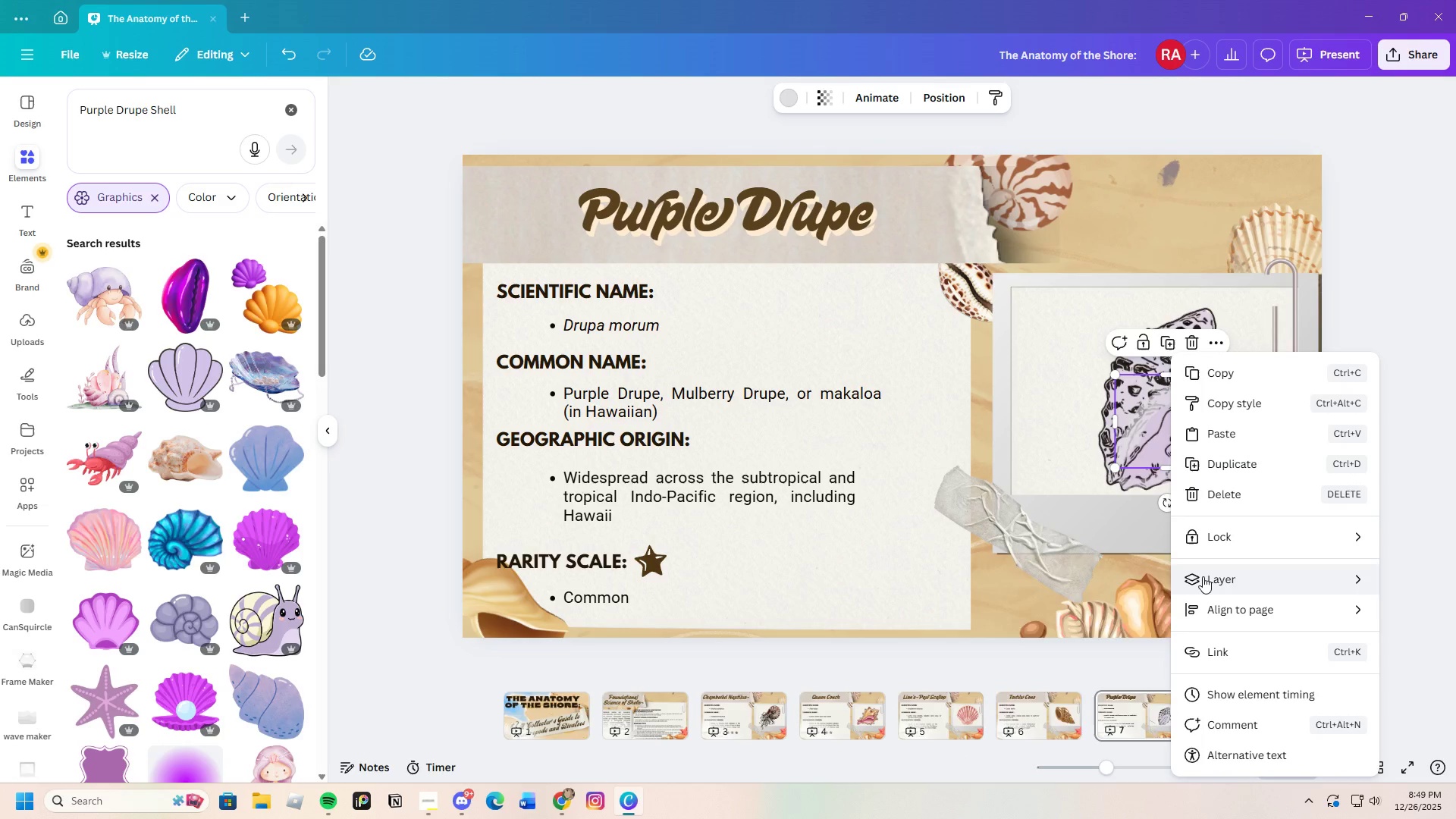 
left_click([1068, 642])
 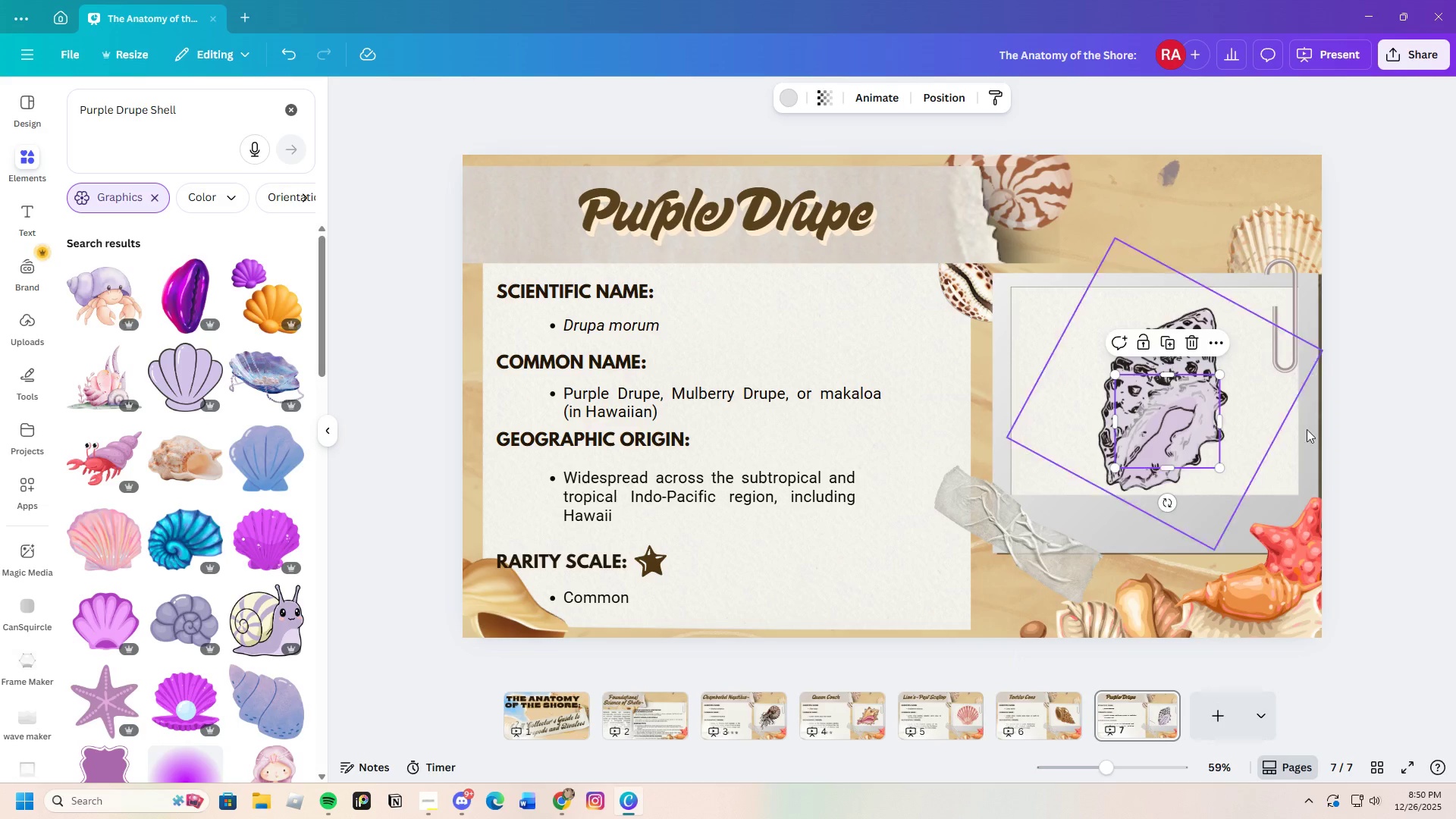 
left_click([1338, 423])
 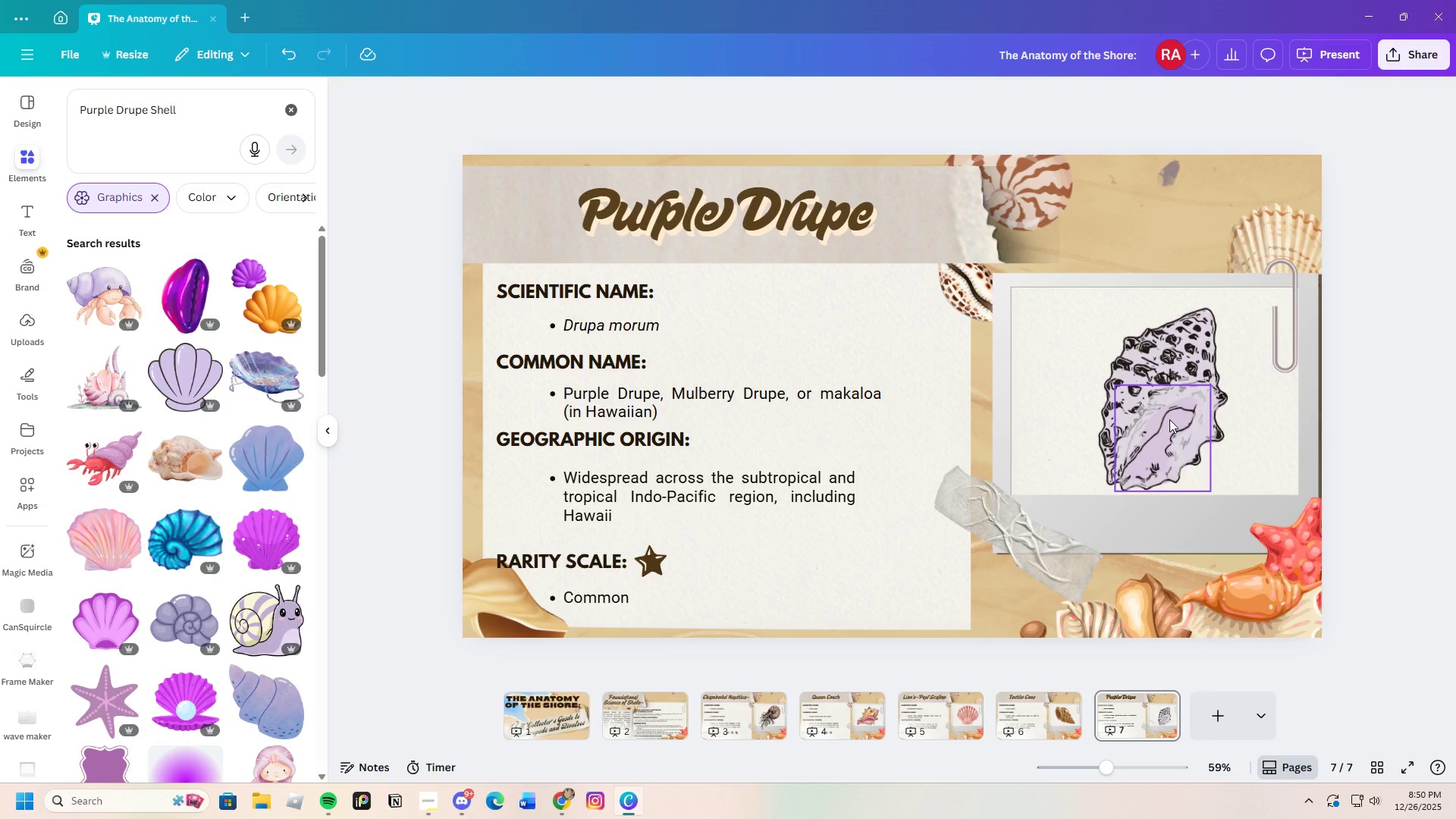 
left_click_drag(start_coordinate=[1170, 419], to_coordinate=[1174, 418])
 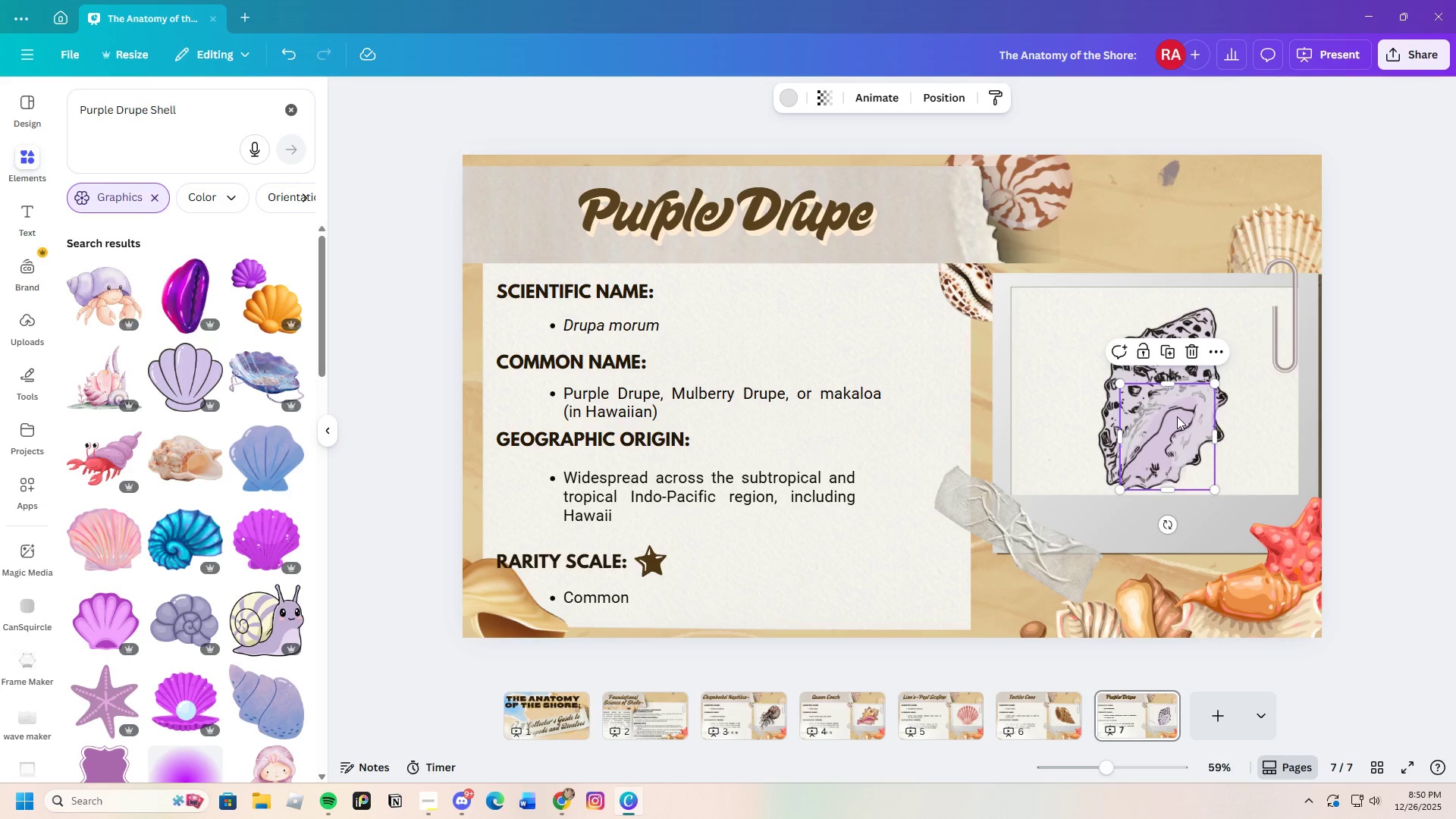 
right_click([1177, 416])
 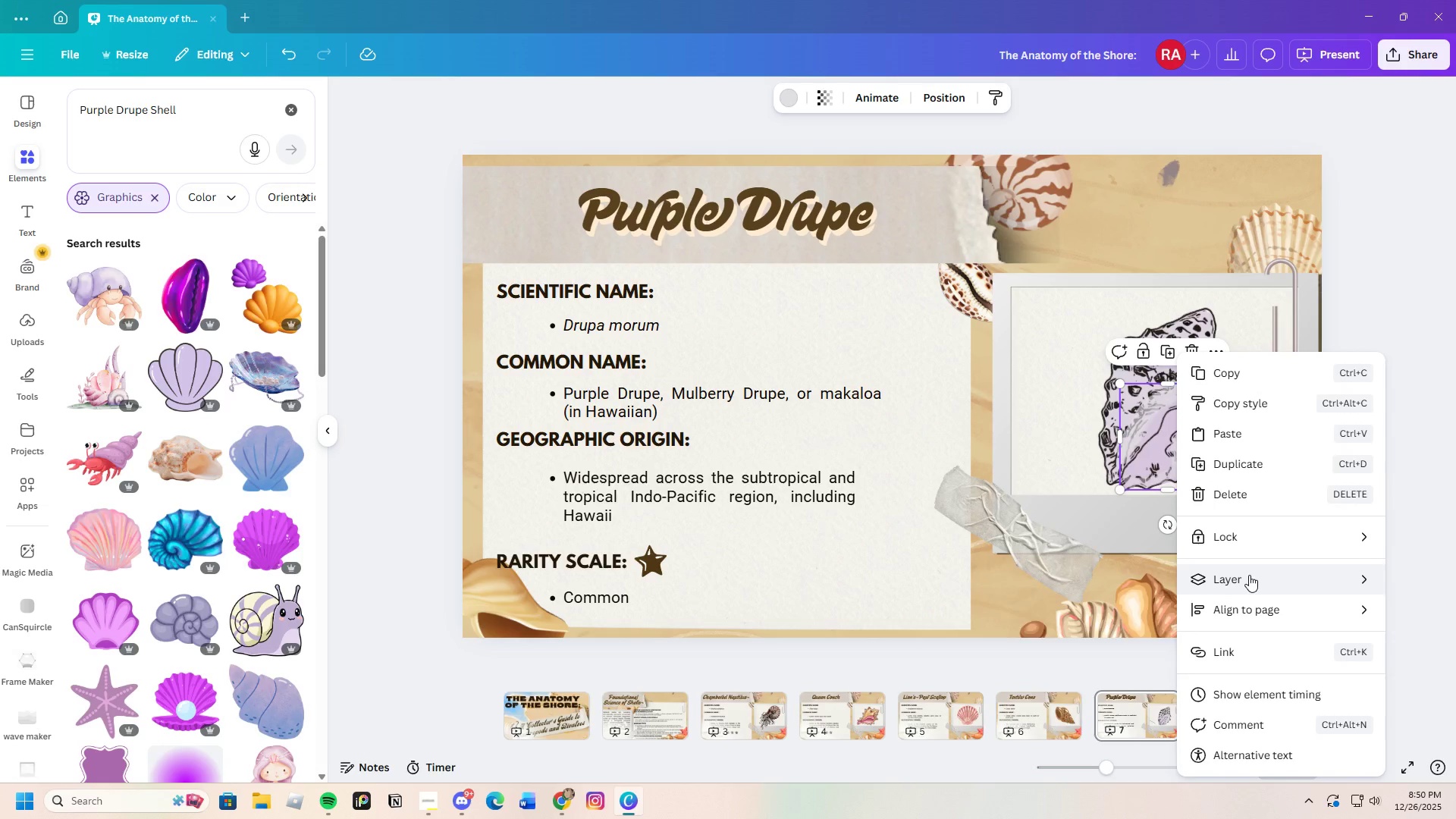 
left_click([1033, 643])
 